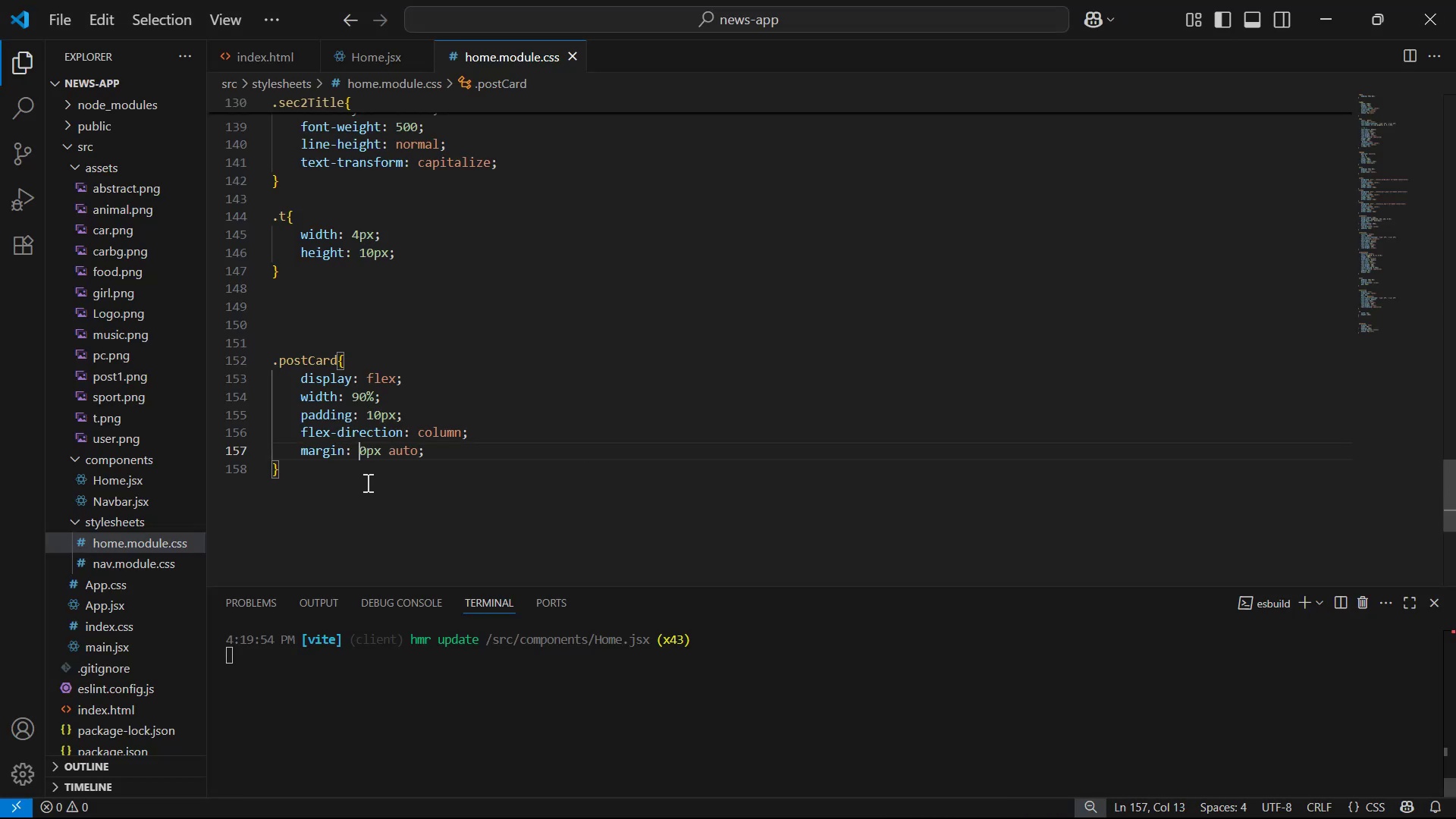 
key(Alt+Tab)
 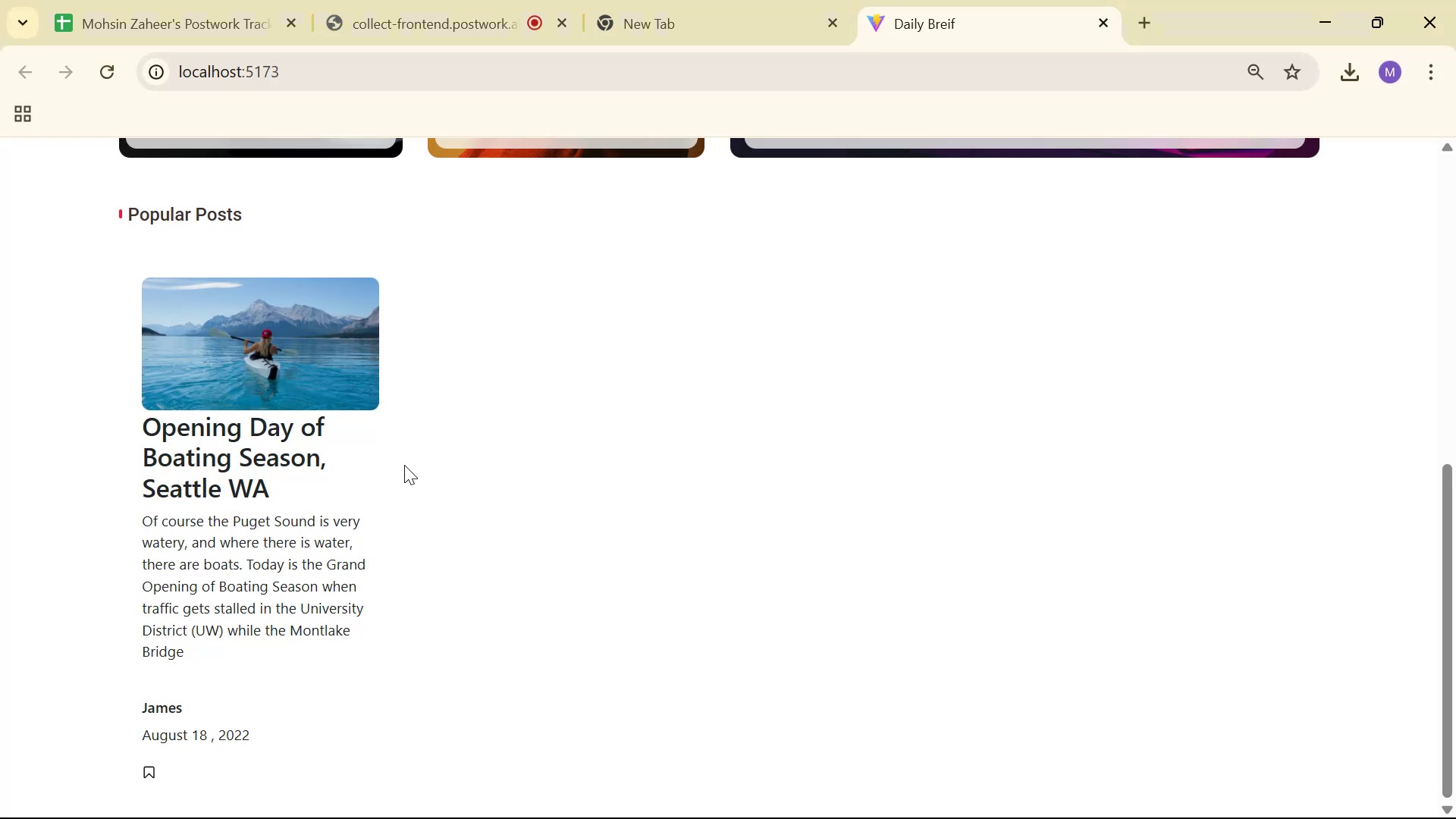 
key(Alt+AltLeft)
 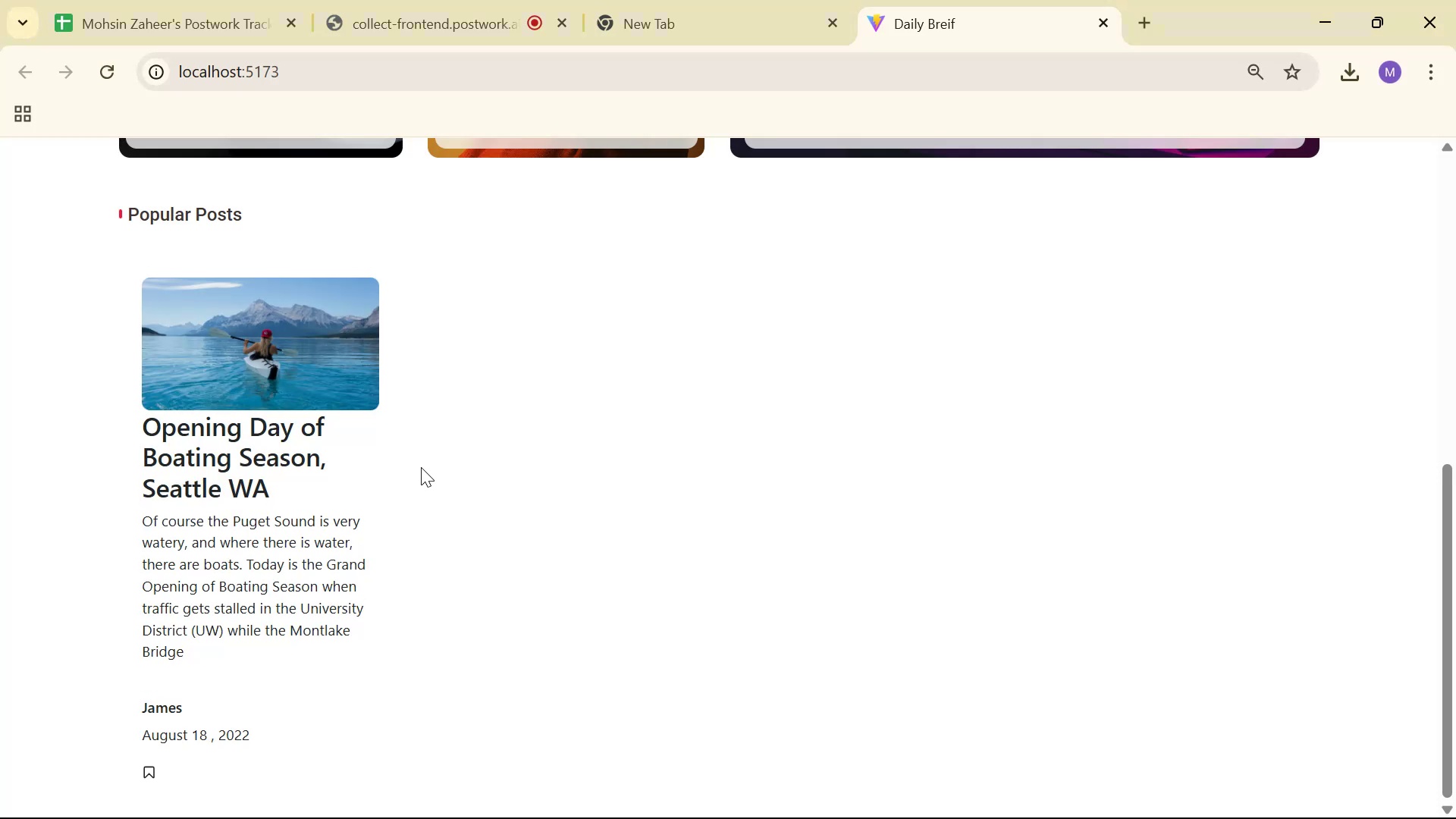 
key(Alt+Tab)
 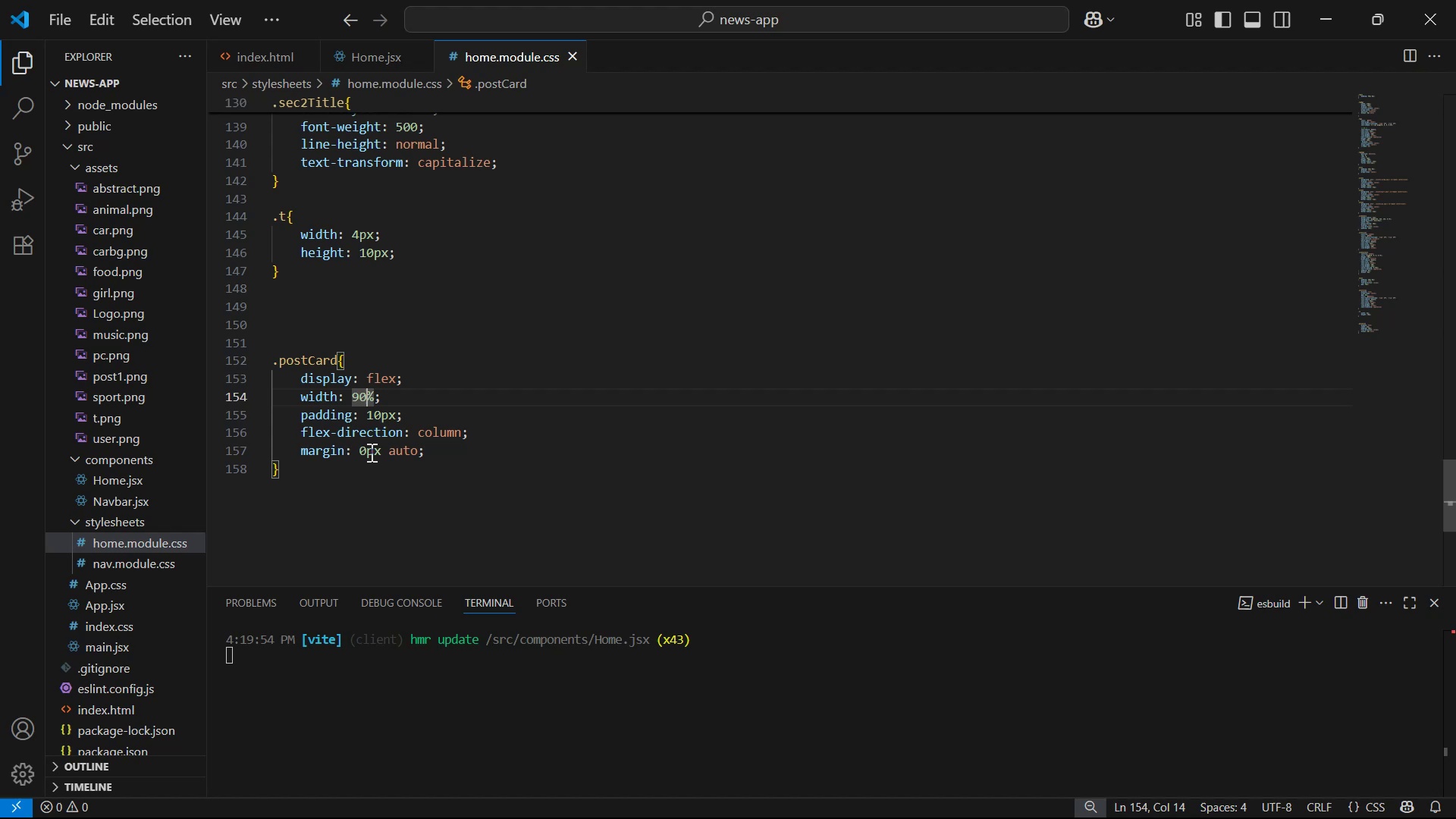 
key(Backspace)
 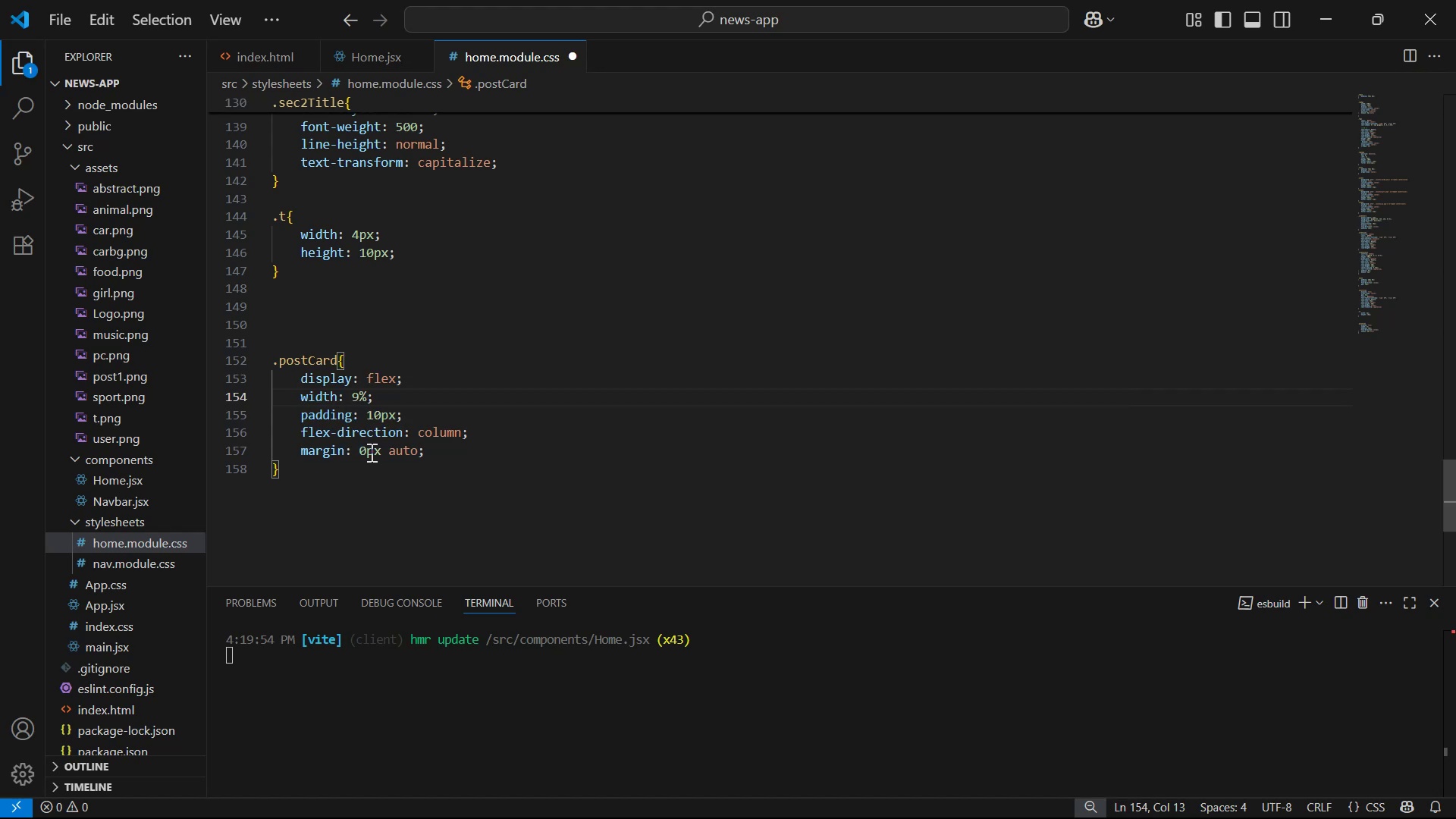 
key(8)
 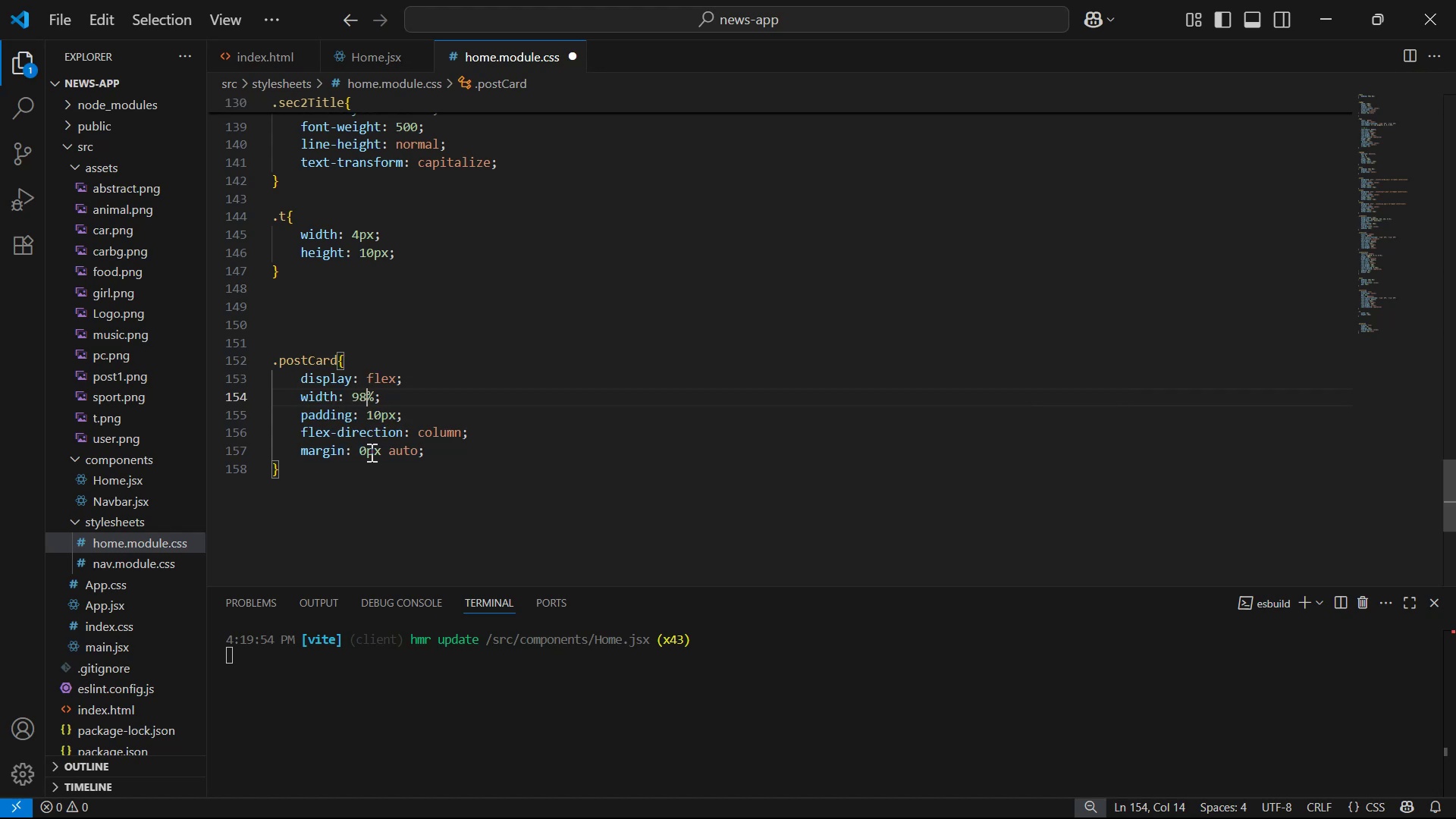 
key(Control+S)
 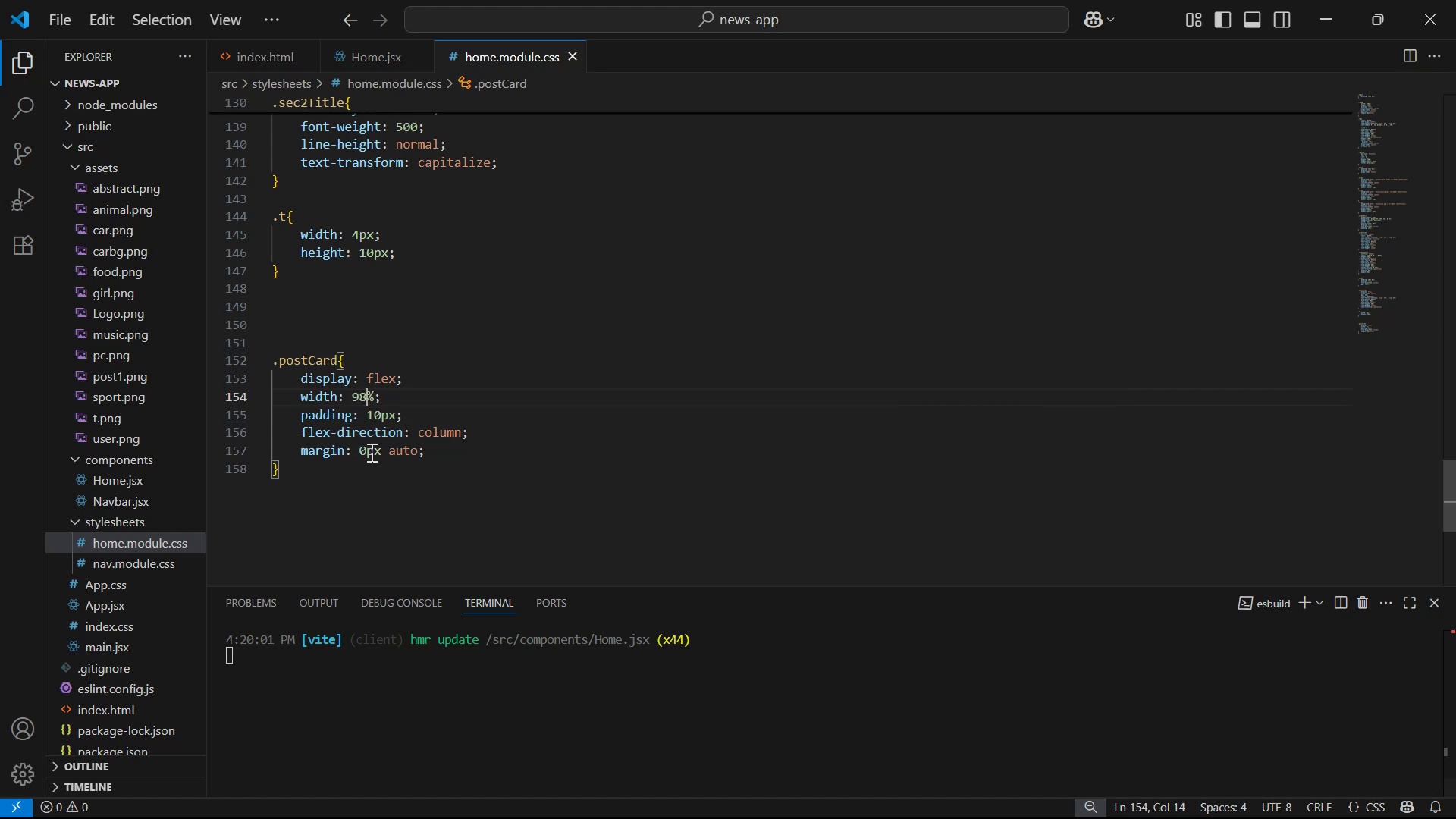 
key(Alt+AltLeft)
 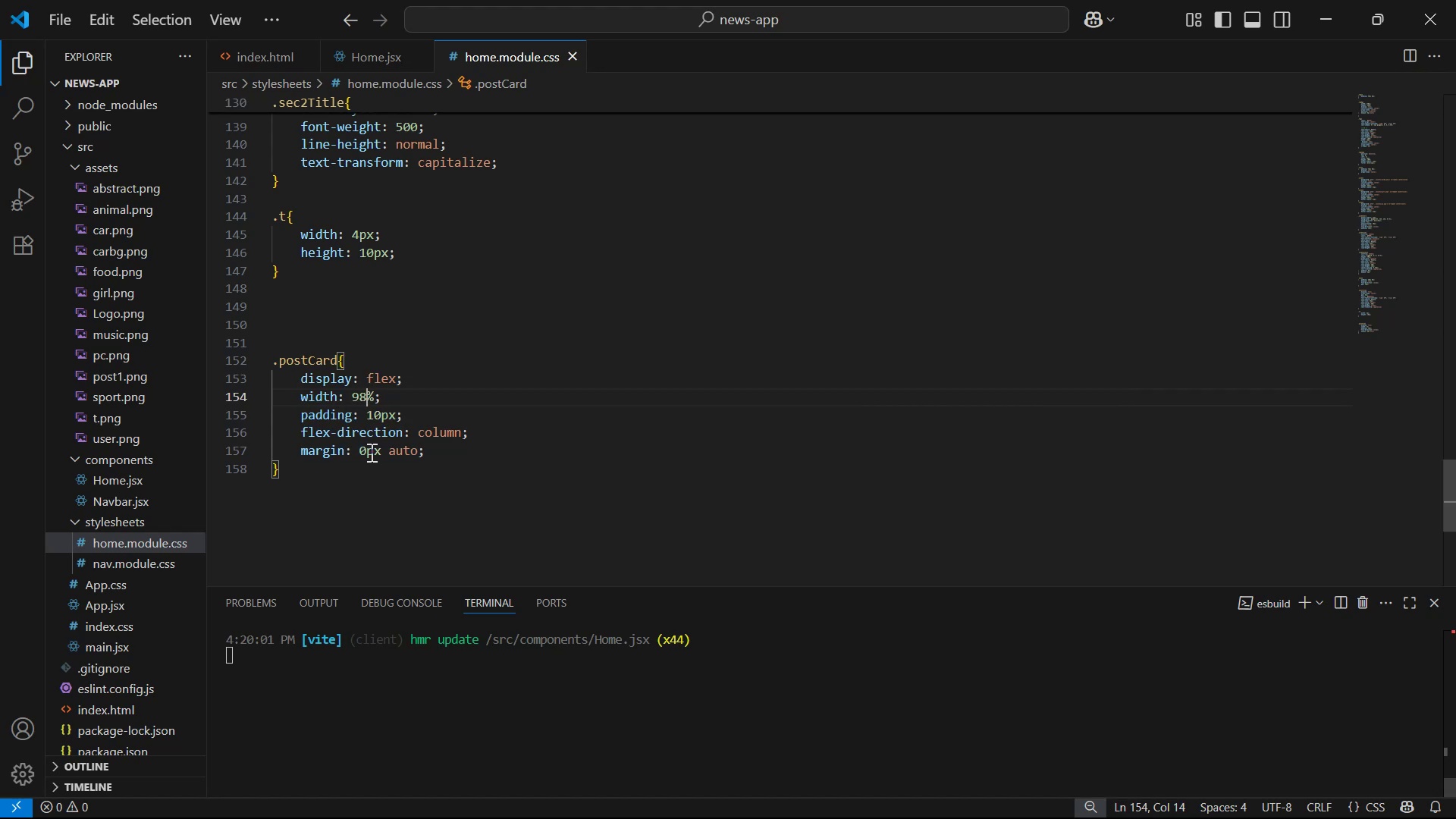 
key(Alt+Tab)
 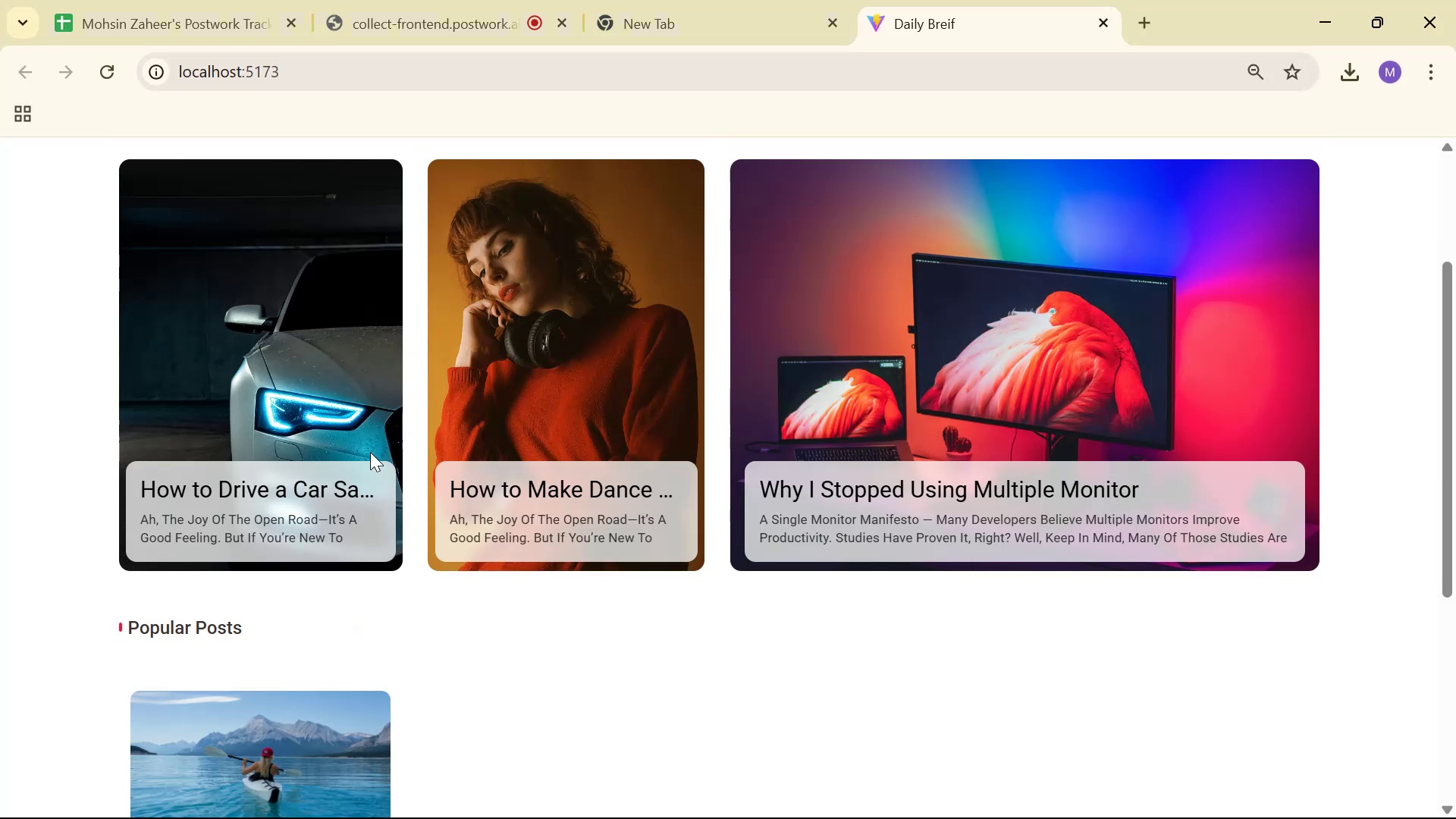 
scroll: coordinate [445, 497], scroll_direction: down, amount: 7.0
 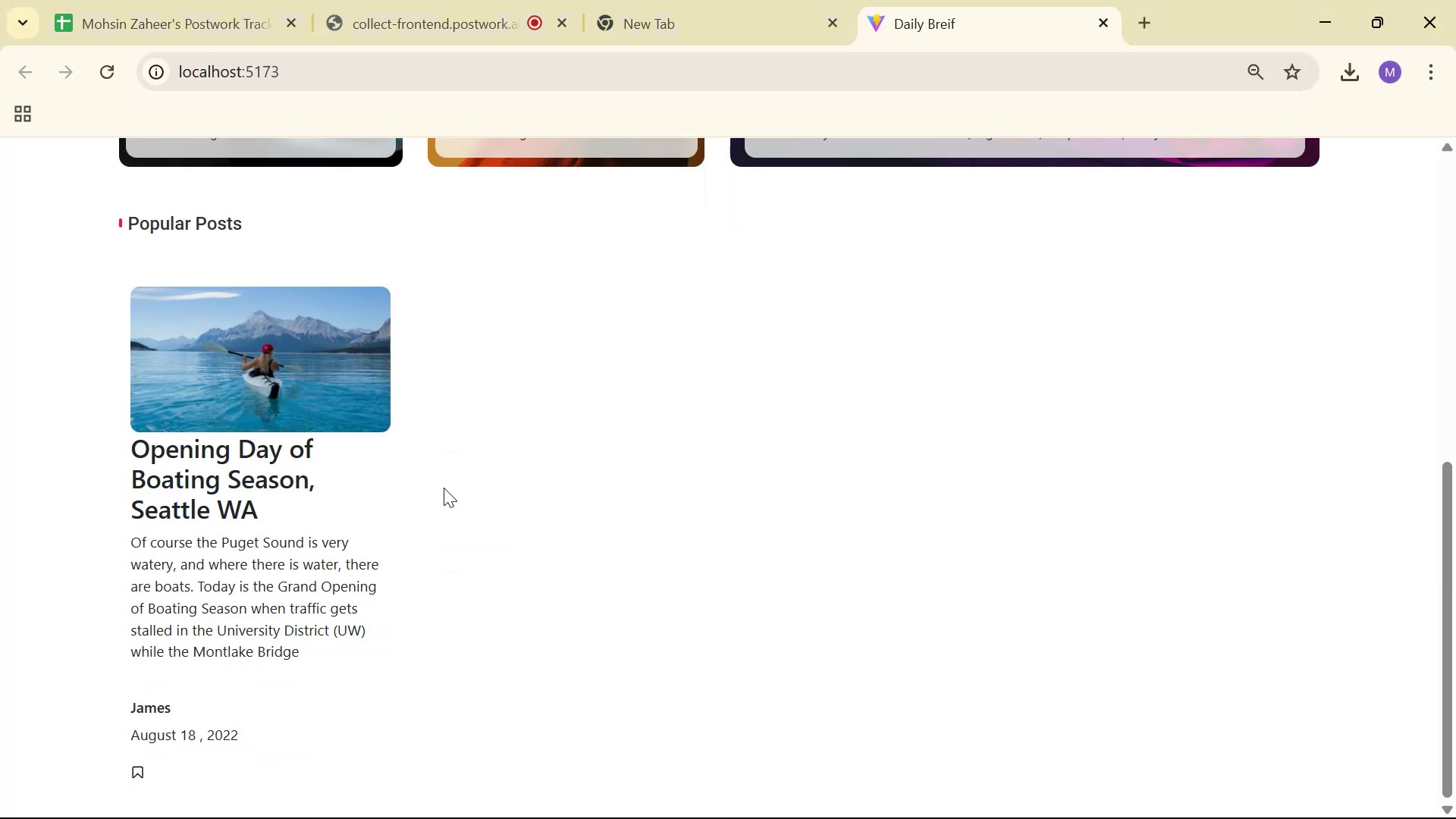 
key(Alt+AltLeft)
 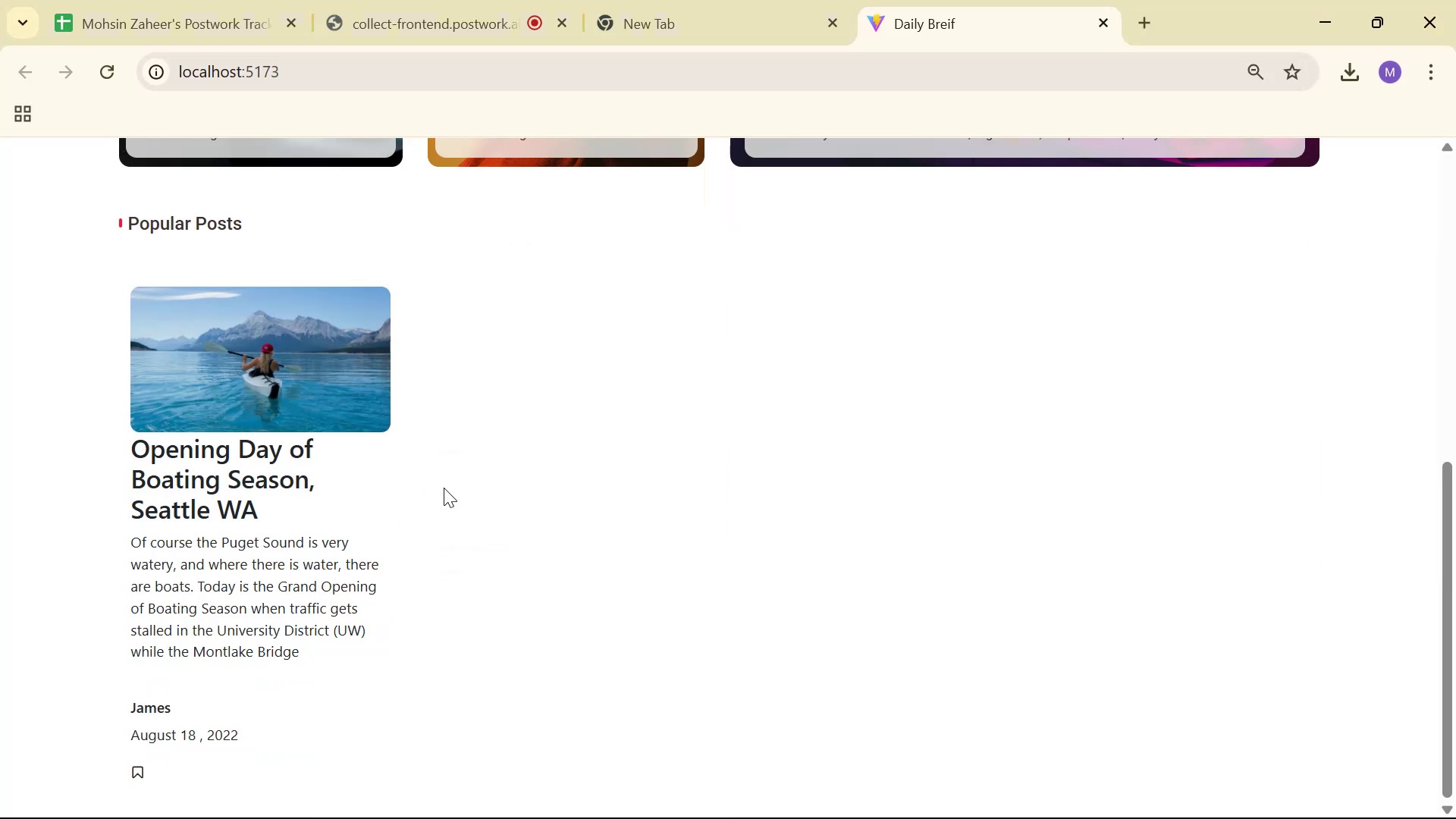 
key(Alt+Tab)
 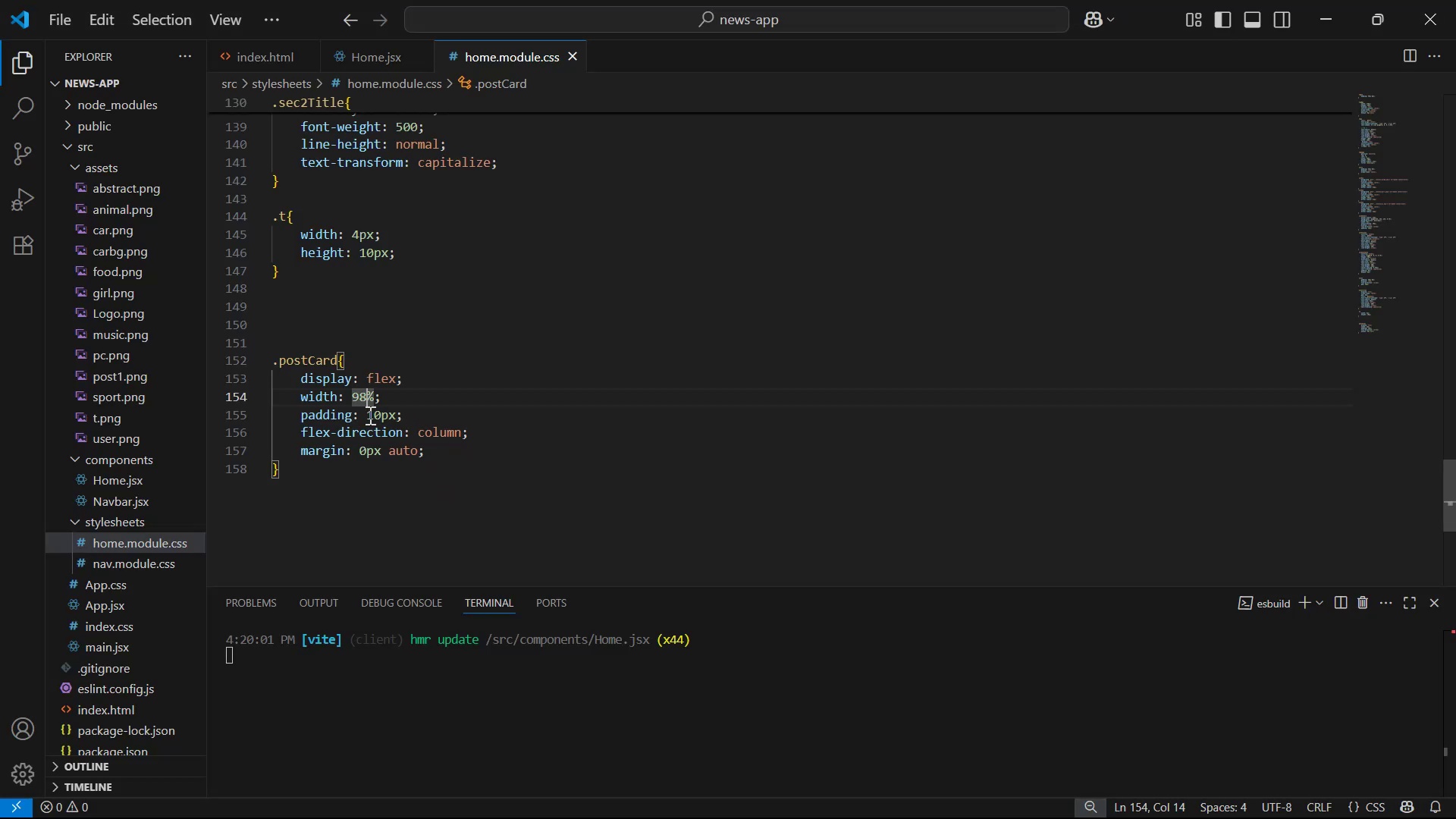 
left_click([372, 416])
 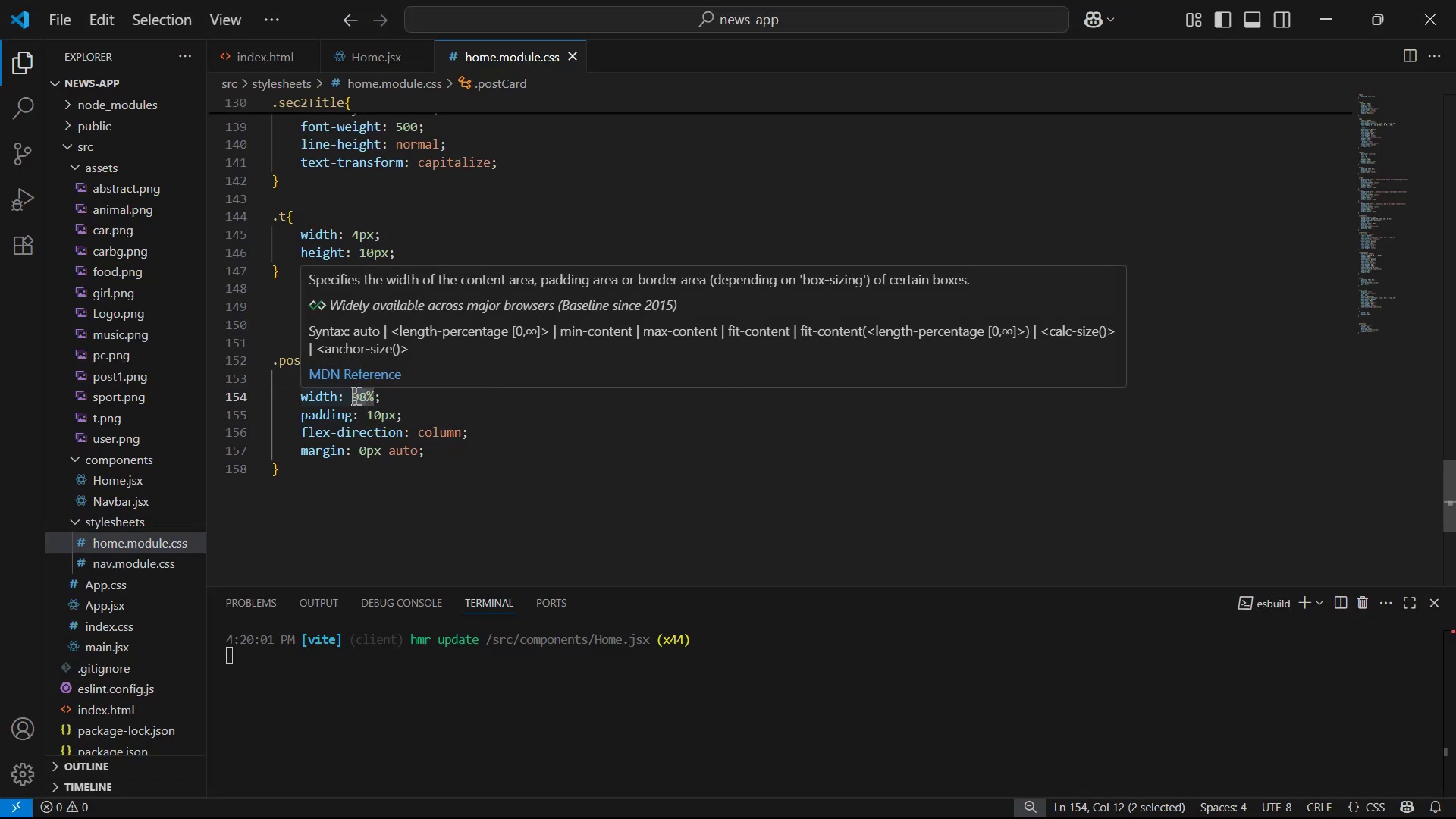 
left_click([449, 411])
 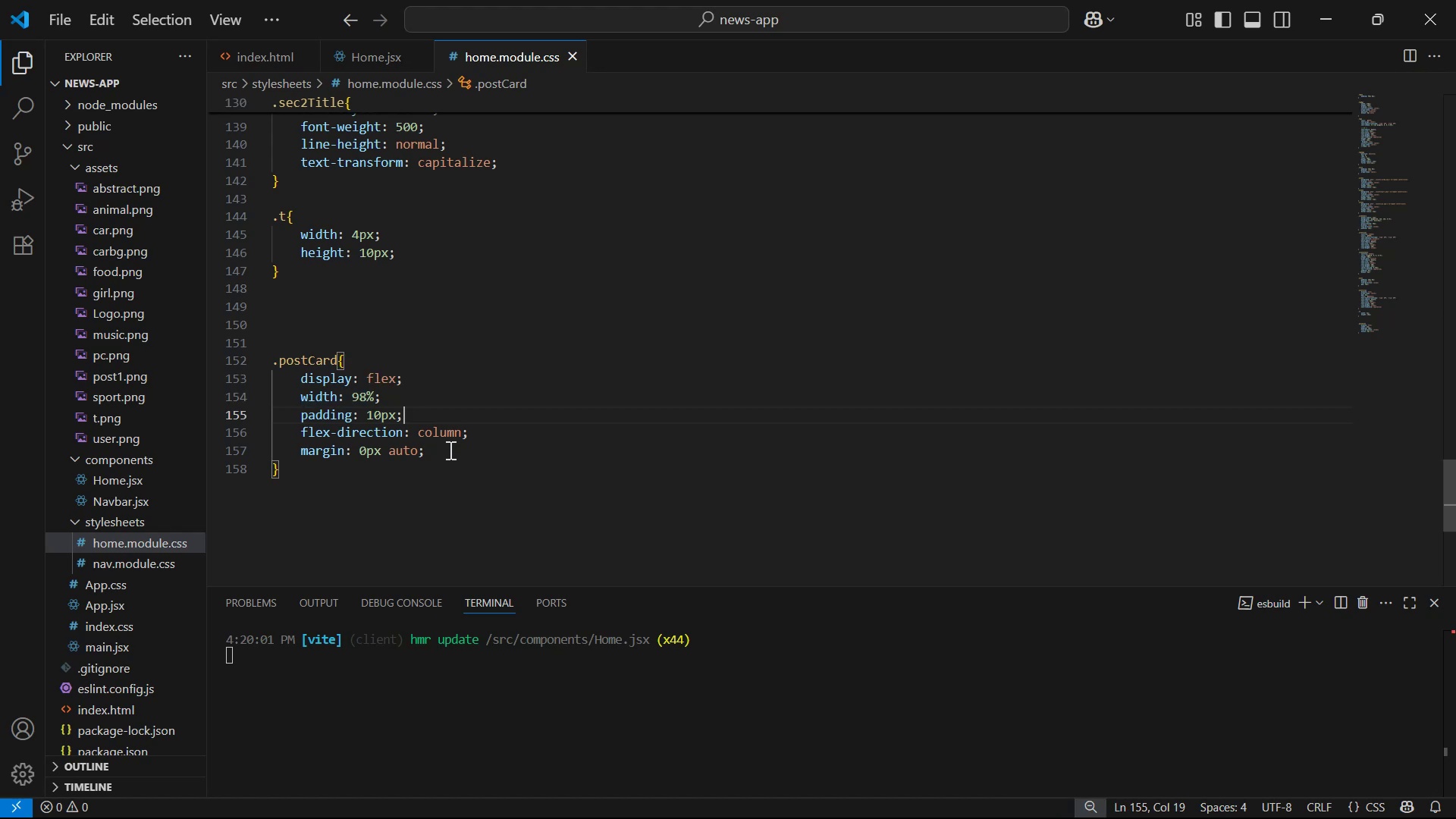 
left_click([449, 450])
 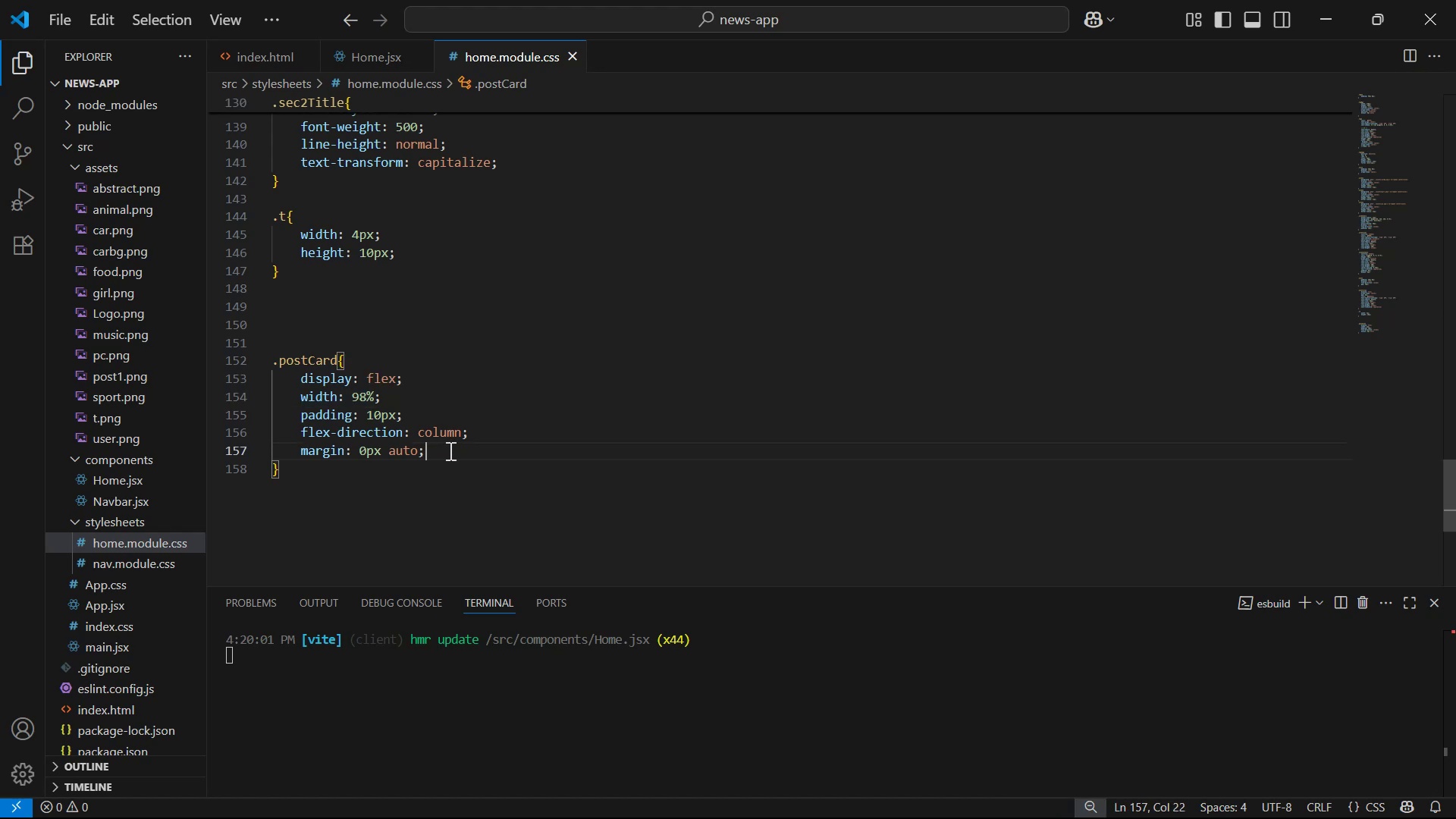 
key(Alt+AltLeft)
 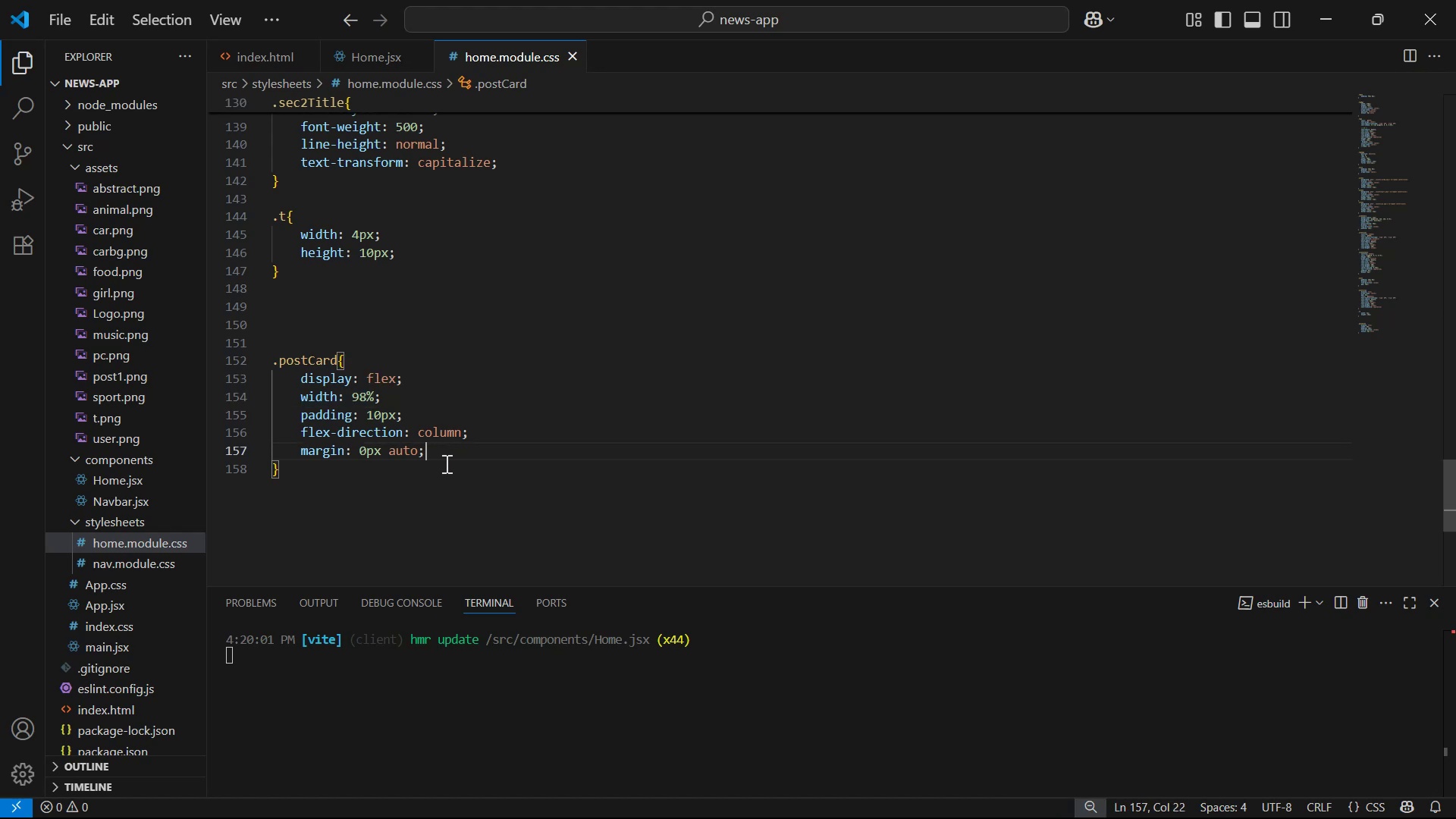 
key(Alt+Tab)
 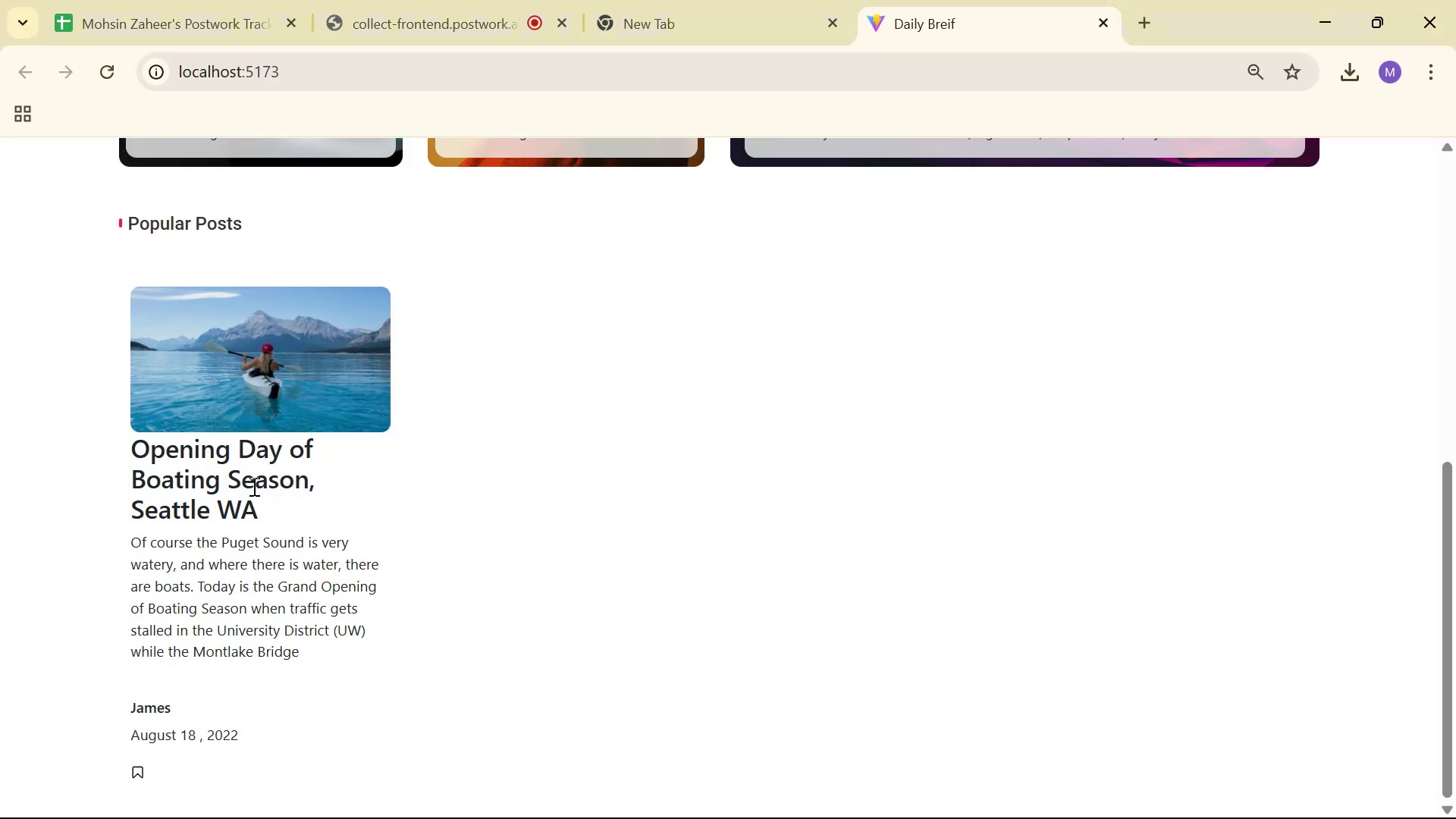 
scroll: coordinate [276, 462], scroll_direction: down, amount: 3.0
 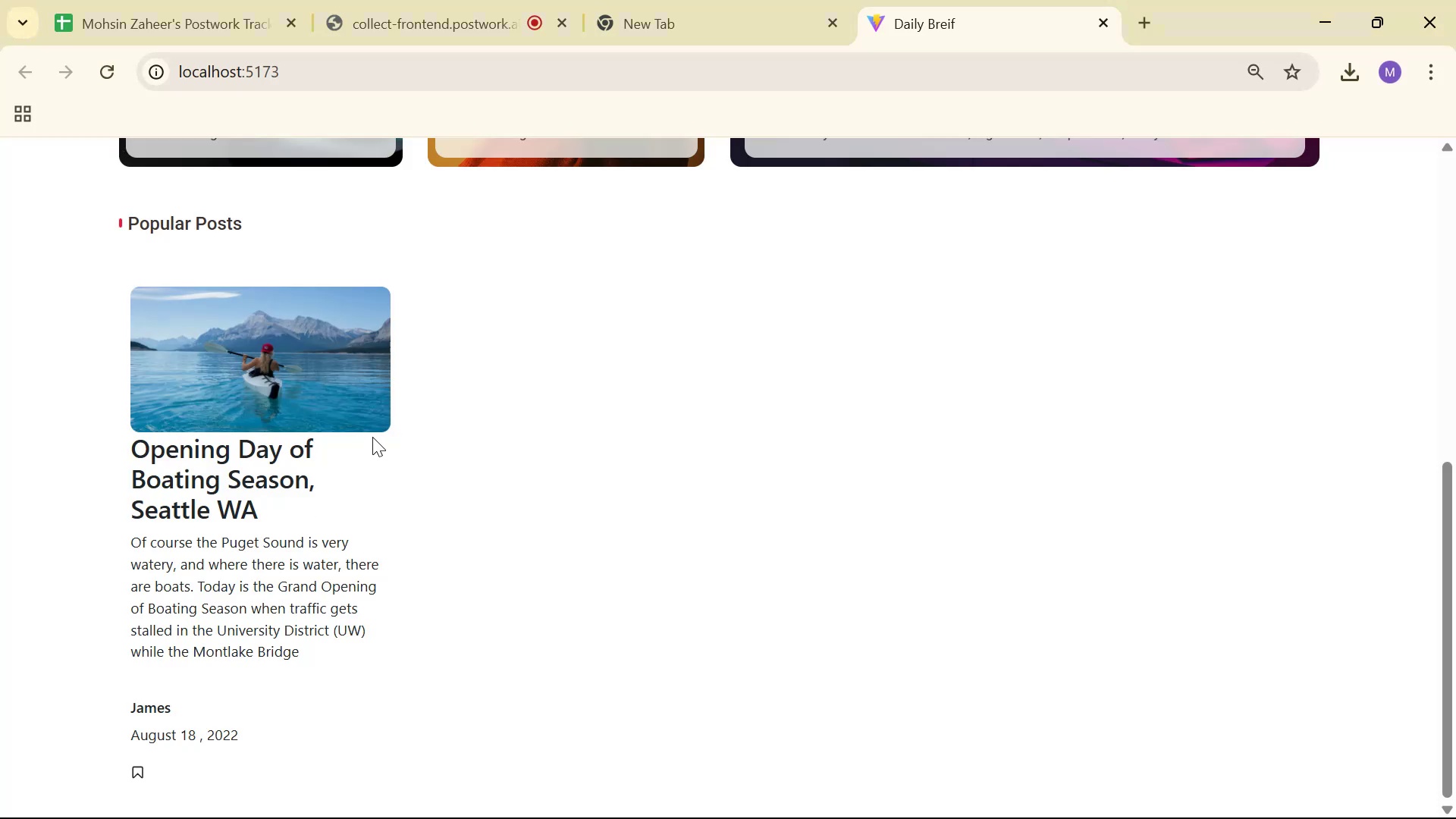 
key(Alt+Tab)
 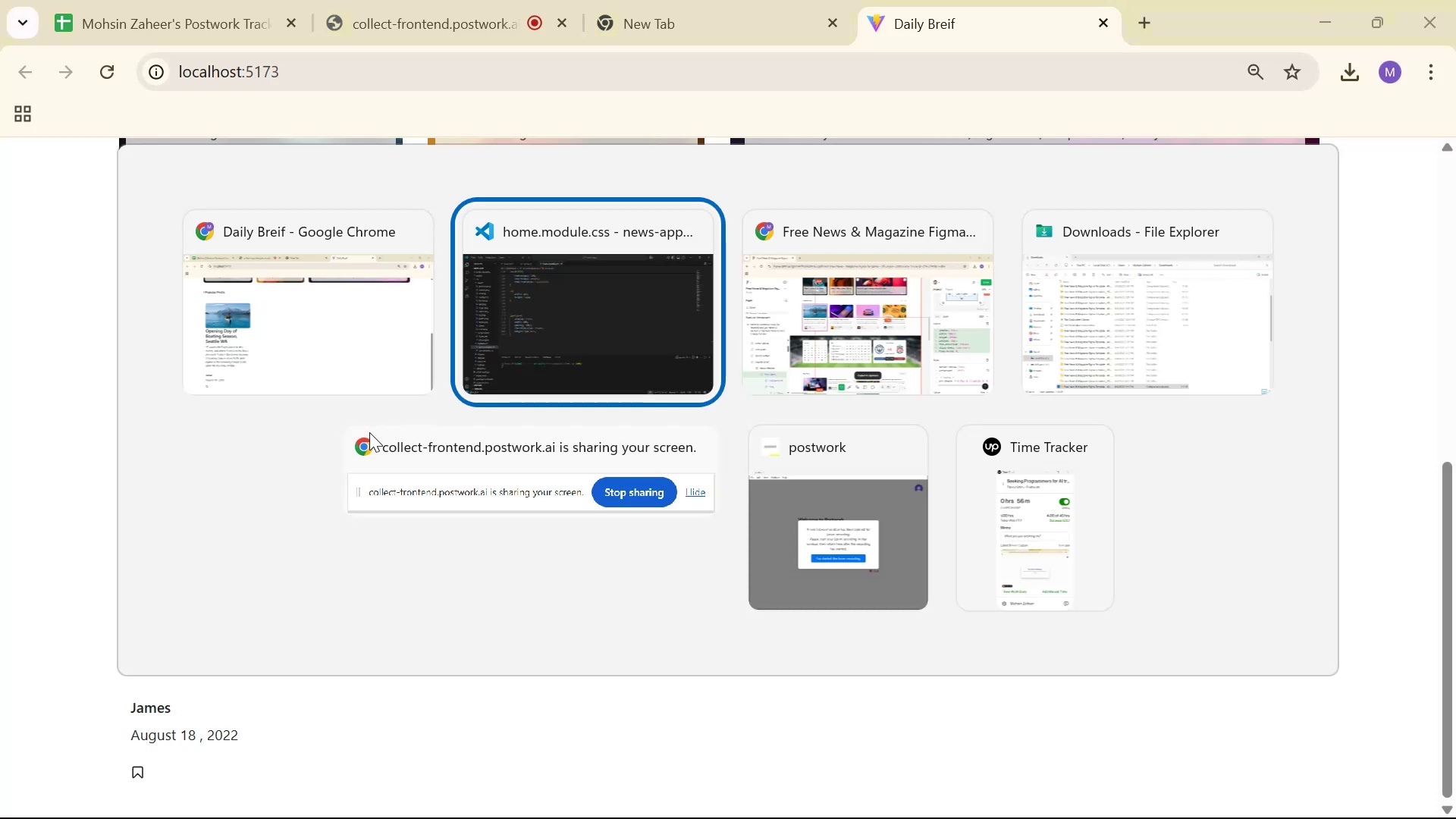 
key(Alt+Tab)
 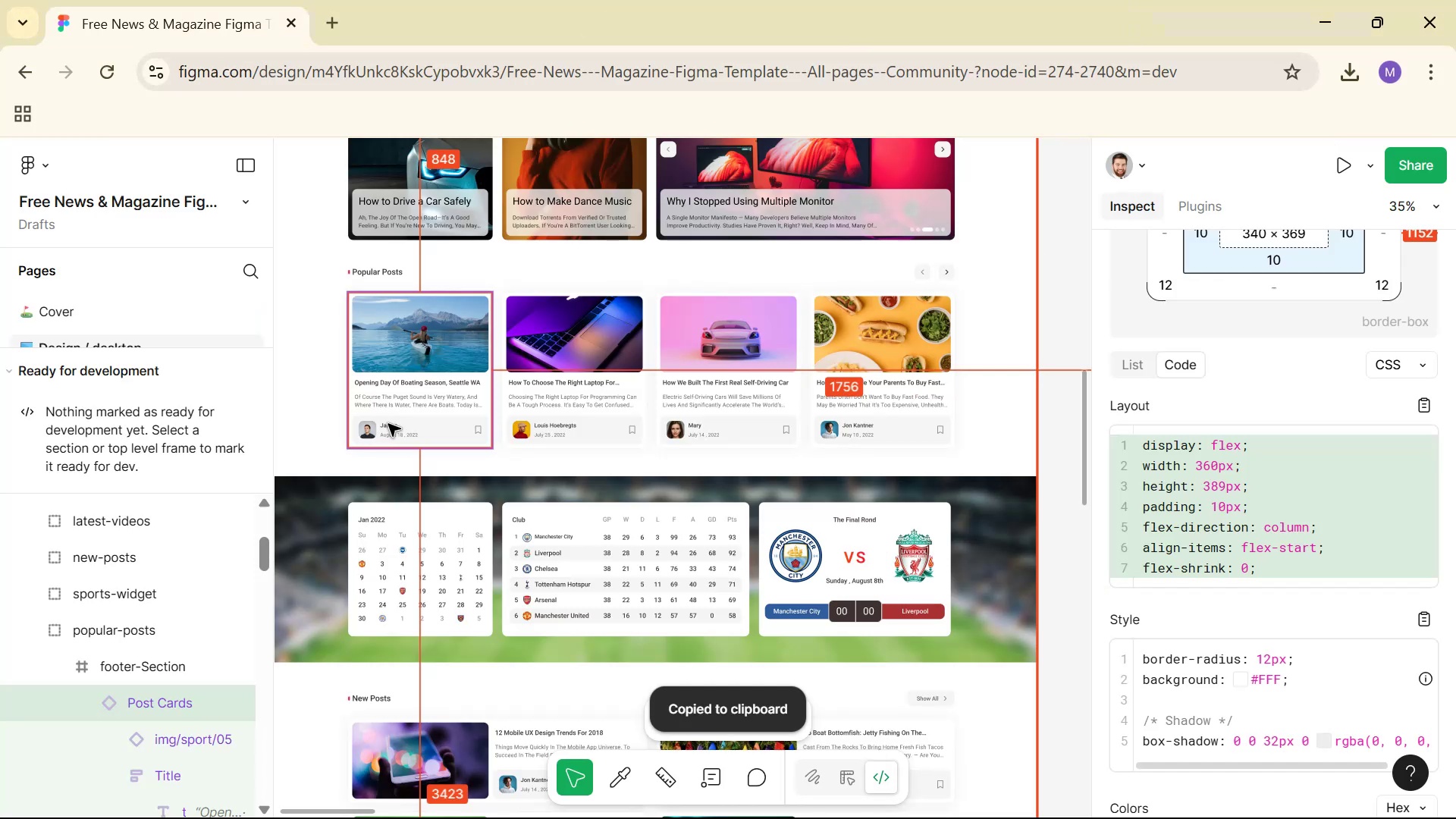 
hold_key(key=ControlLeft, duration=0.8)
scroll: coordinate [447, 462], scroll_direction: up, amount: 9.0
 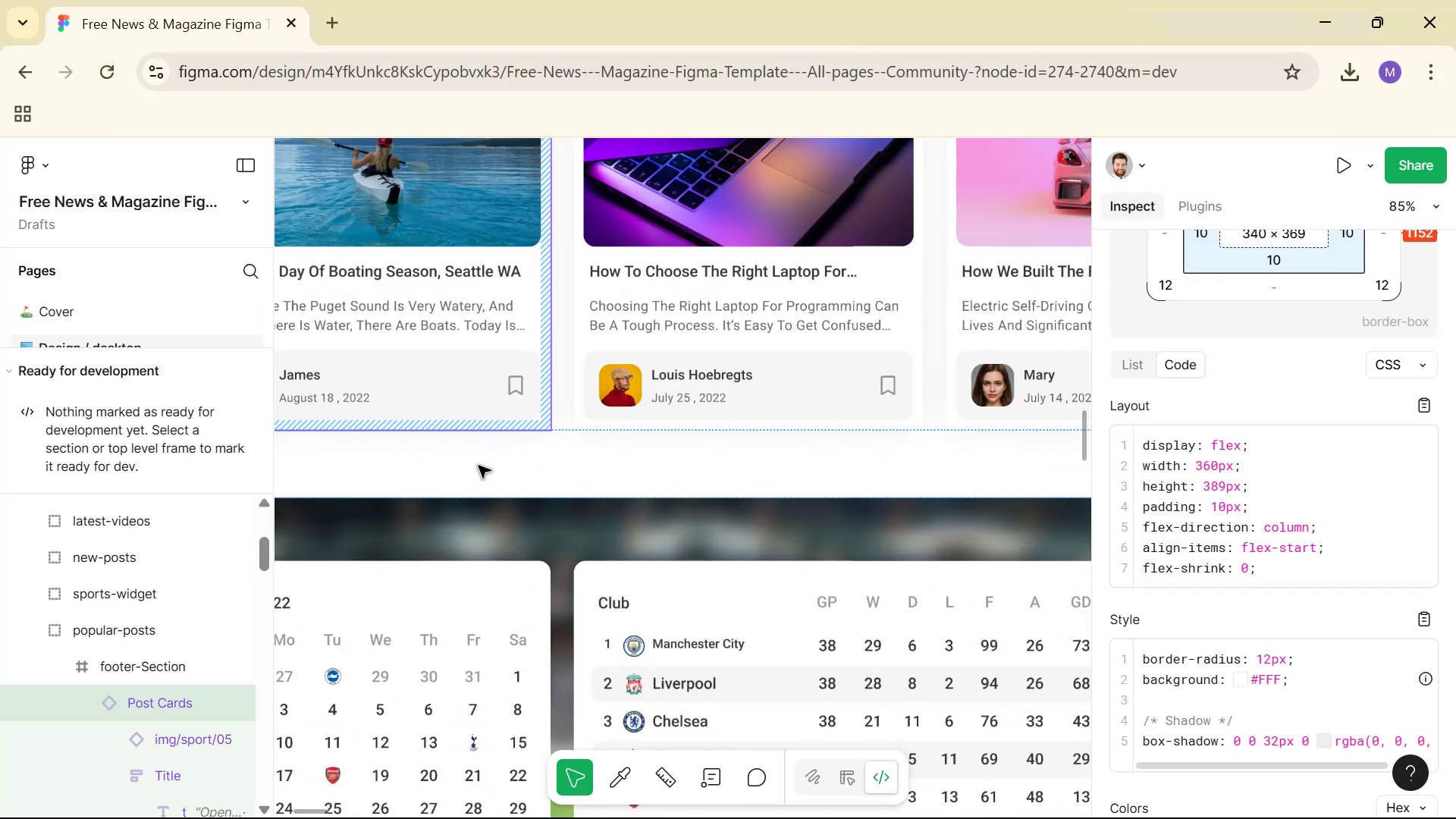 
left_click([482, 467])
 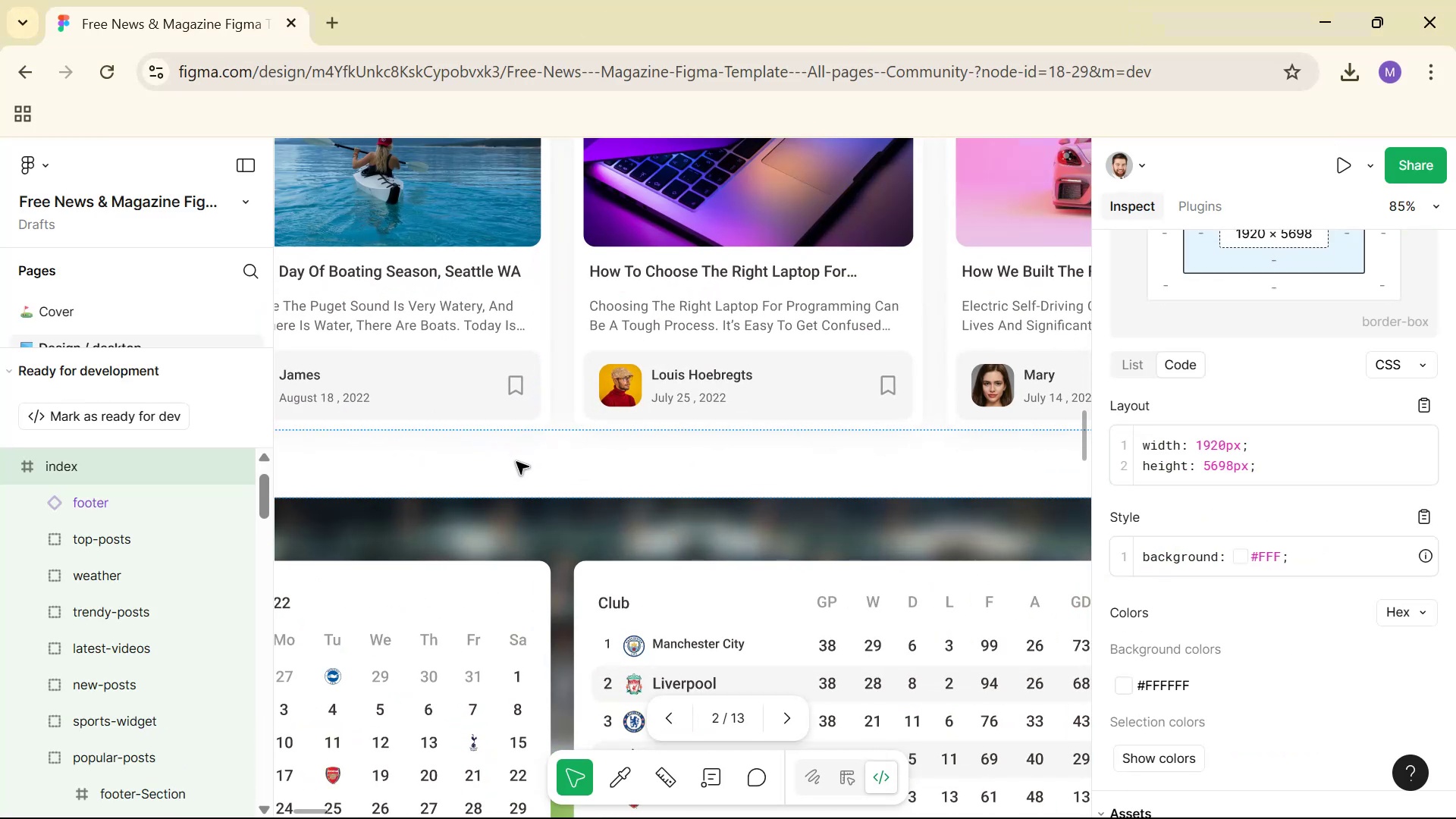 
hold_key(key=Space, duration=1.51)
 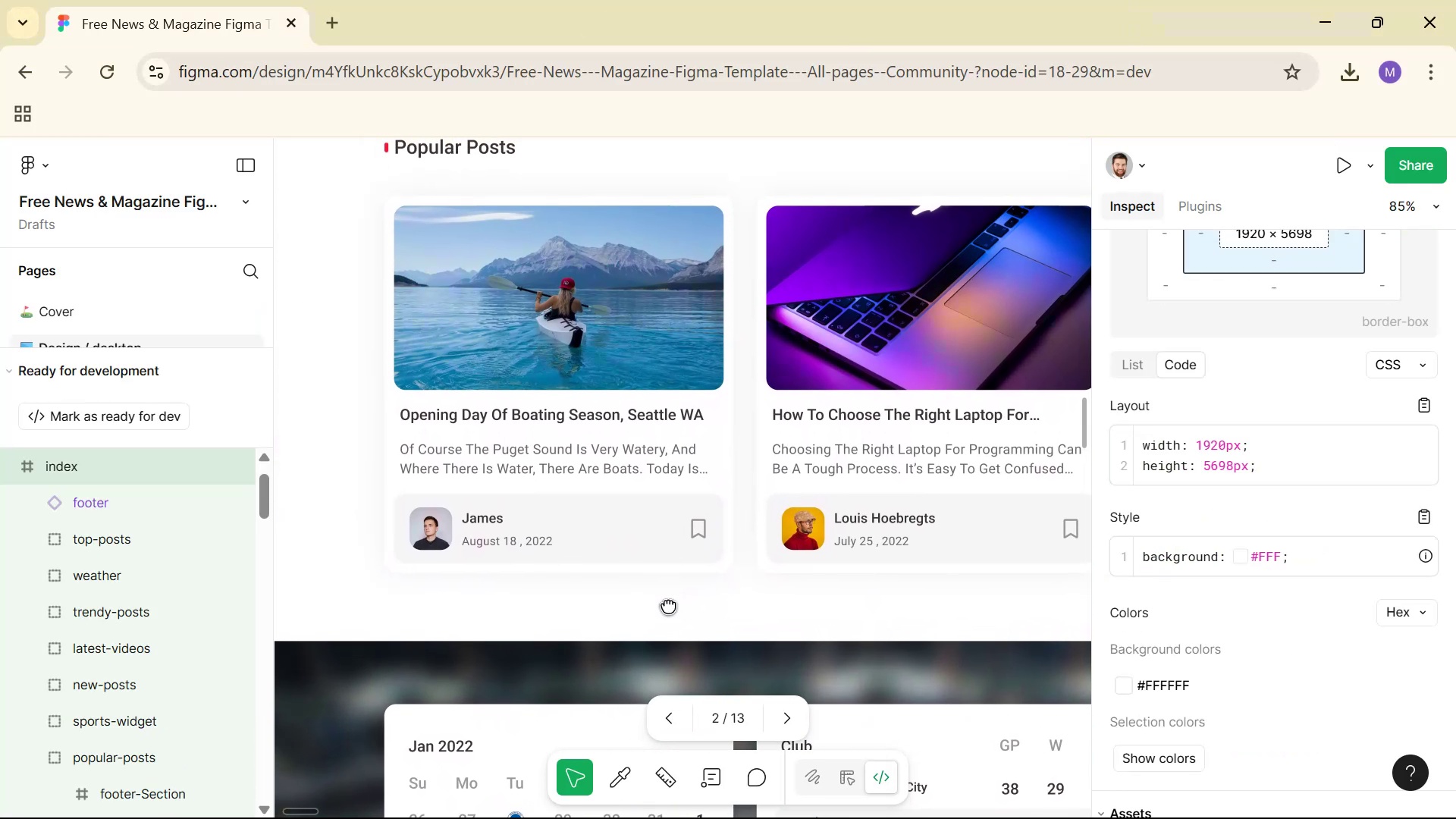 
key(Space)
 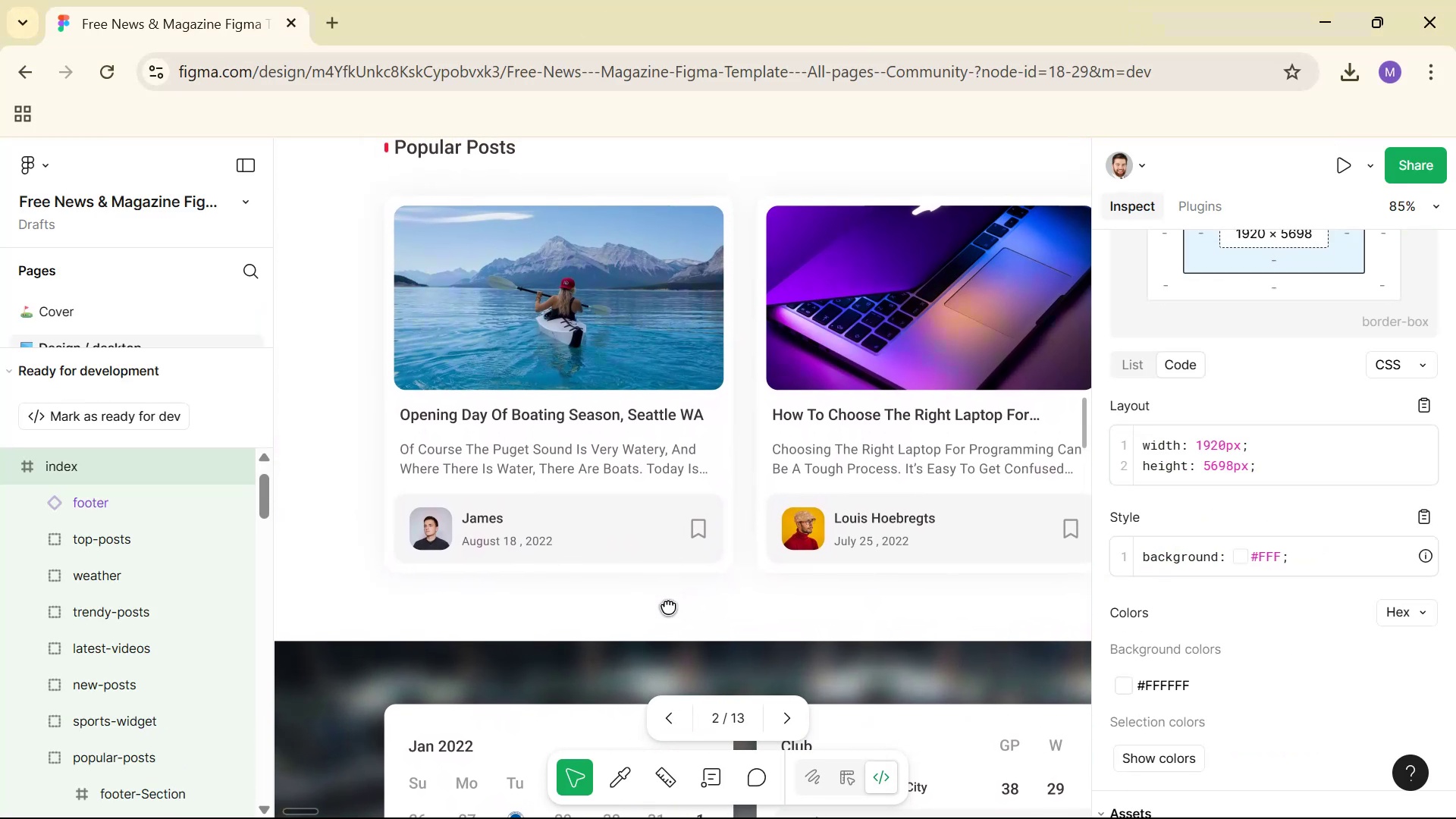 
key(Space)
 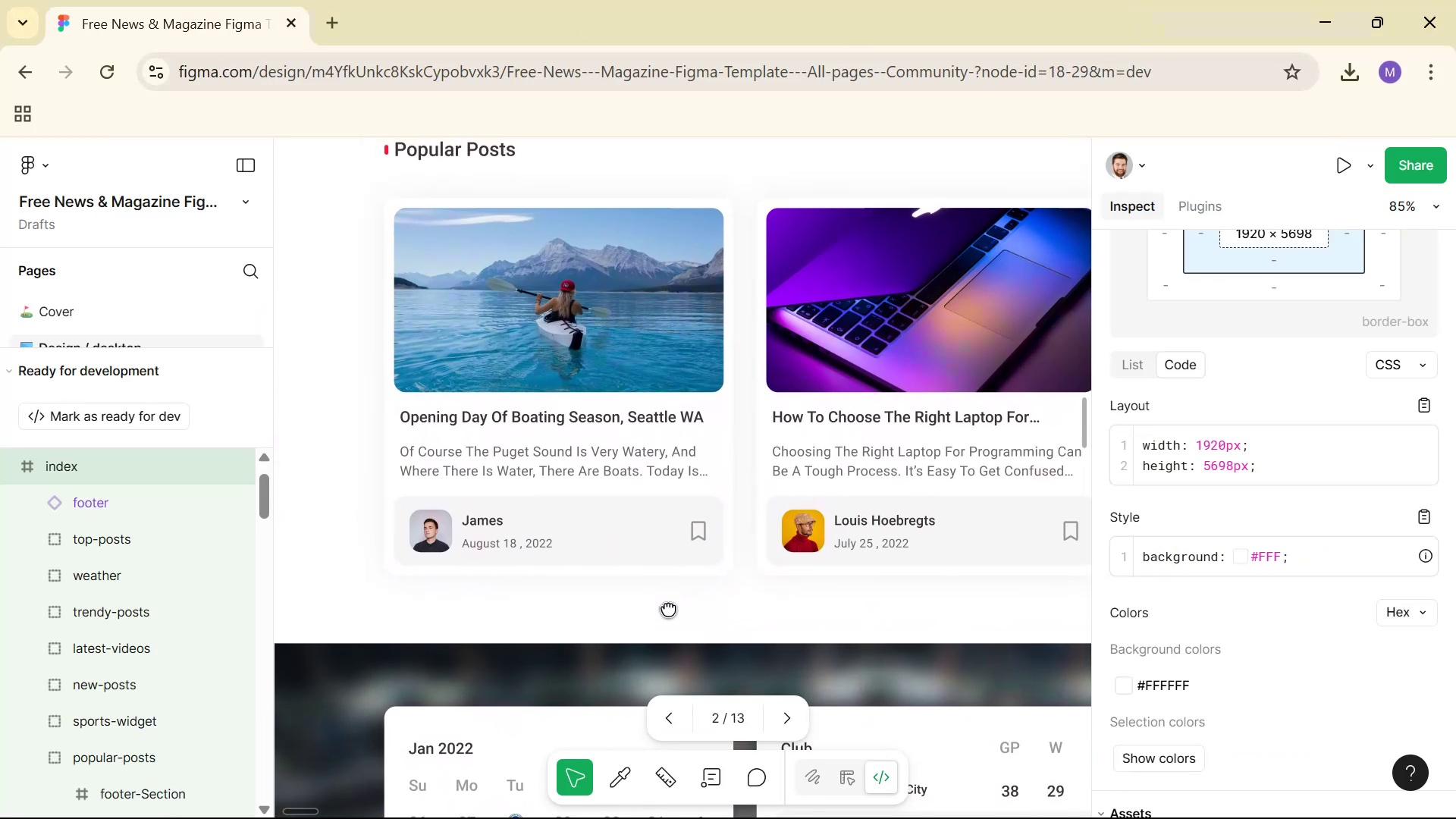 
key(Space)
 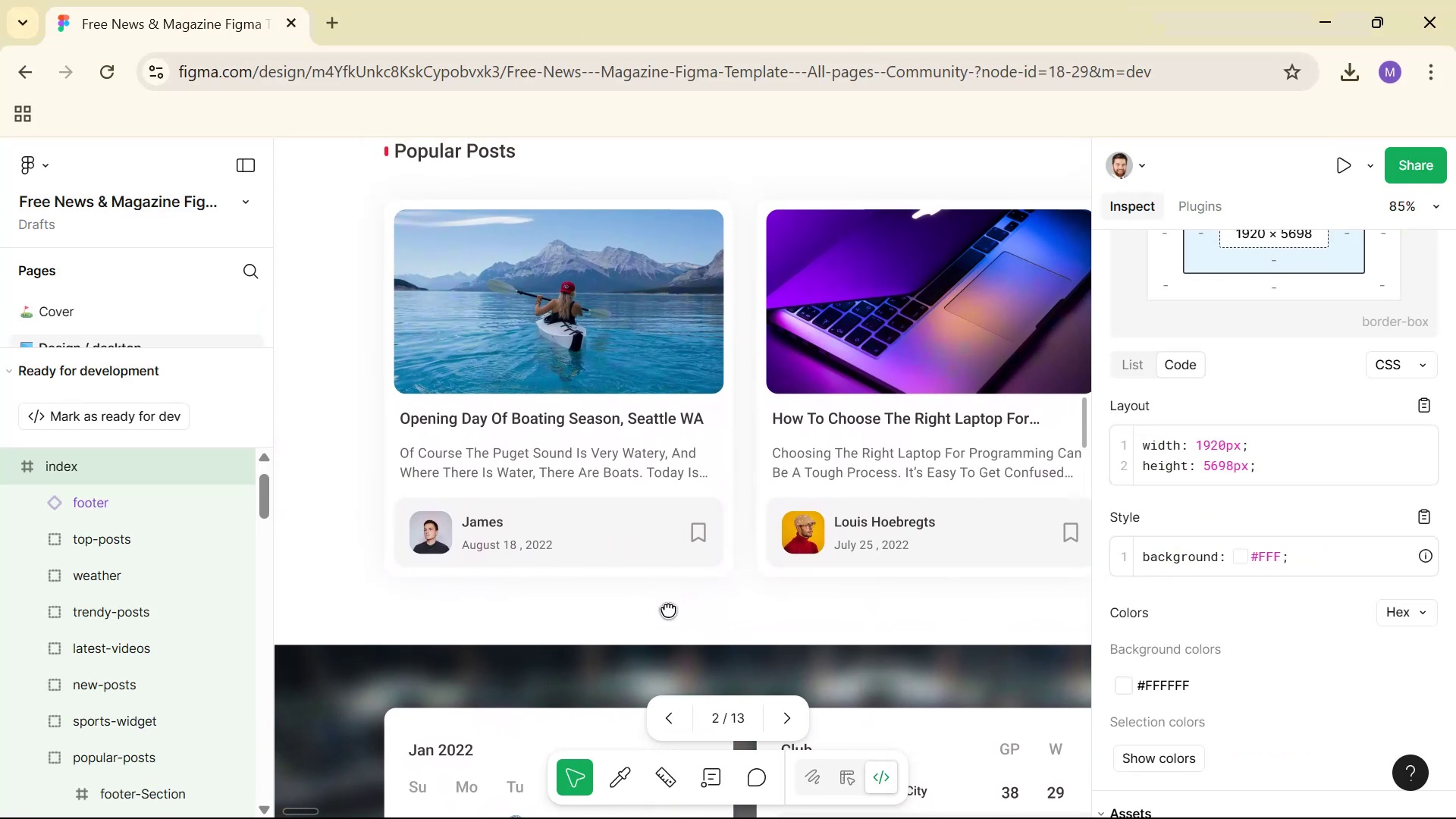 
key(Space)
 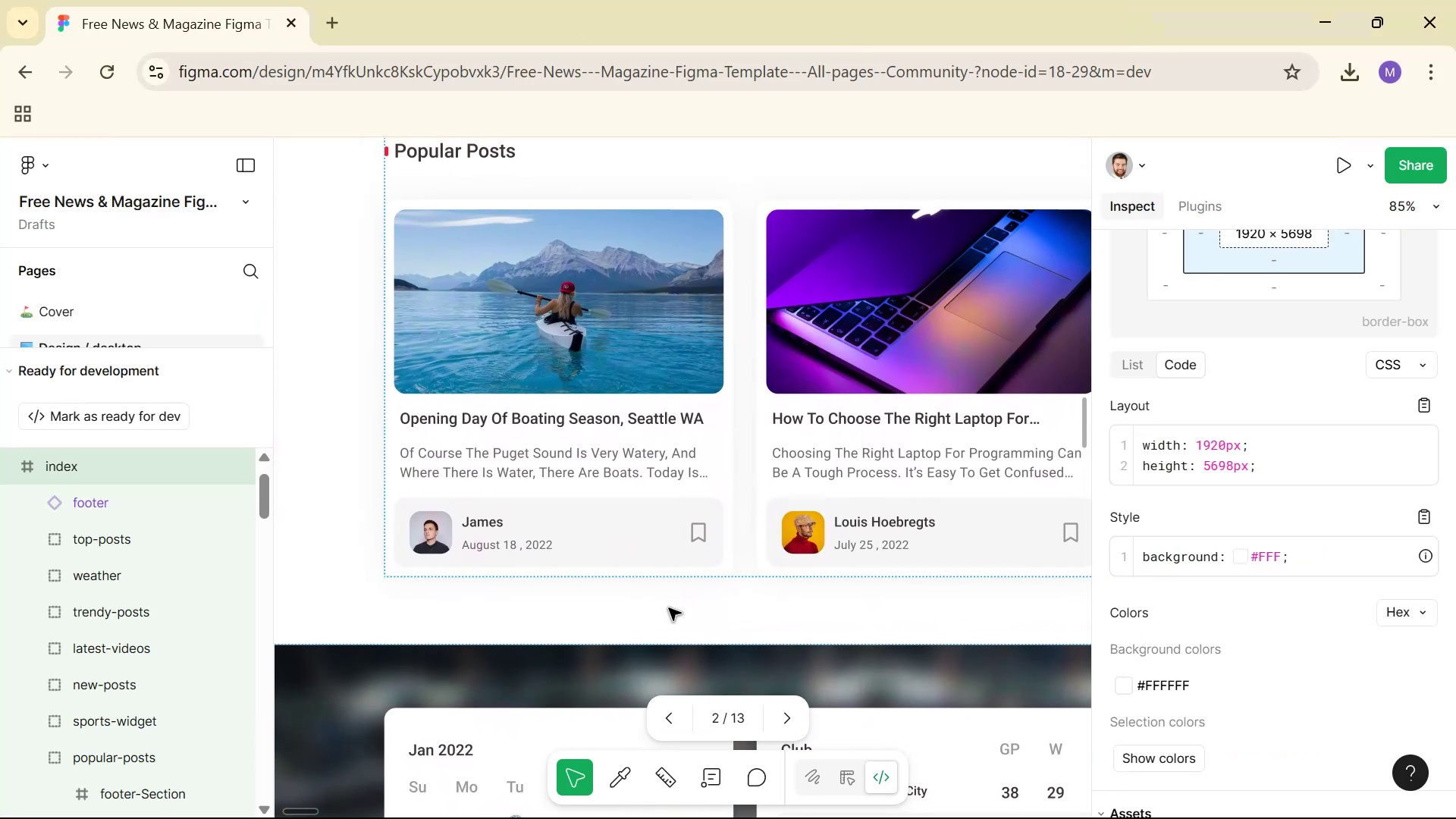 
hold_key(key=ControlLeft, duration=0.91)
 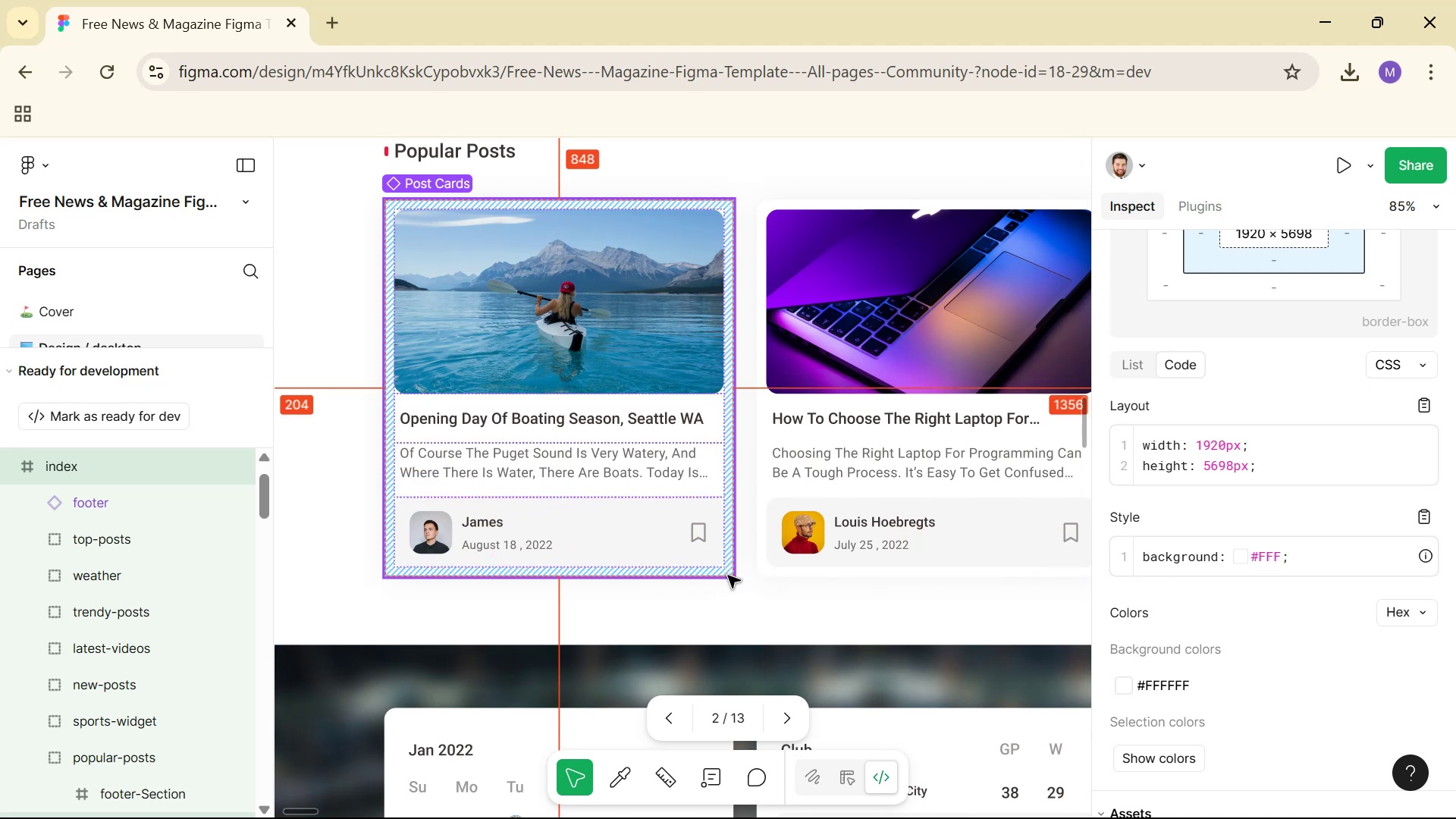 
hold_key(key=ControlLeft, duration=1.52)
 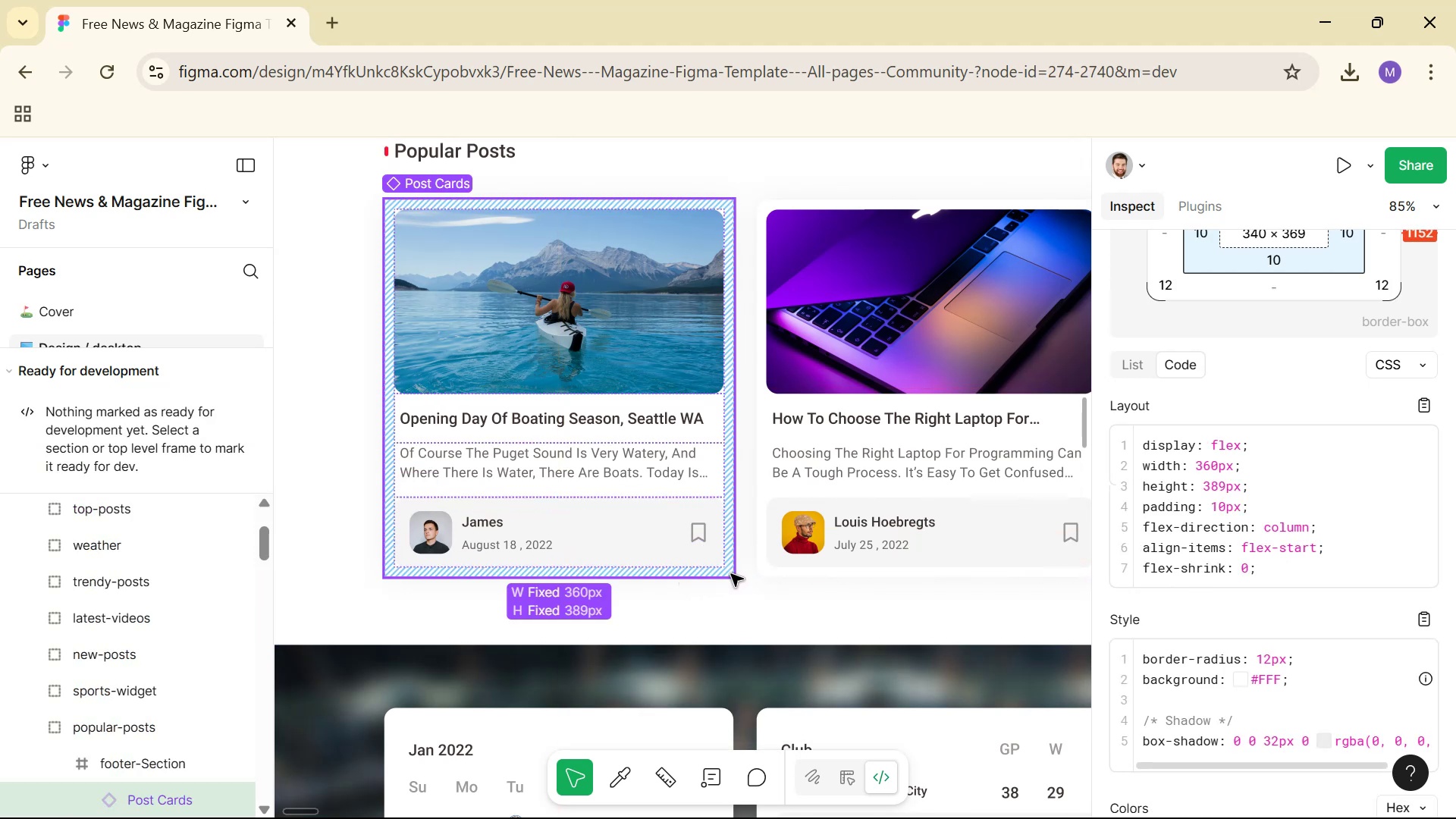 
hold_key(key=ControlLeft, duration=0.59)
left_click([731, 574])
 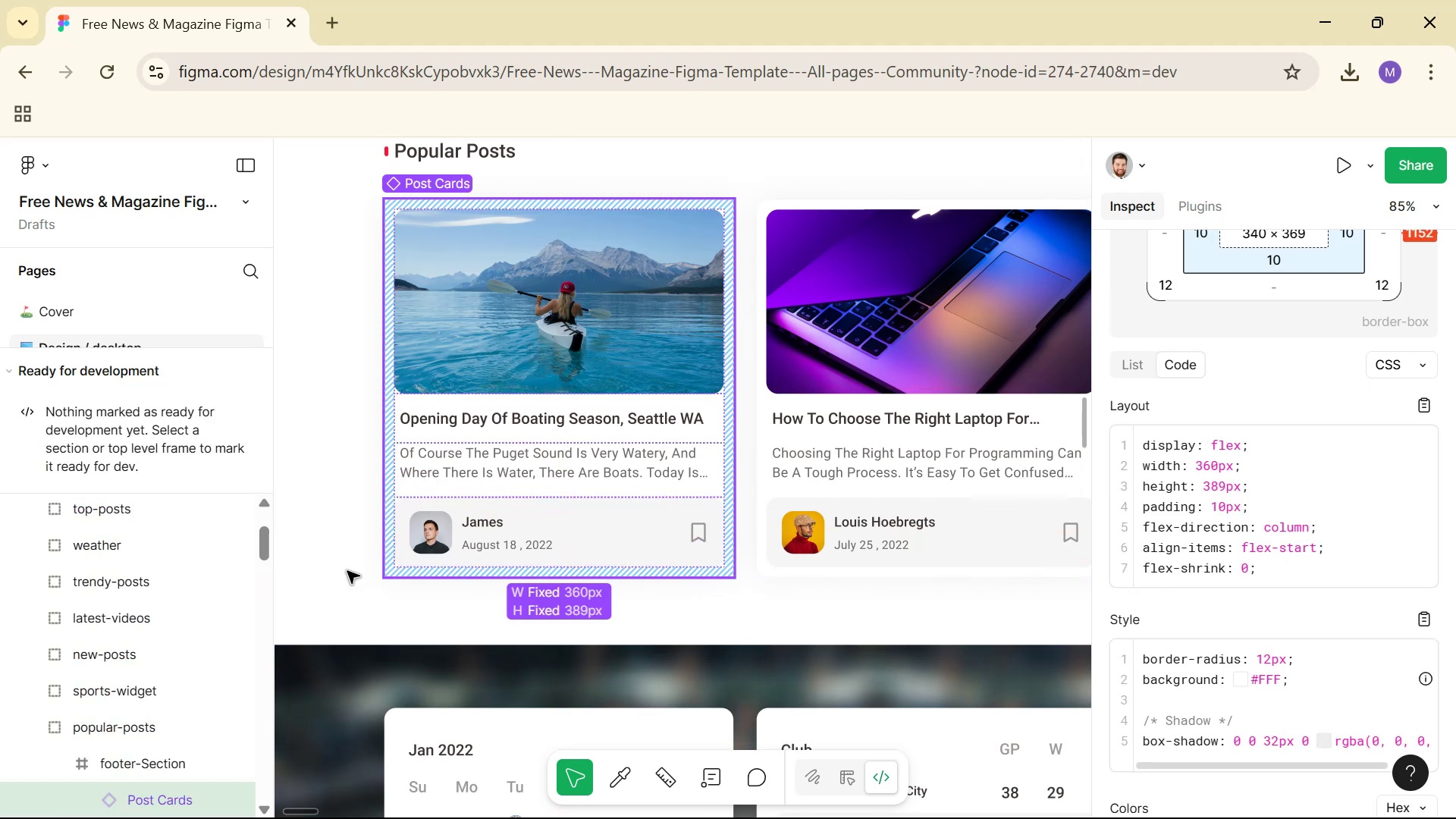 
scroll: coordinate [140, 683], scroll_direction: down, amount: 1.0
 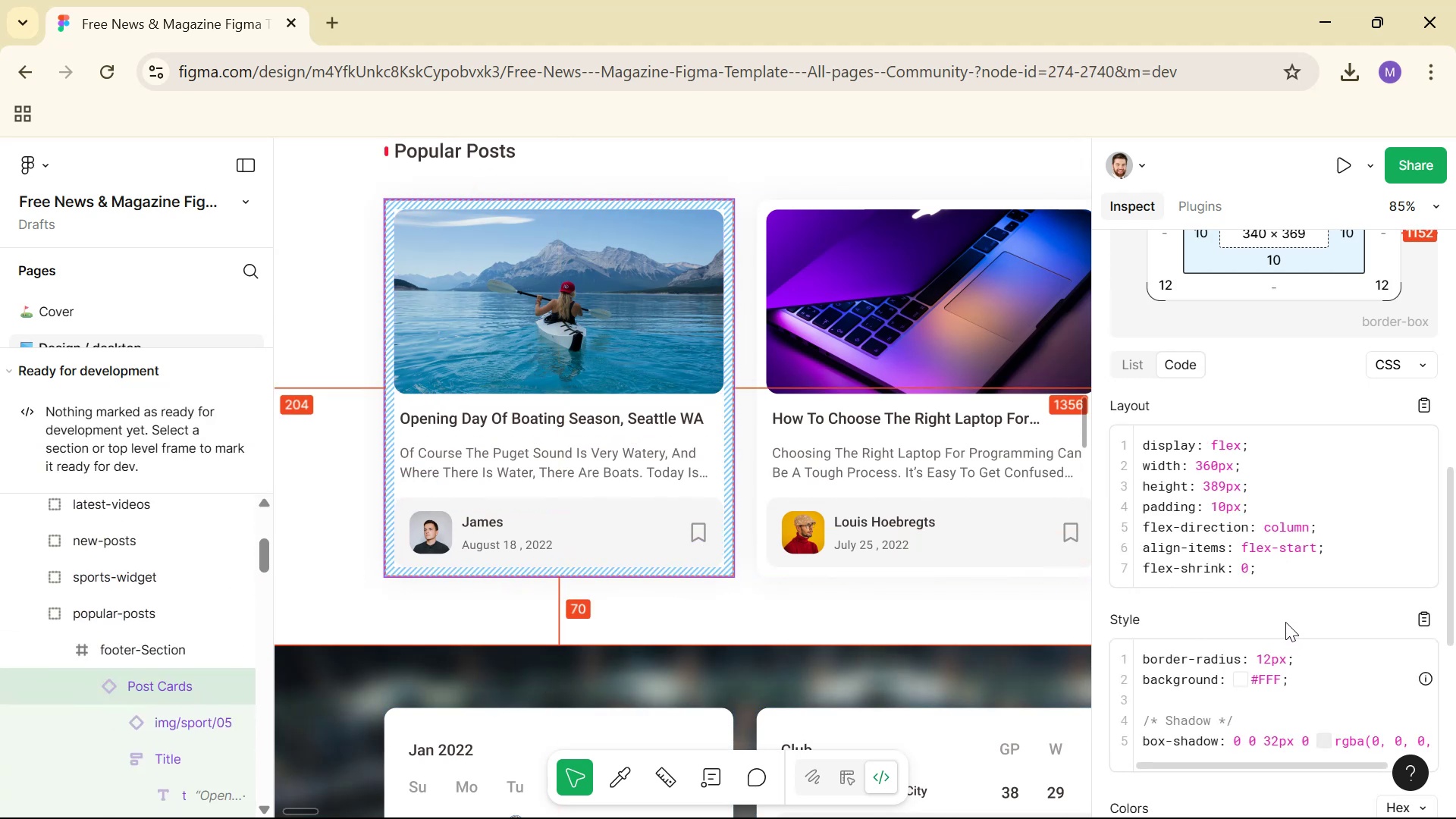 
key(Alt+Tab)
 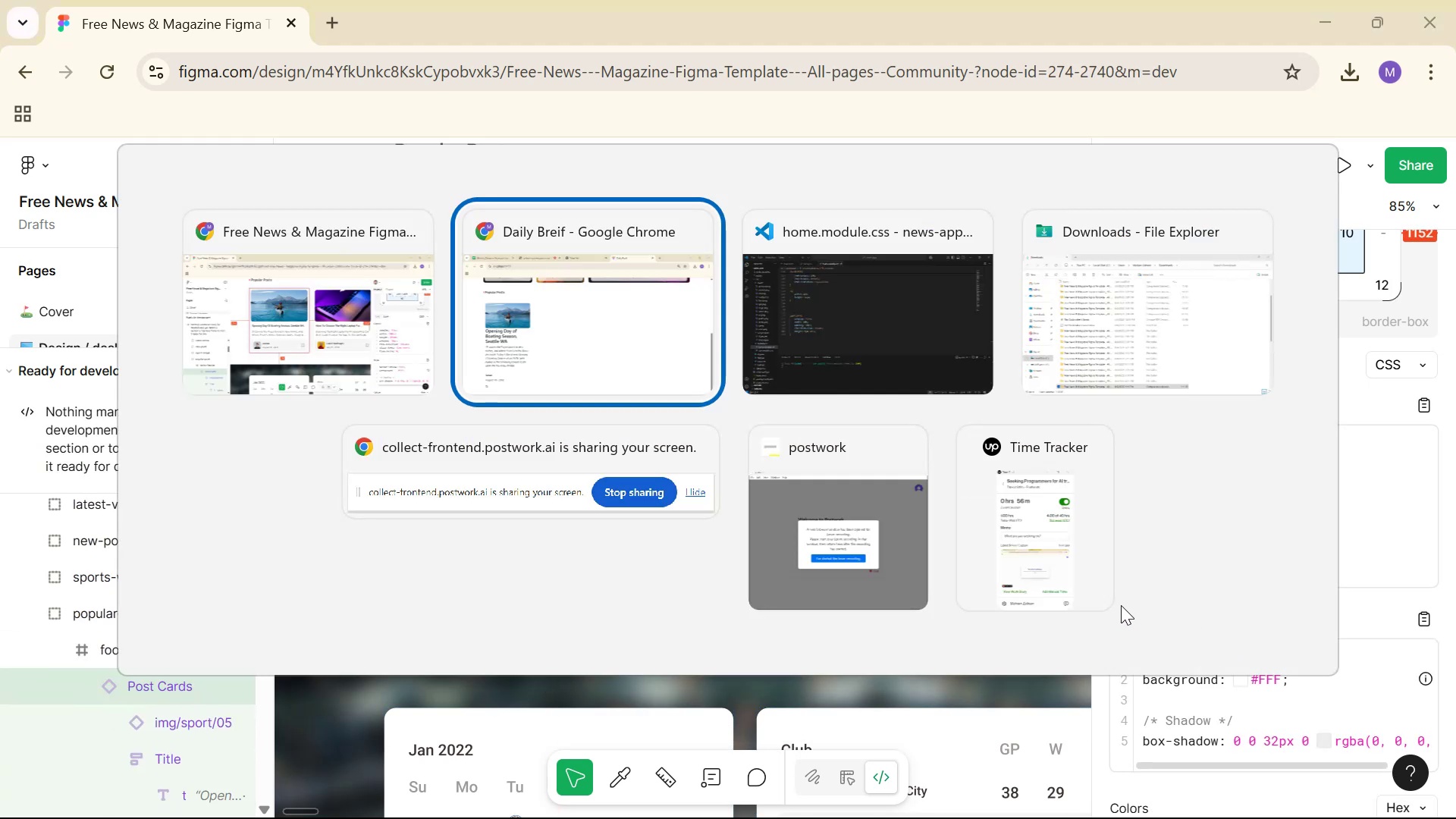 
key(Alt+Tab)
 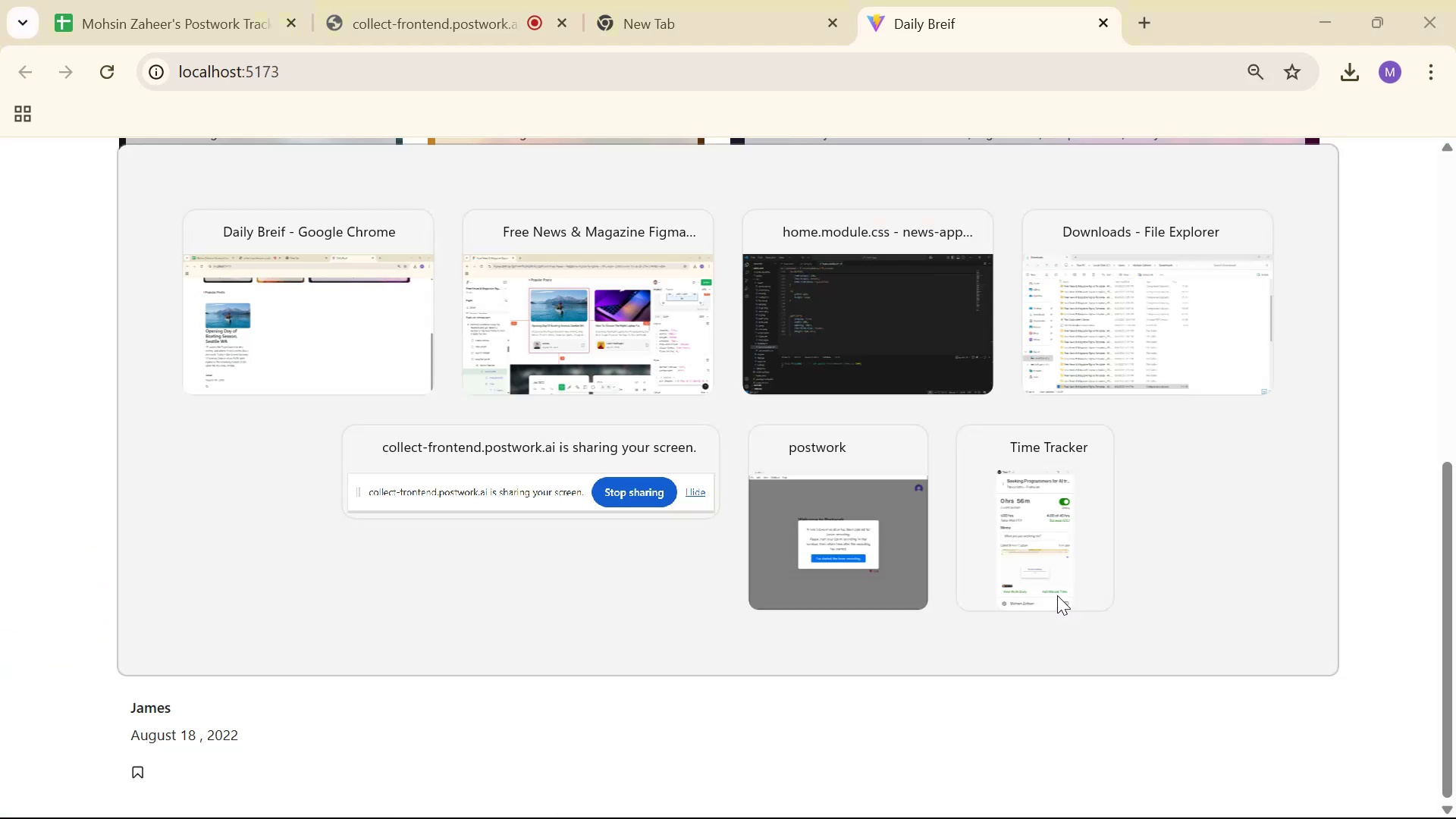 
key(Alt+Tab)
 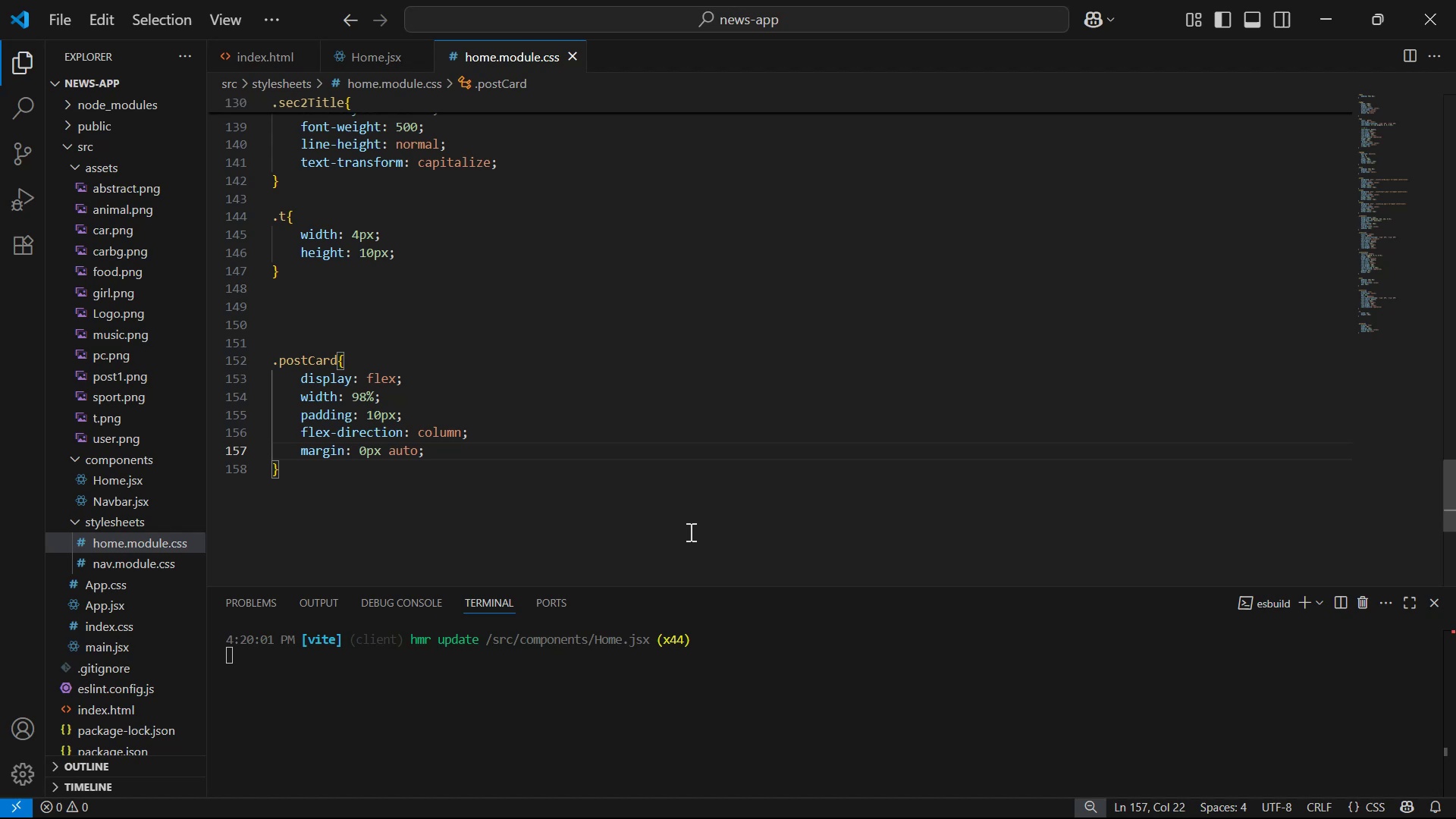 
key(Alt+Tab)
 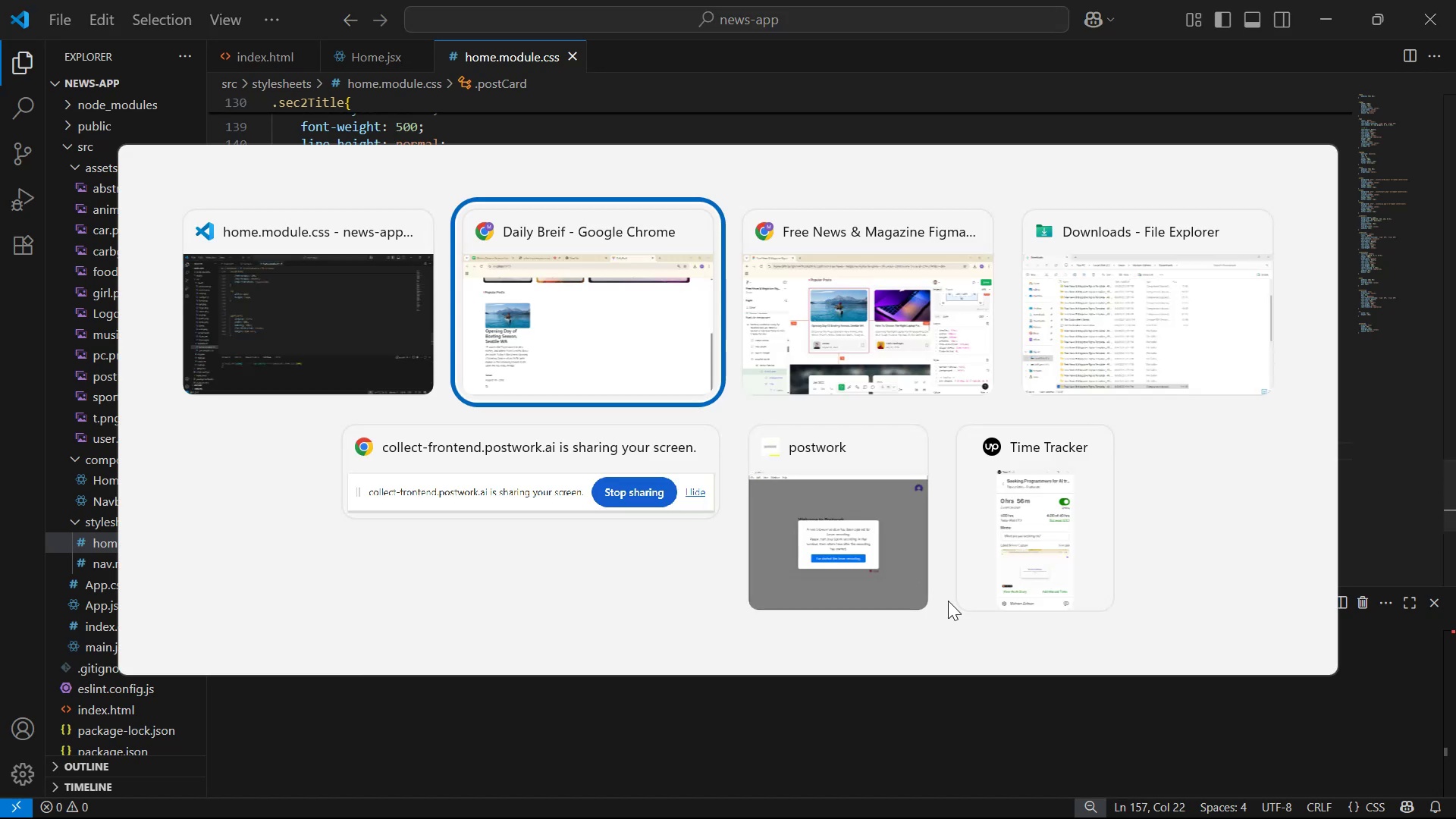 
key(Alt+Tab)
 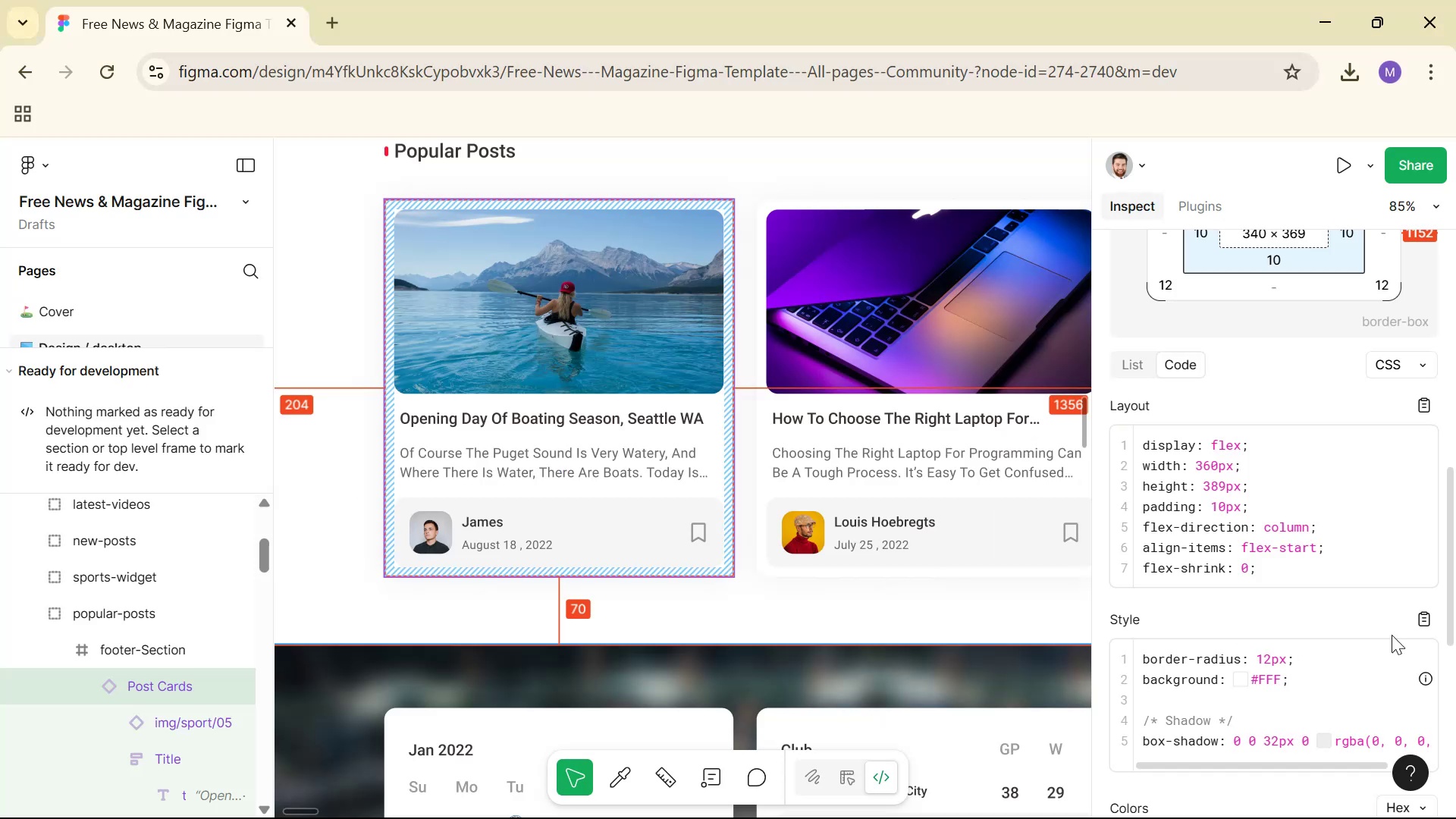 
left_click([1417, 616])
 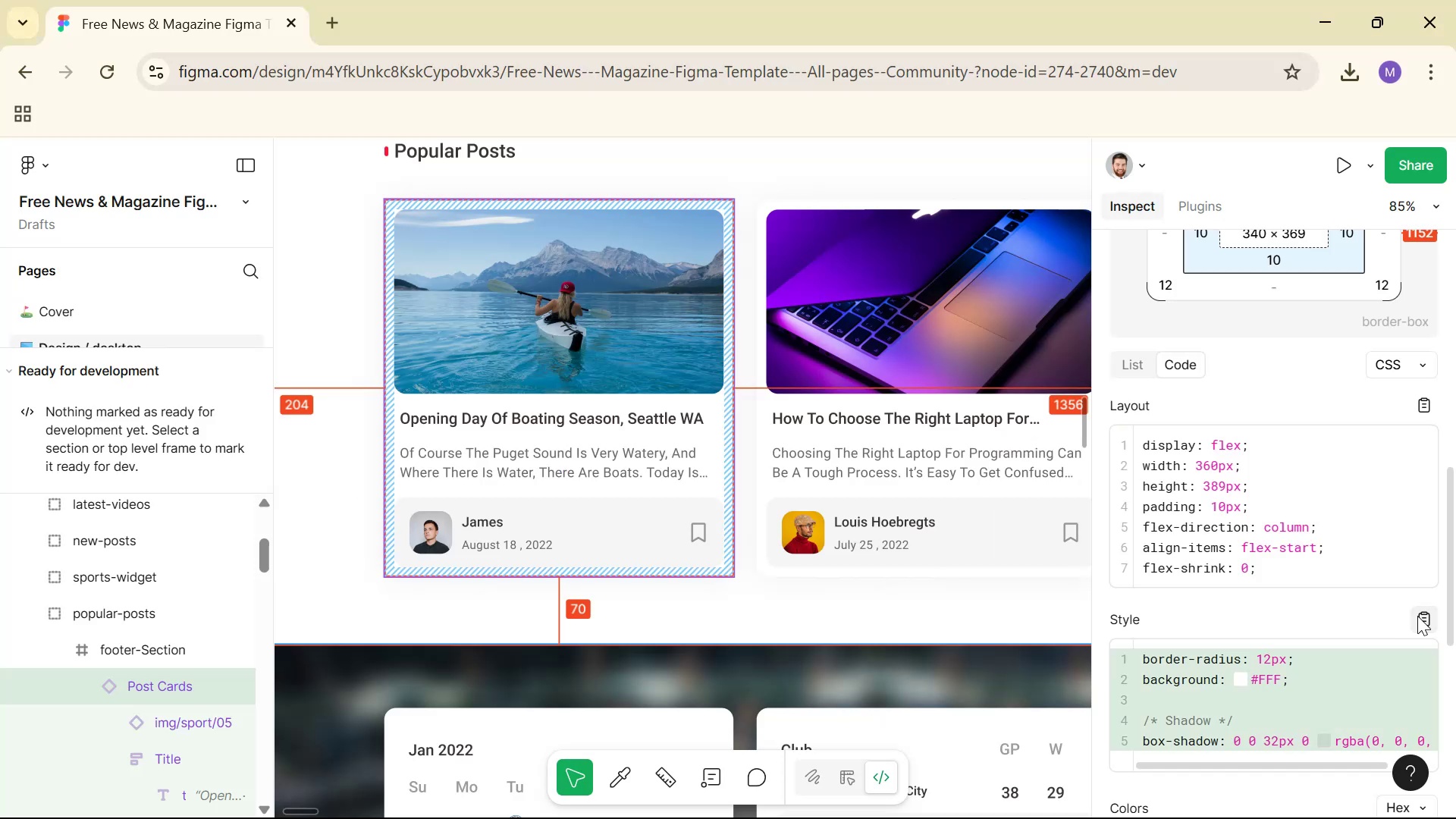 
key(Alt+Tab)
 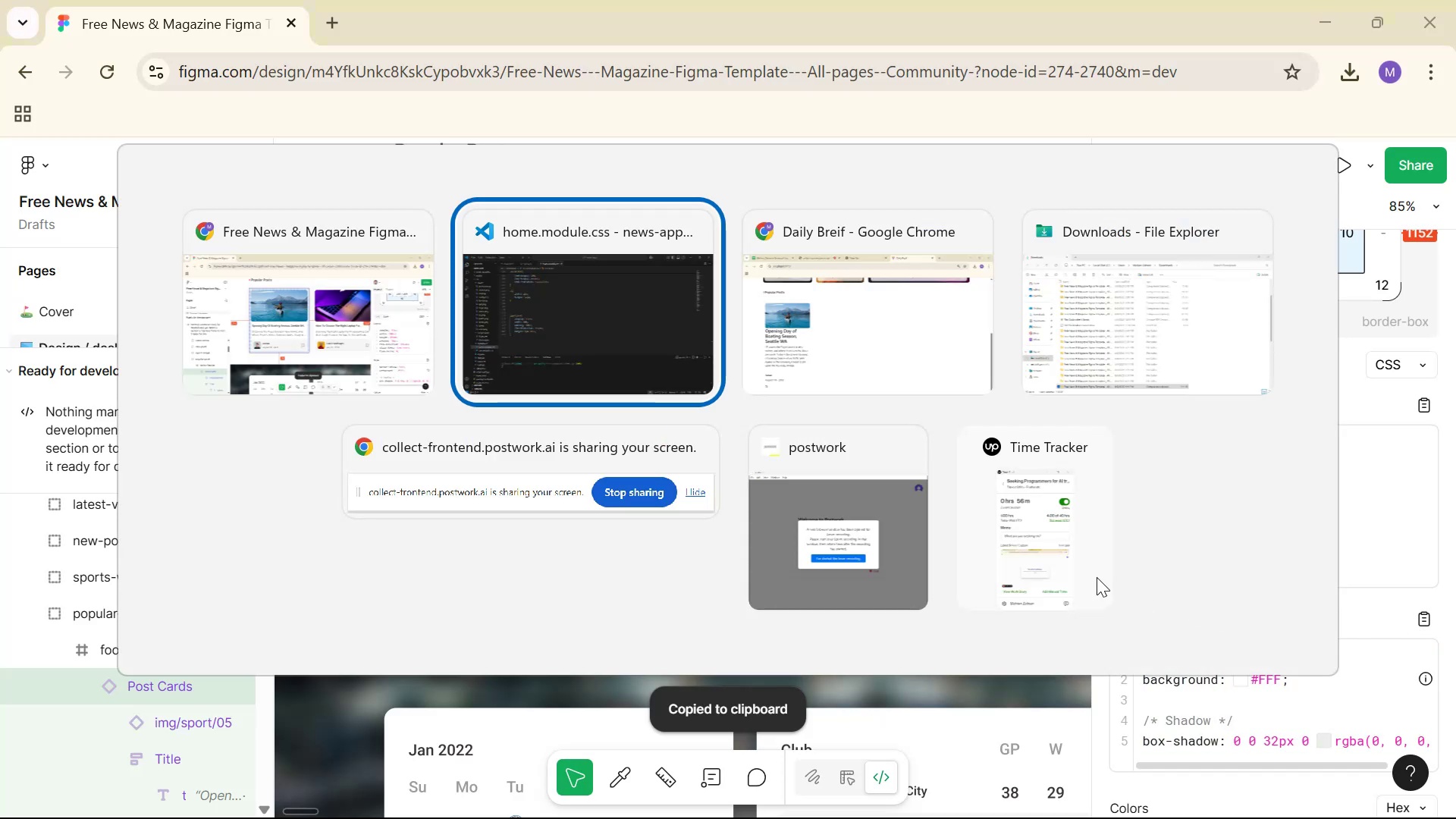 
key(Alt+Tab)
 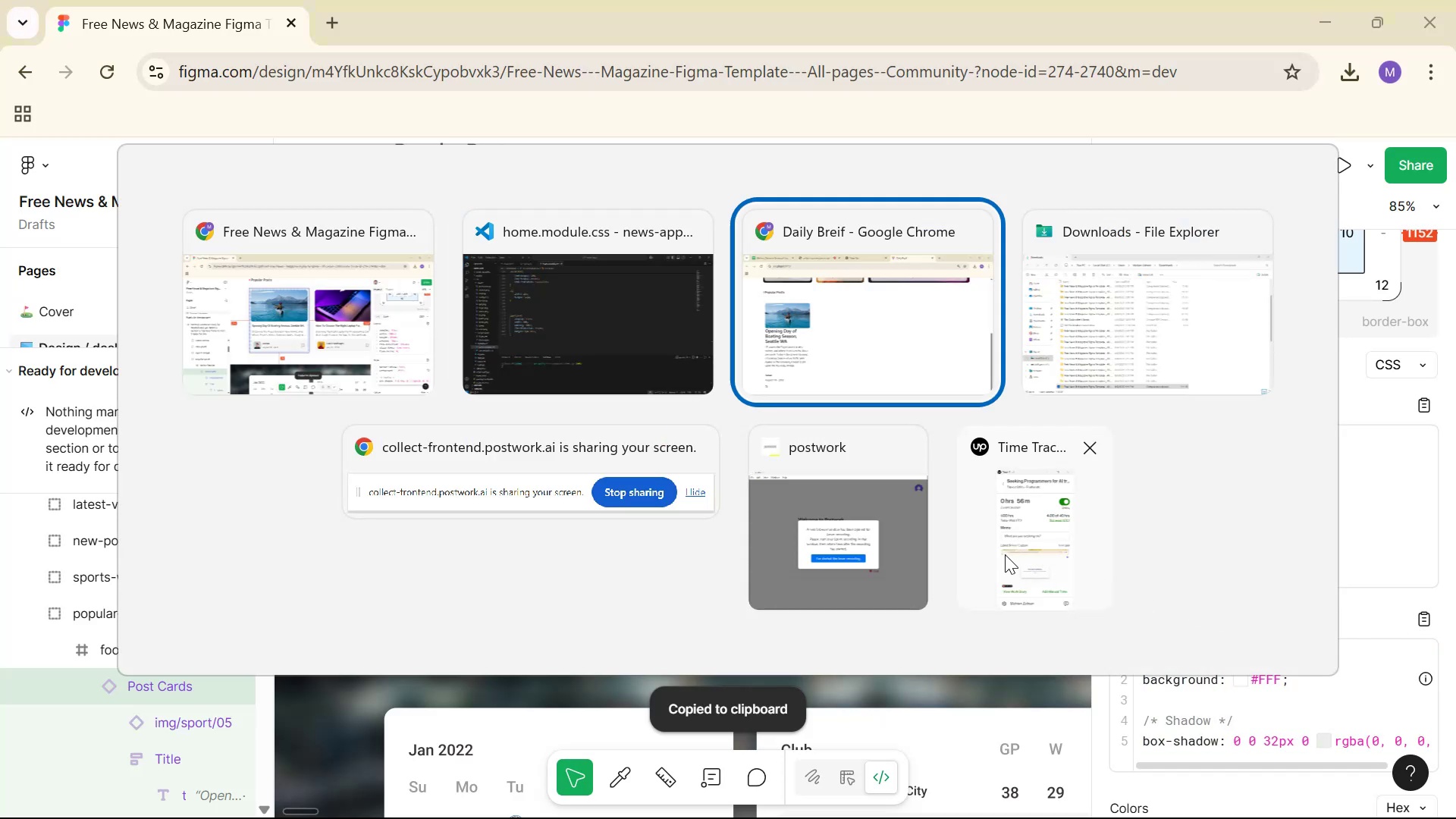 
key(Alt+Tab)
 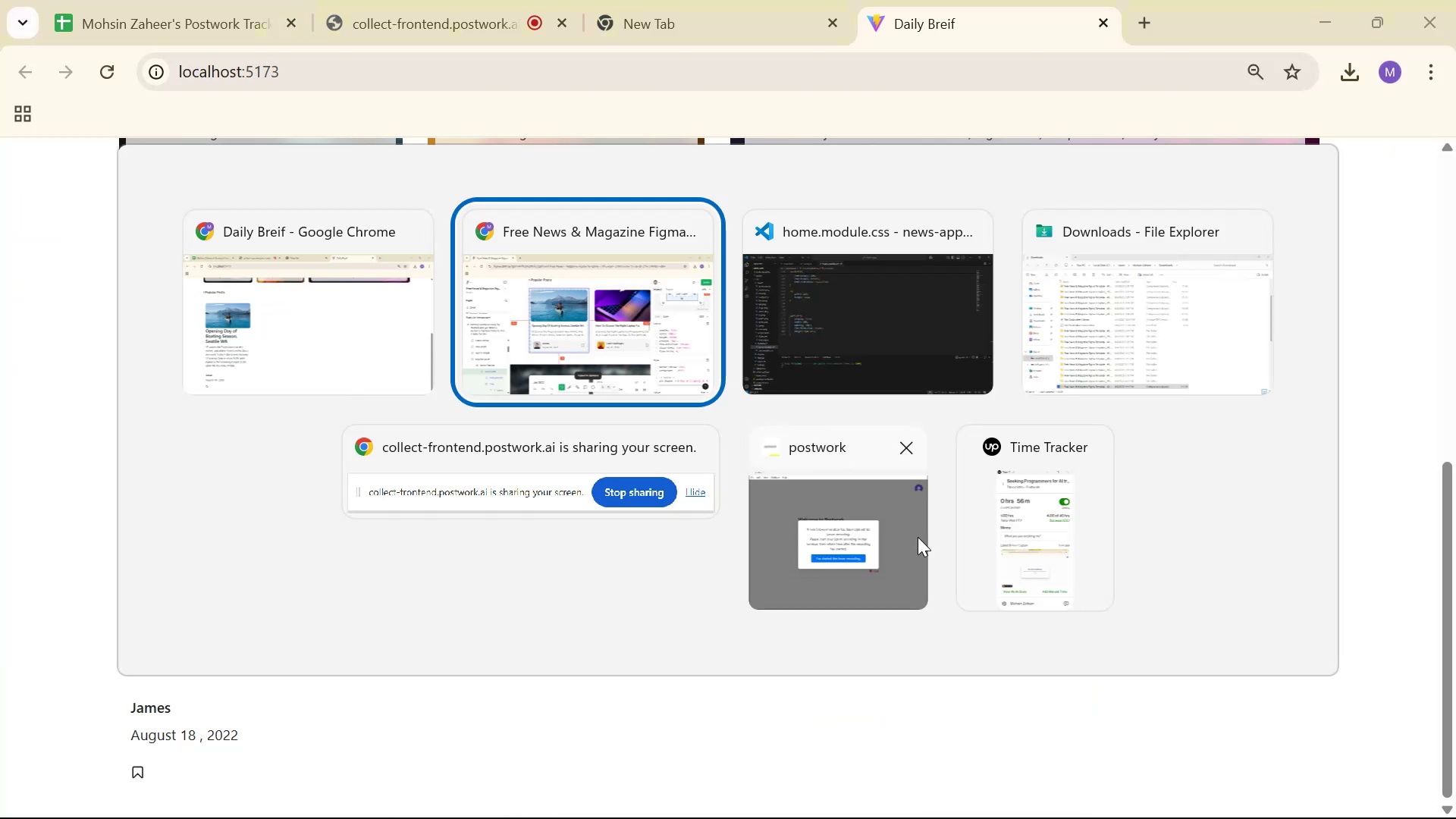 
key(Alt+Tab)
 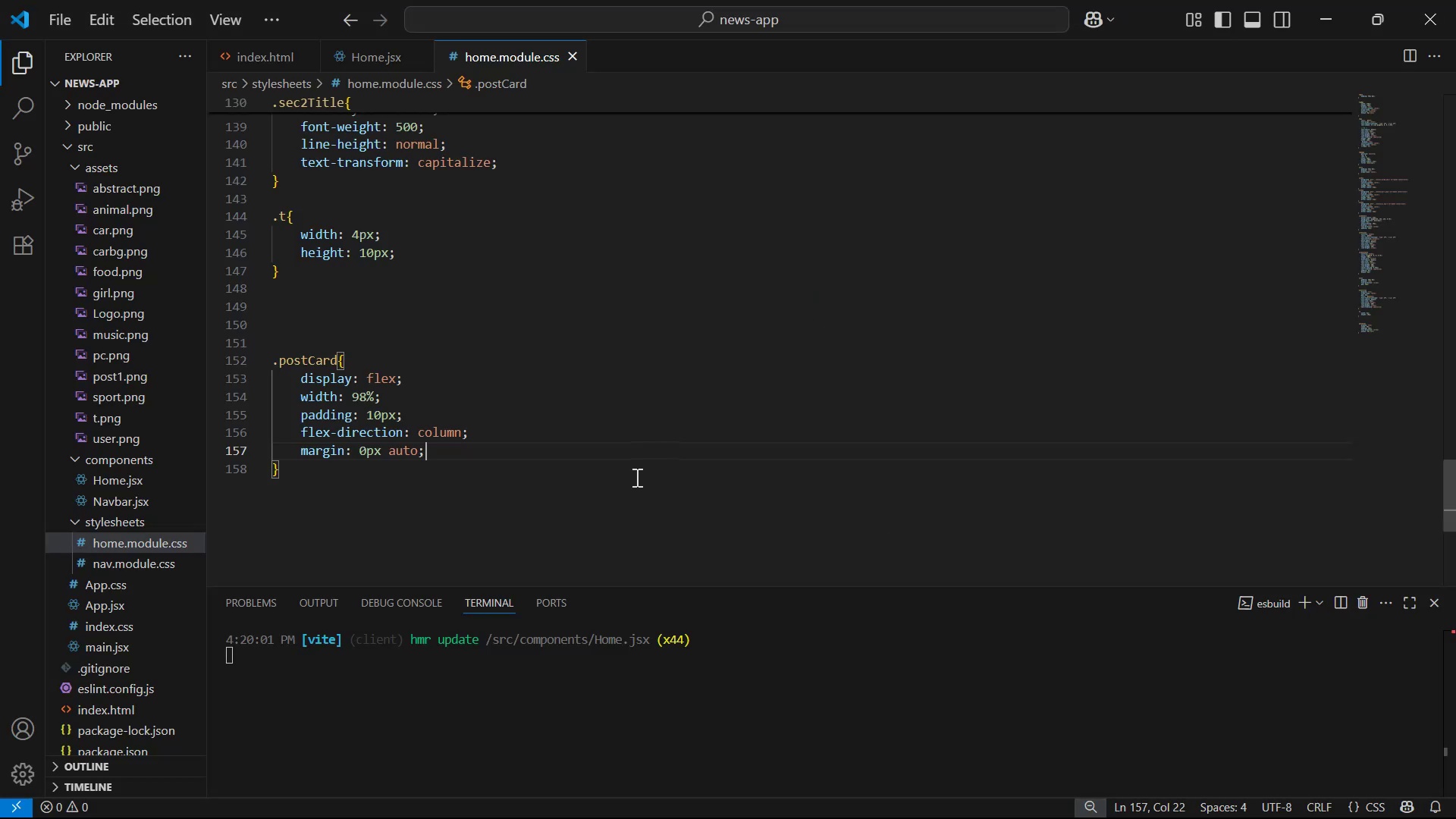 
key(Enter)
 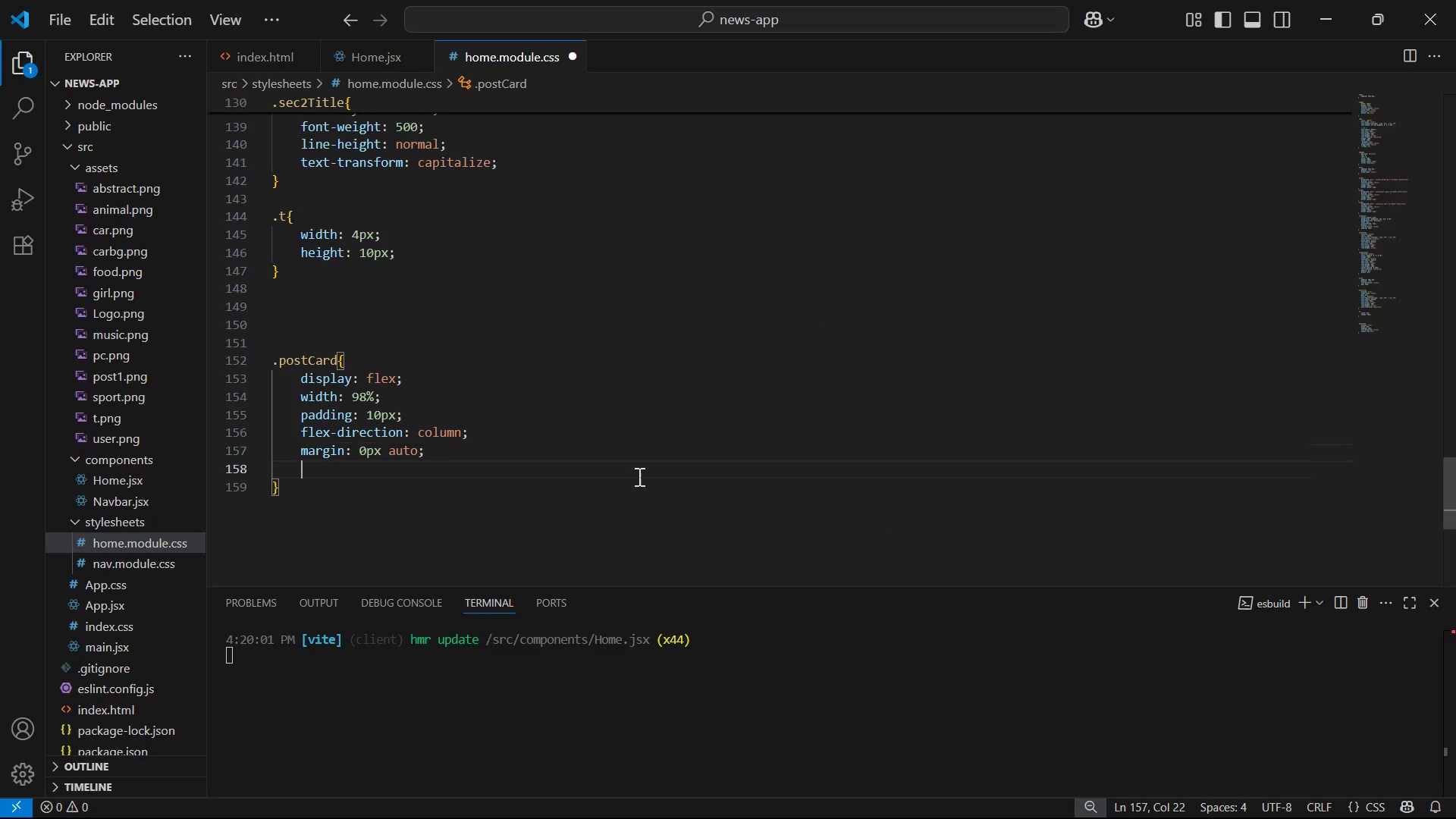 
key(Control+V)
 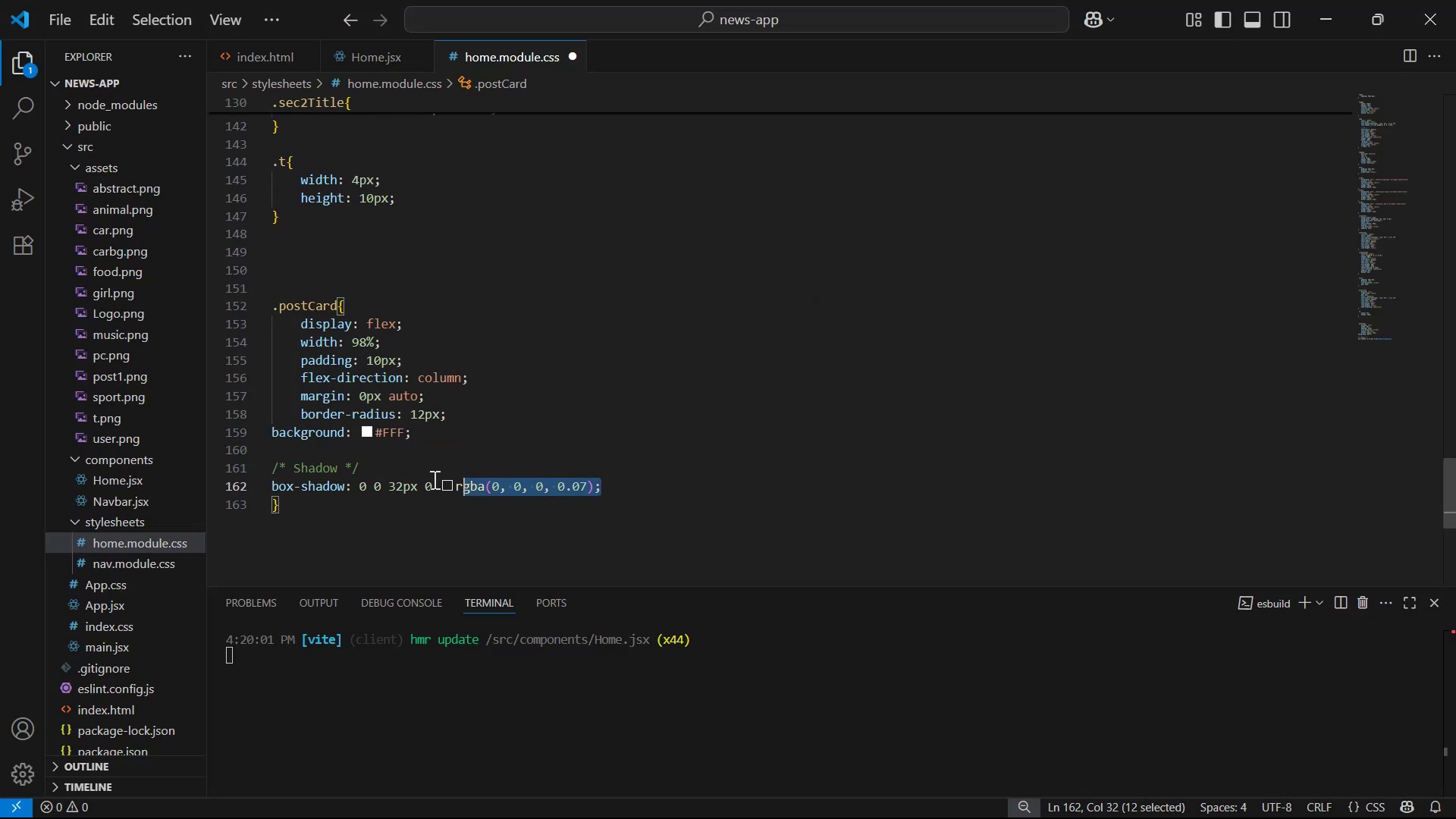 
key(Tab)
 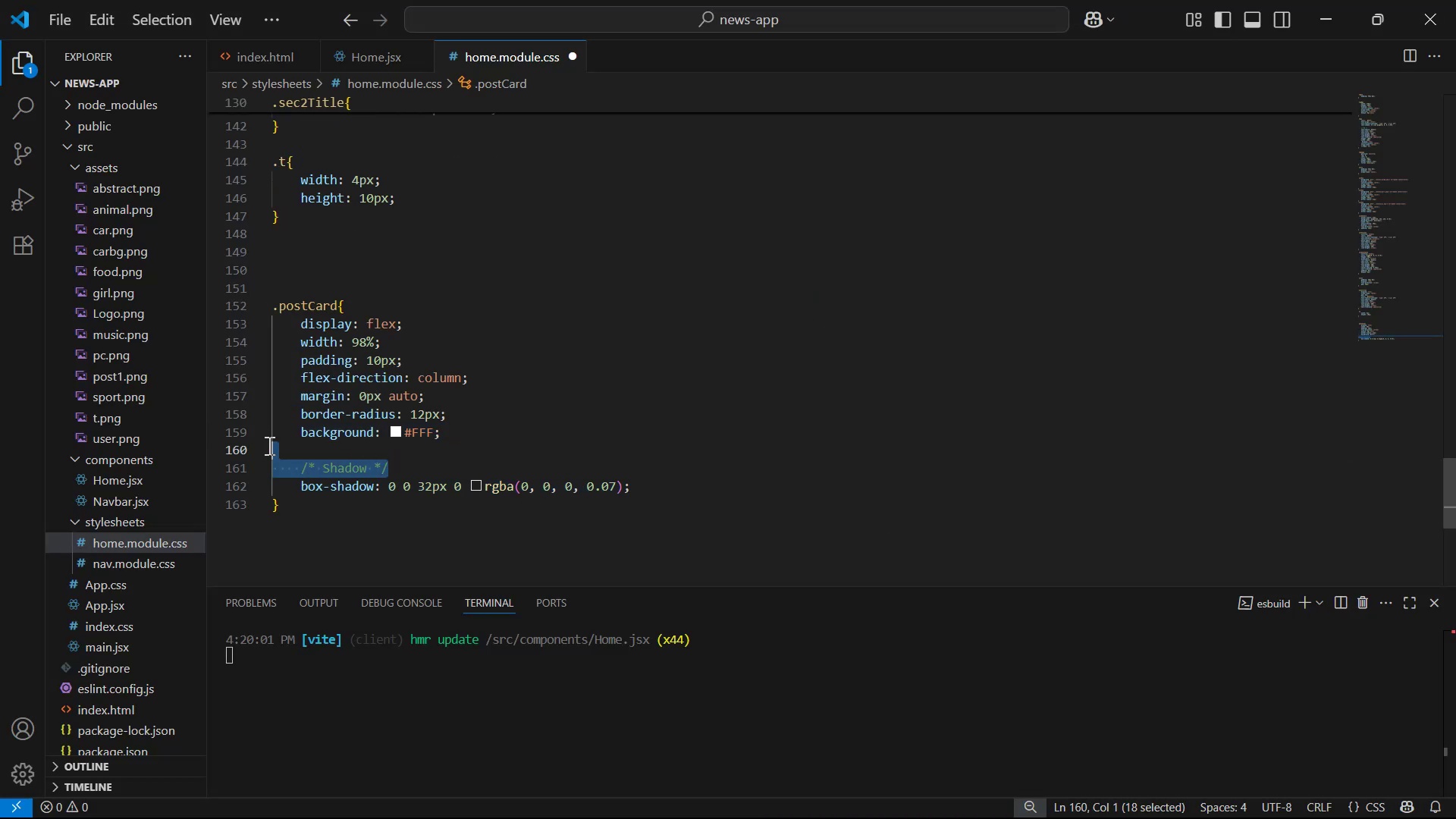 
key(Backspace)
 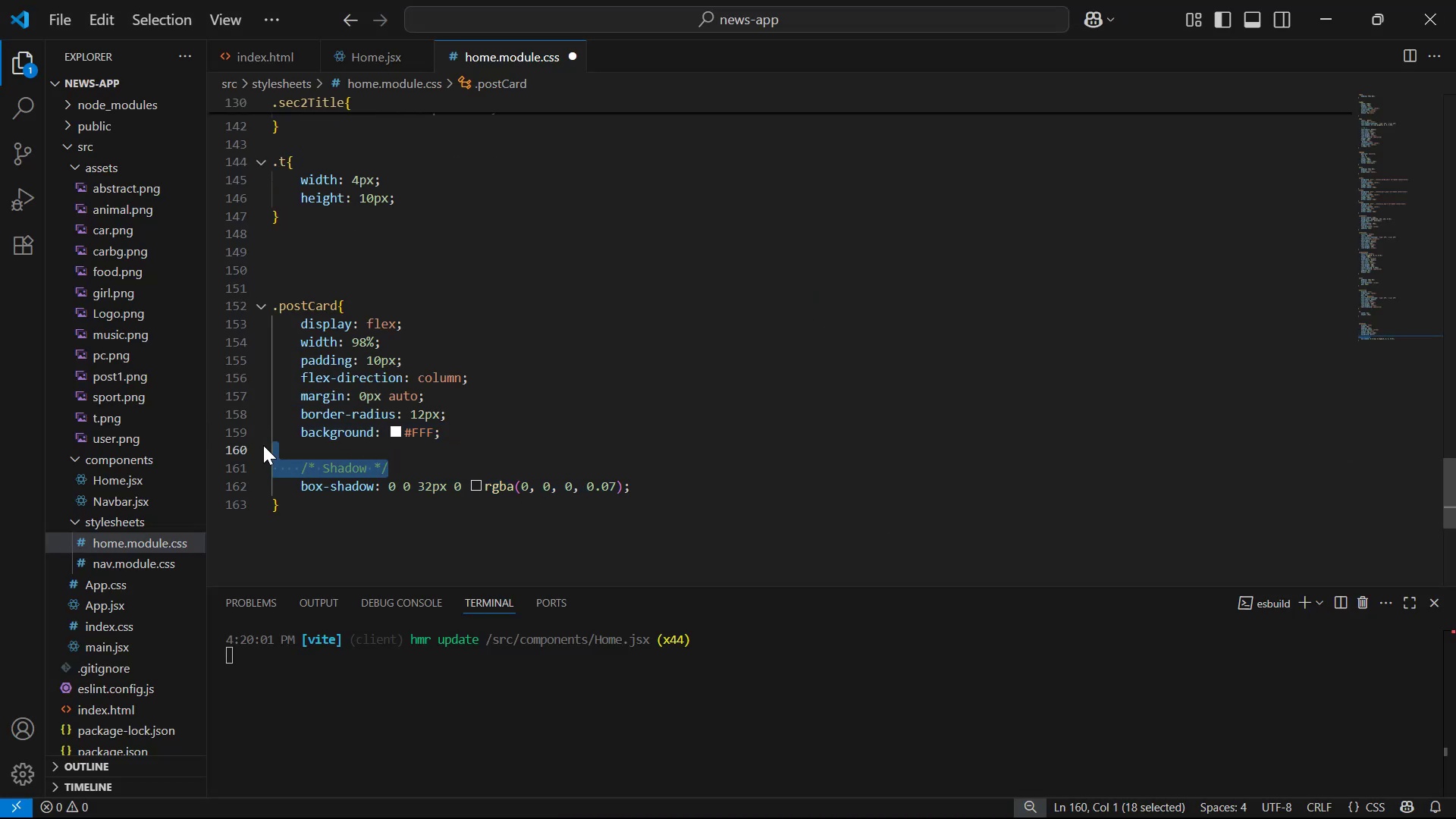 
key(Control+S)
 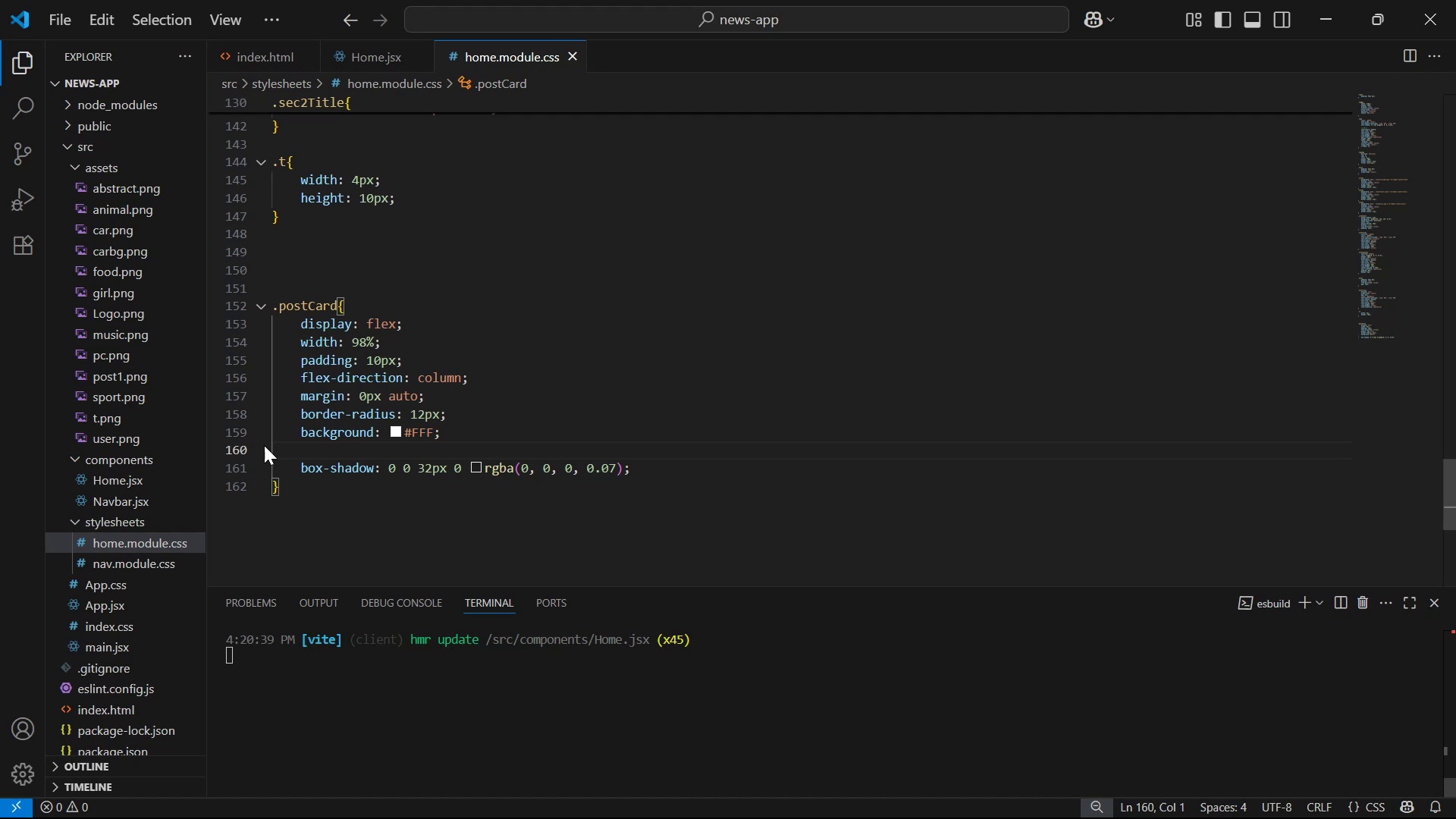 
key(Backspace)
 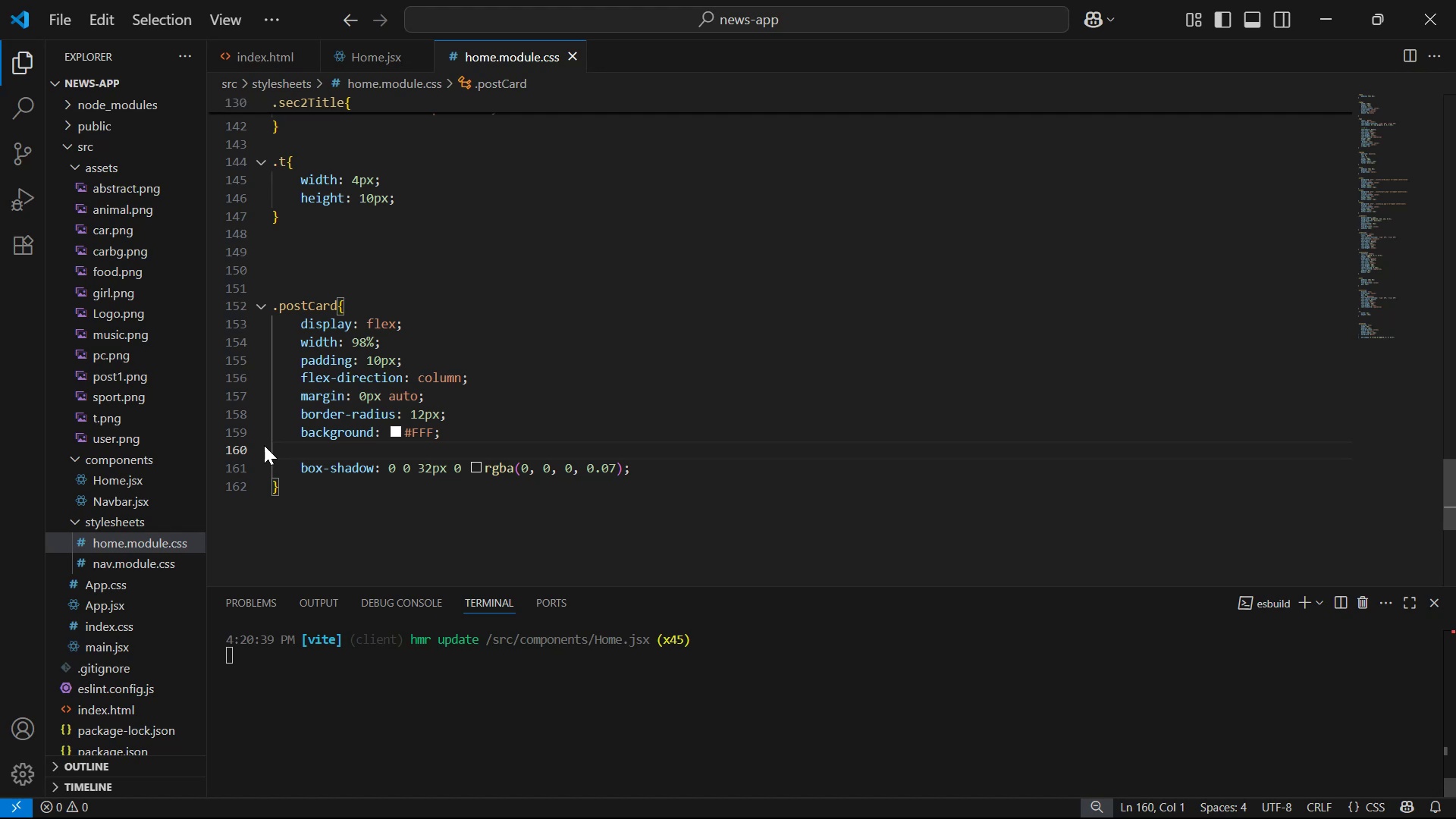 
key(Control+S)
 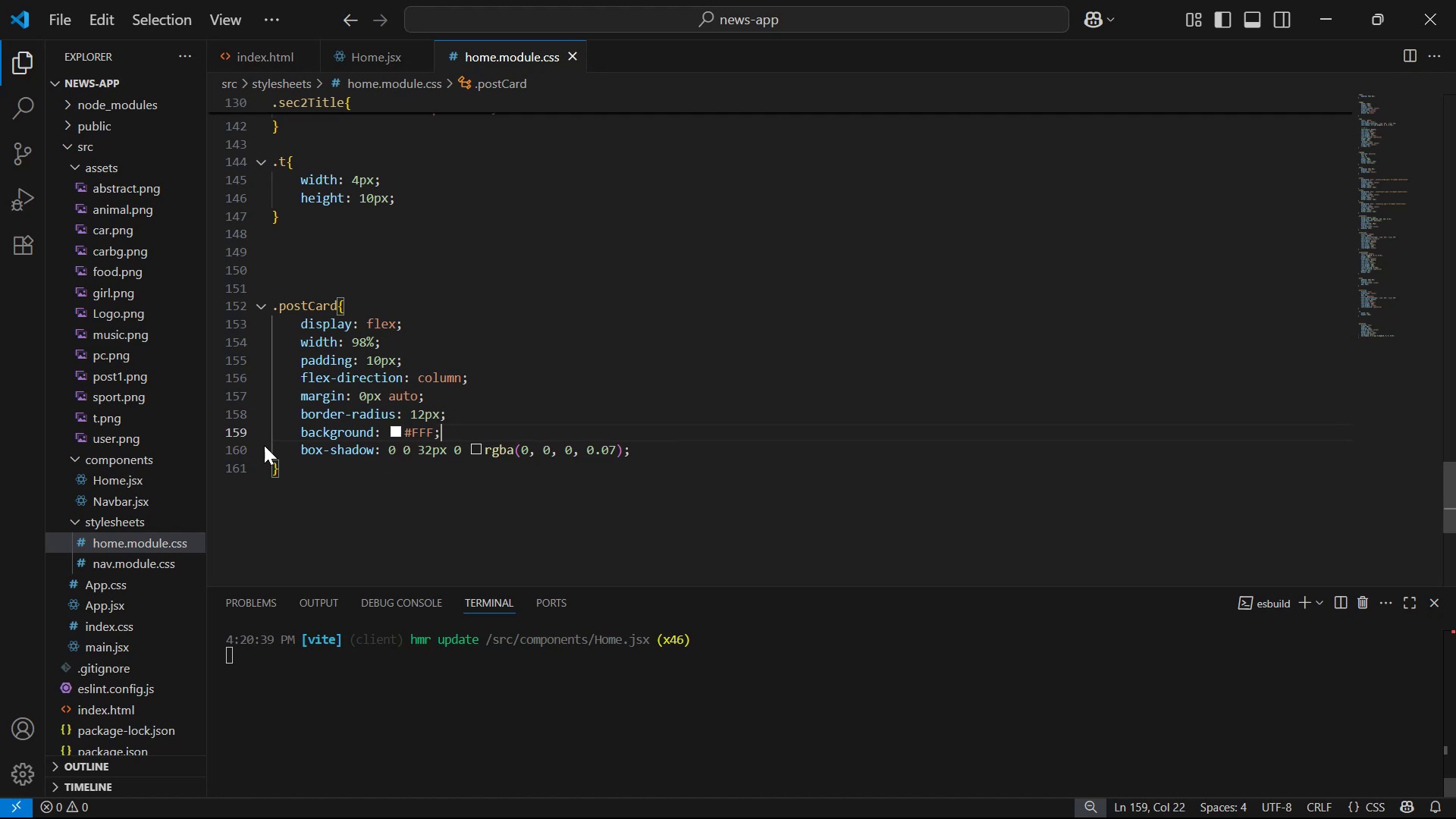 
key(Alt+Tab)
 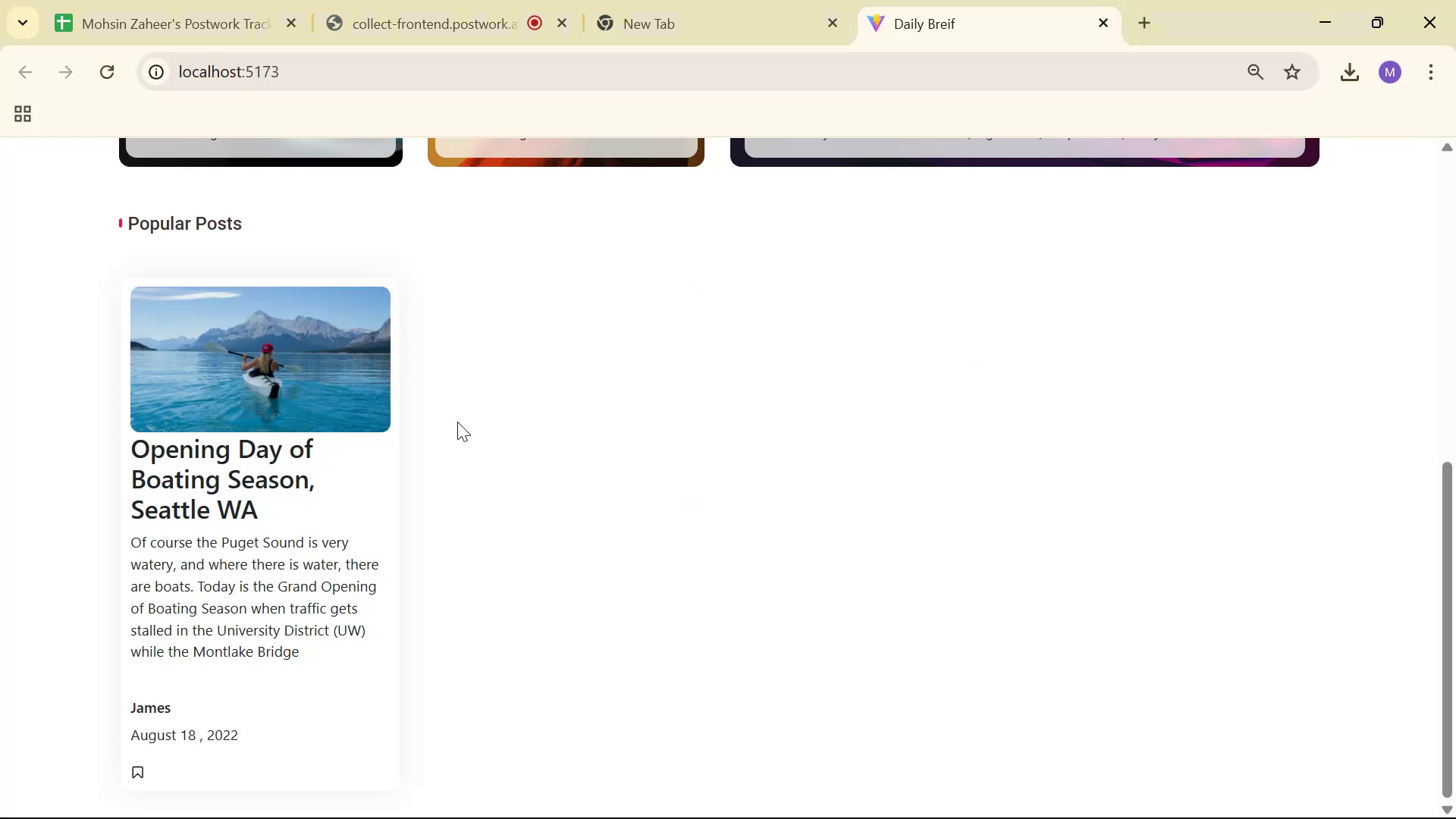 
scroll: coordinate [492, 410], scroll_direction: down, amount: 2.0
 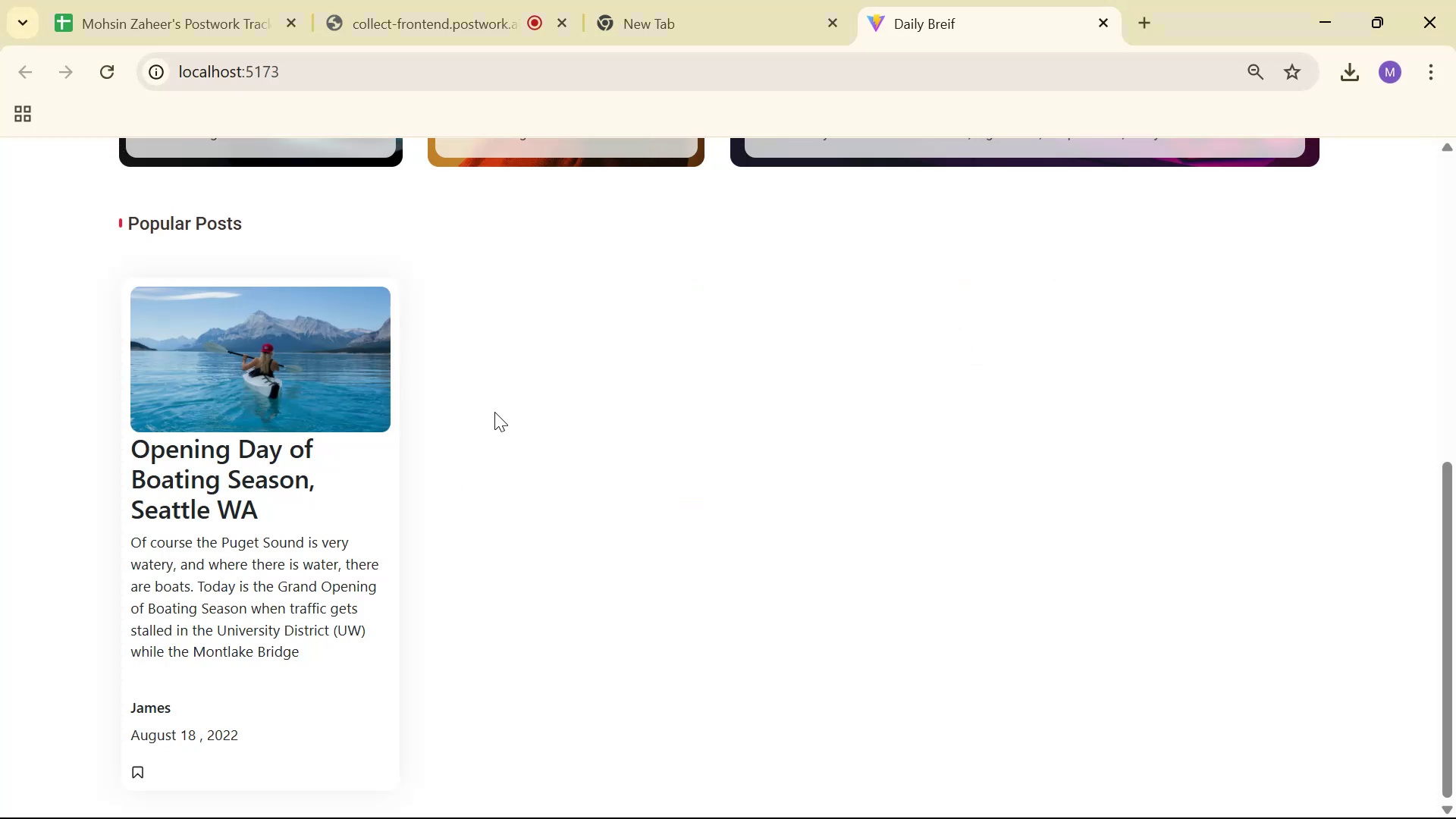 
scroll: coordinate [494, 409], scroll_direction: up, amount: 2.0
 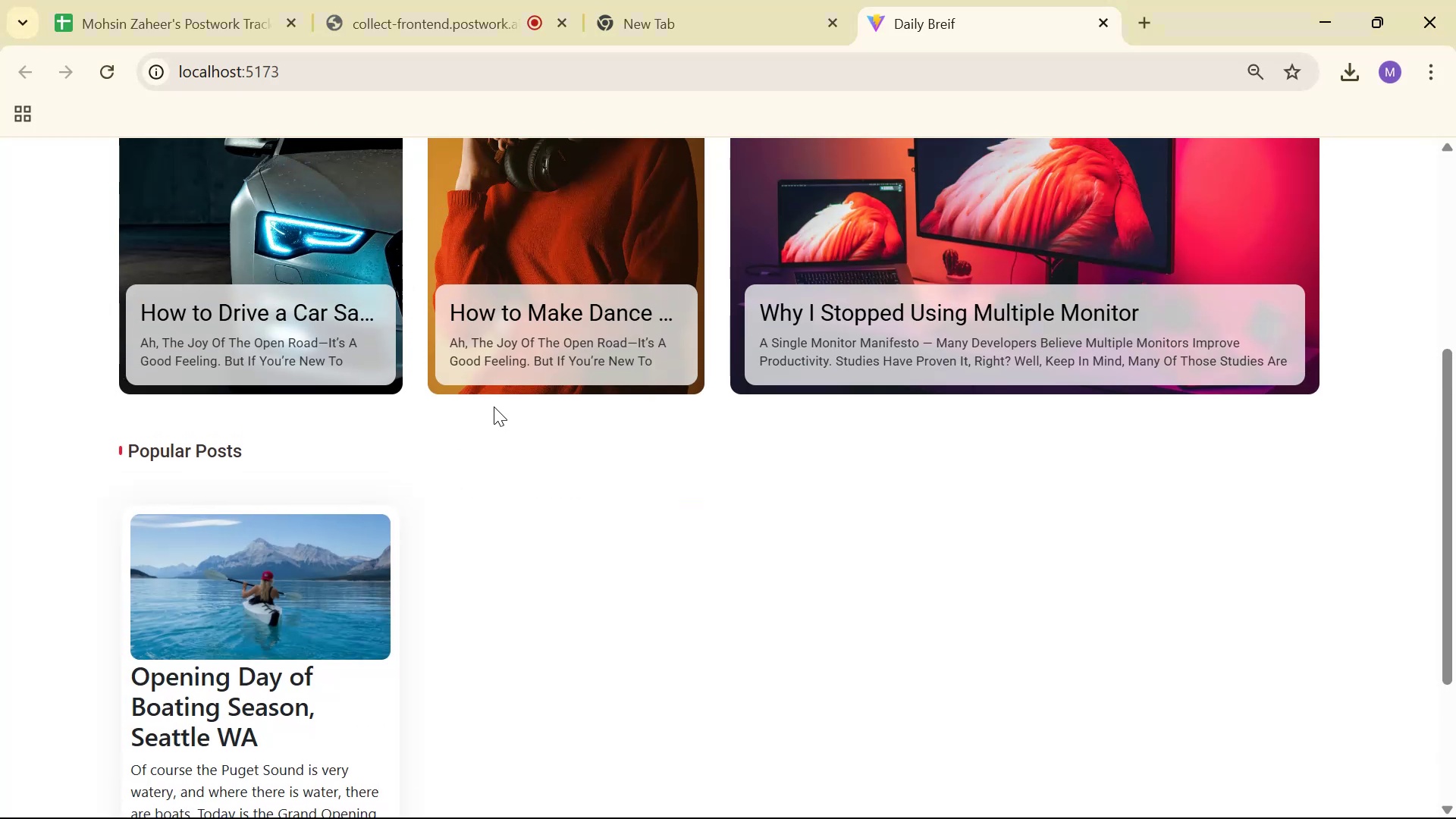 
scroll: coordinate [491, 425], scroll_direction: down, amount: 5.0
 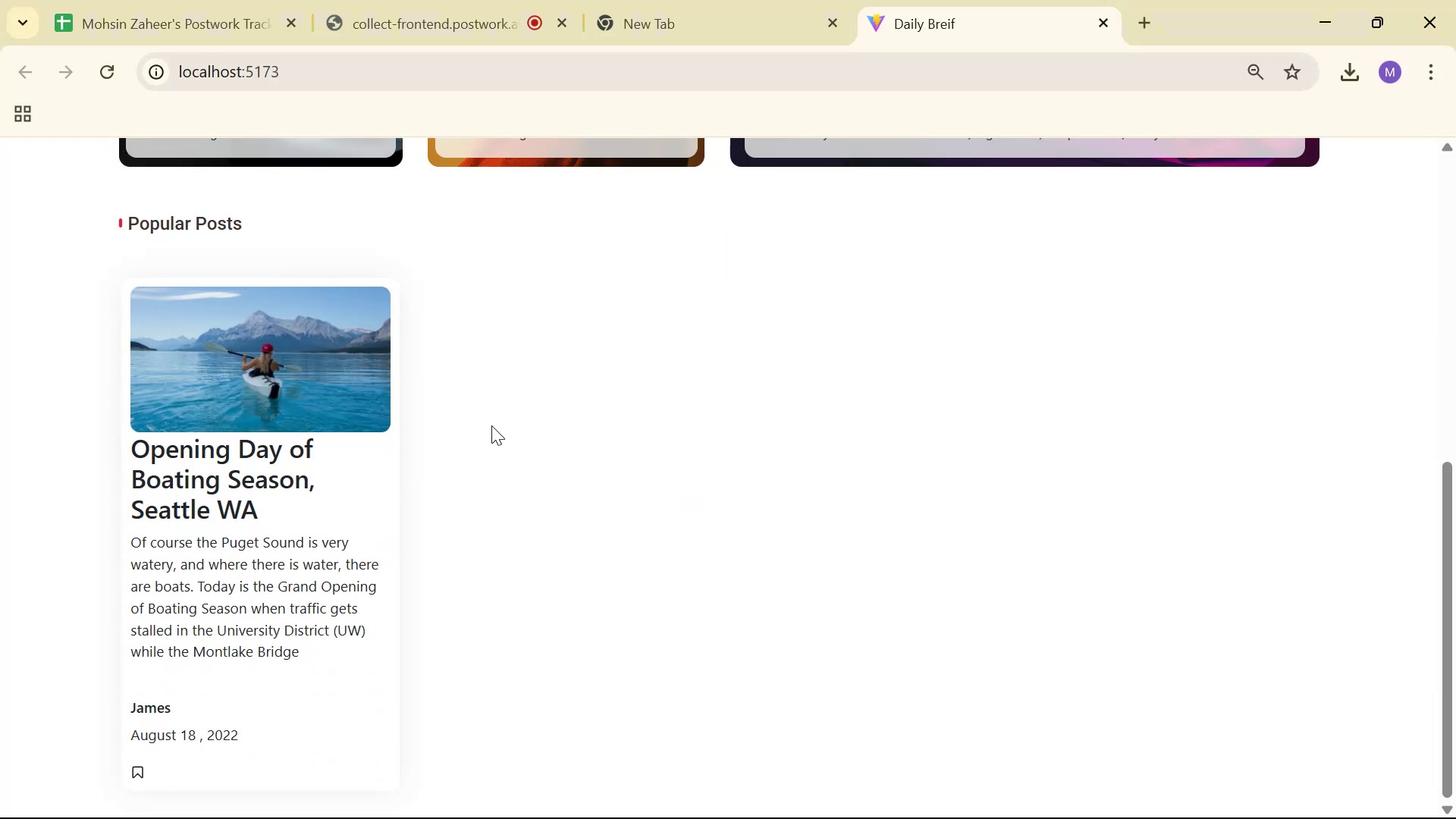 
key(Alt+Tab)
 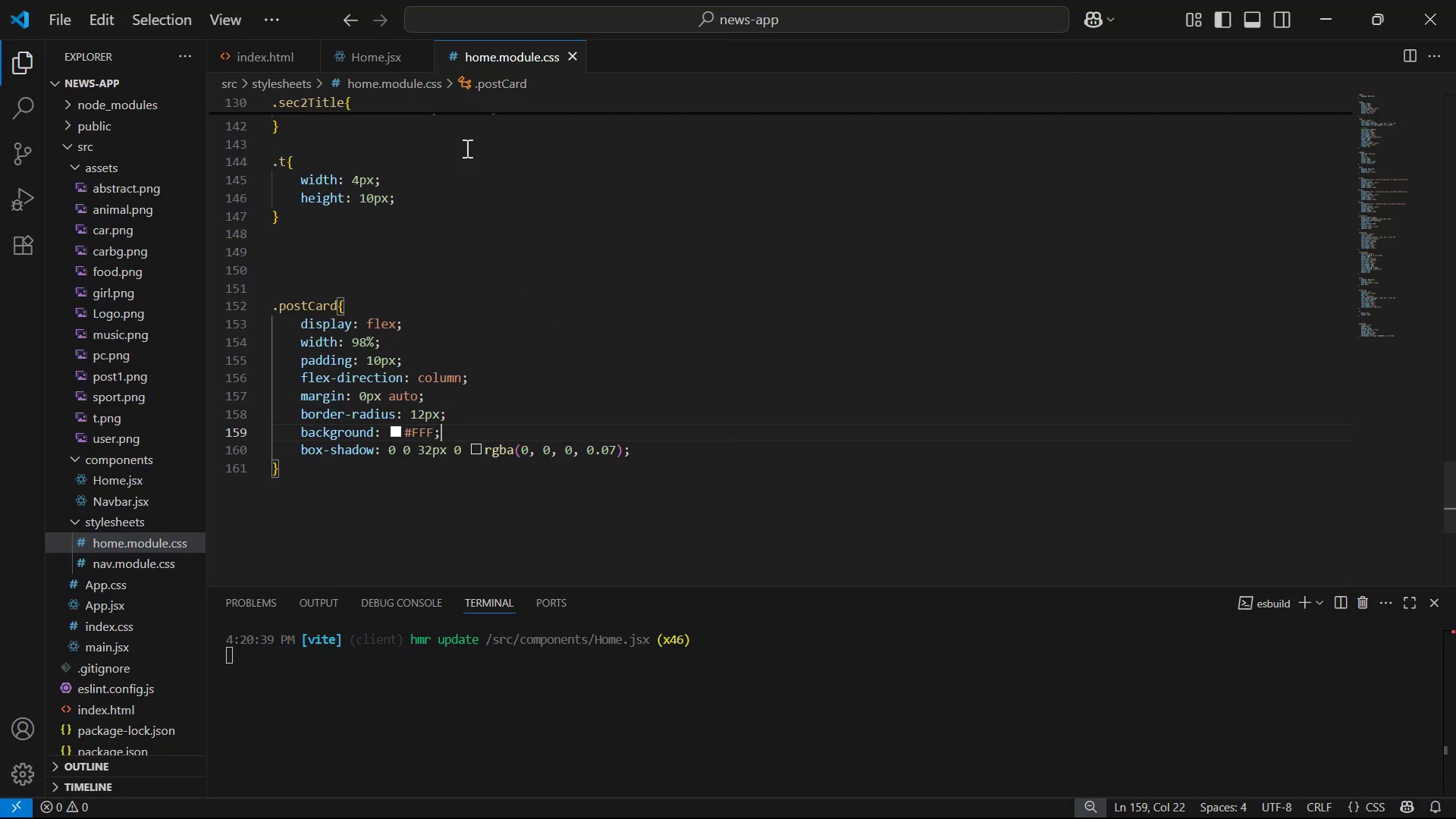 
left_click([369, 56])
 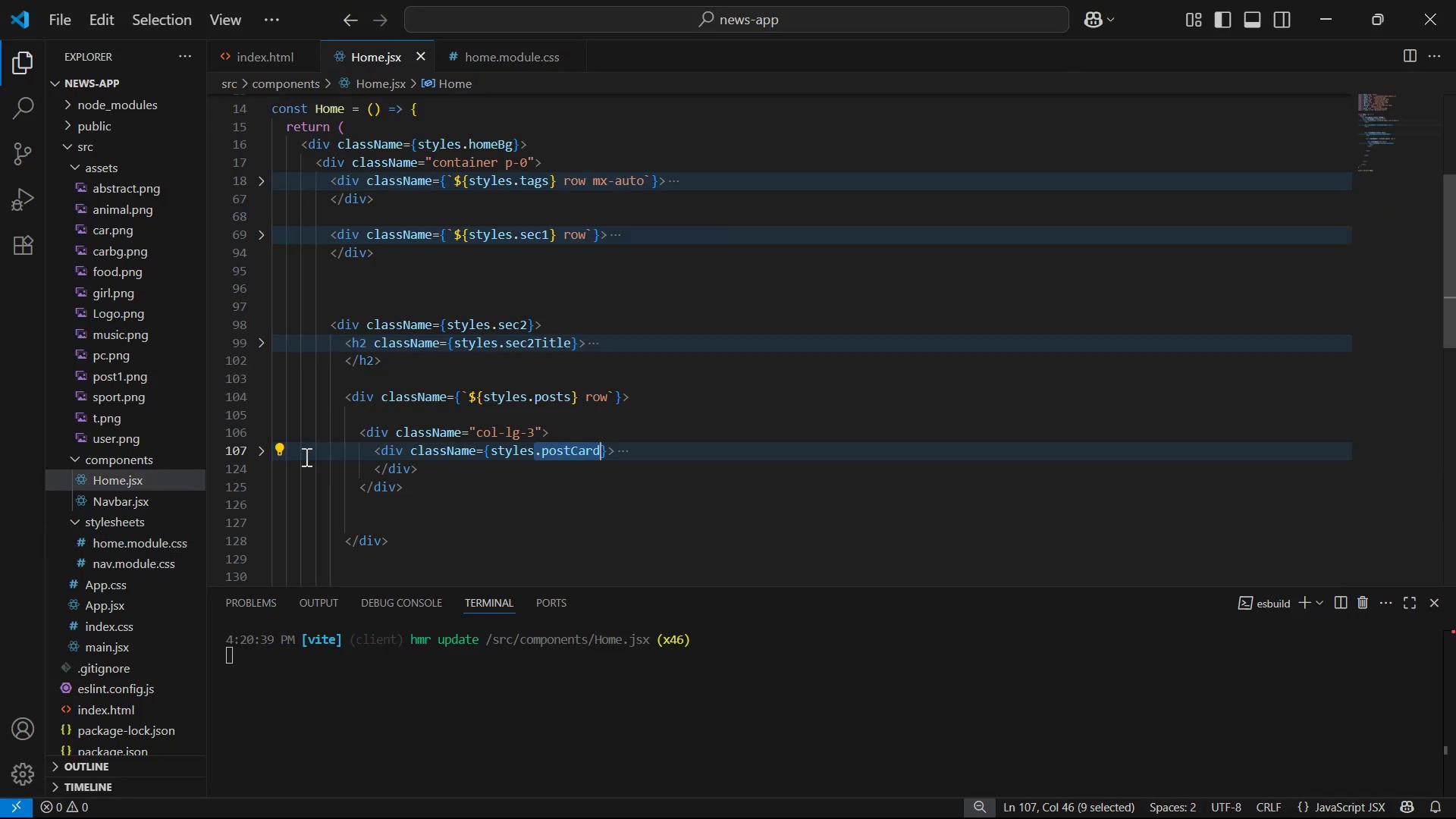 
left_click([264, 450])
 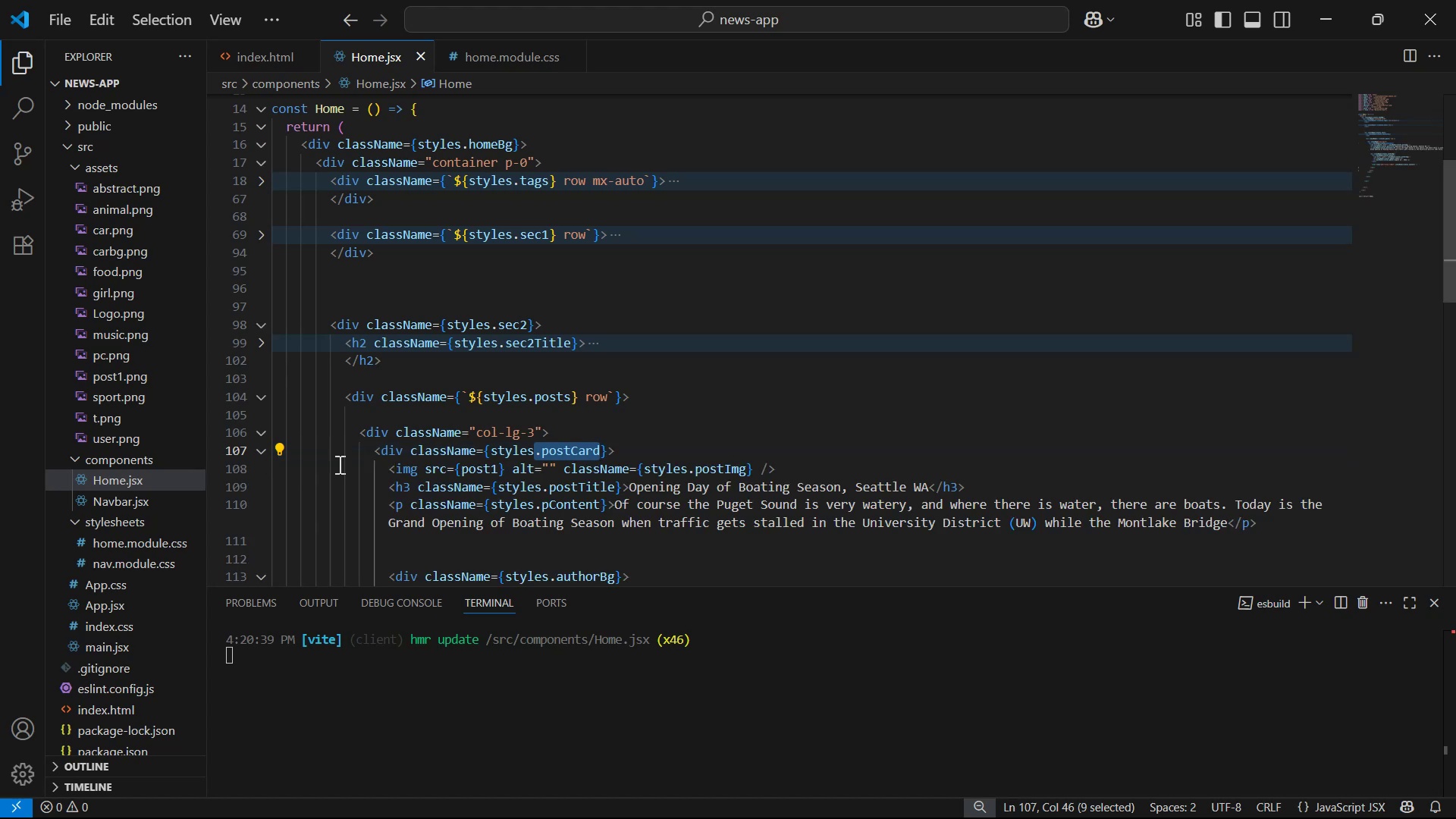 
scroll: coordinate [589, 479], scroll_direction: down, amount: 3.0
 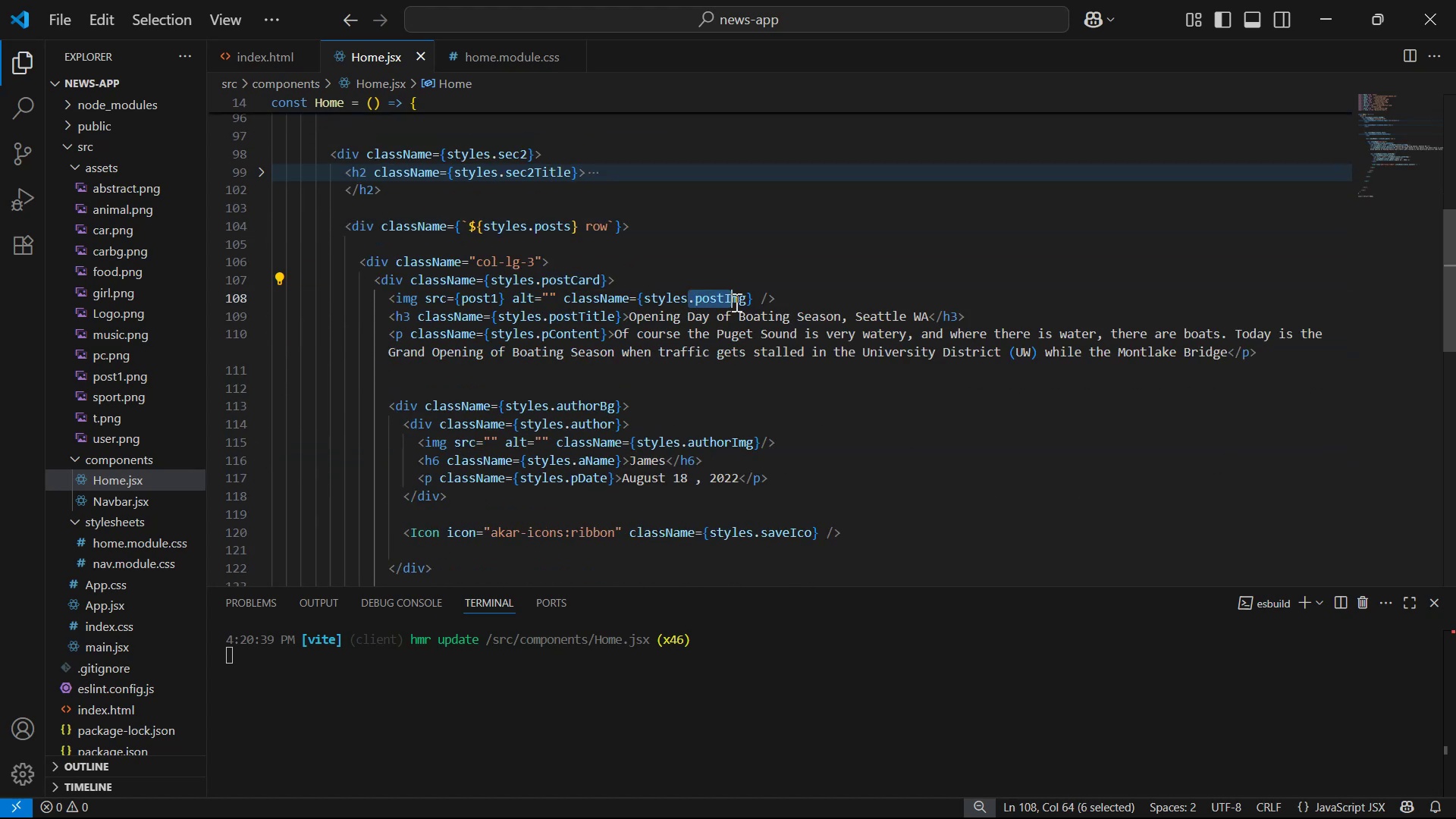 
key(Control+C)
 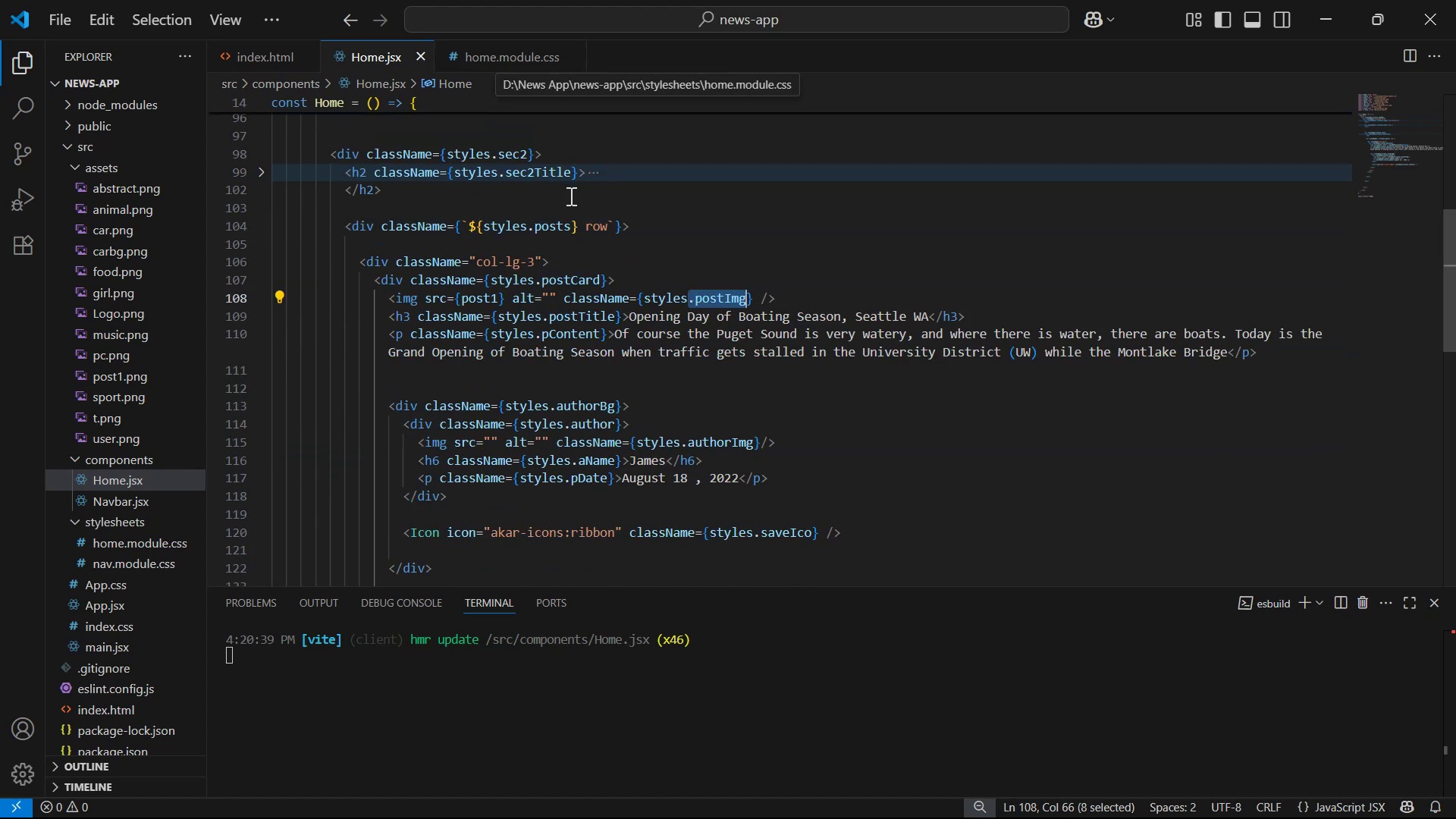 
left_click([491, 52])
 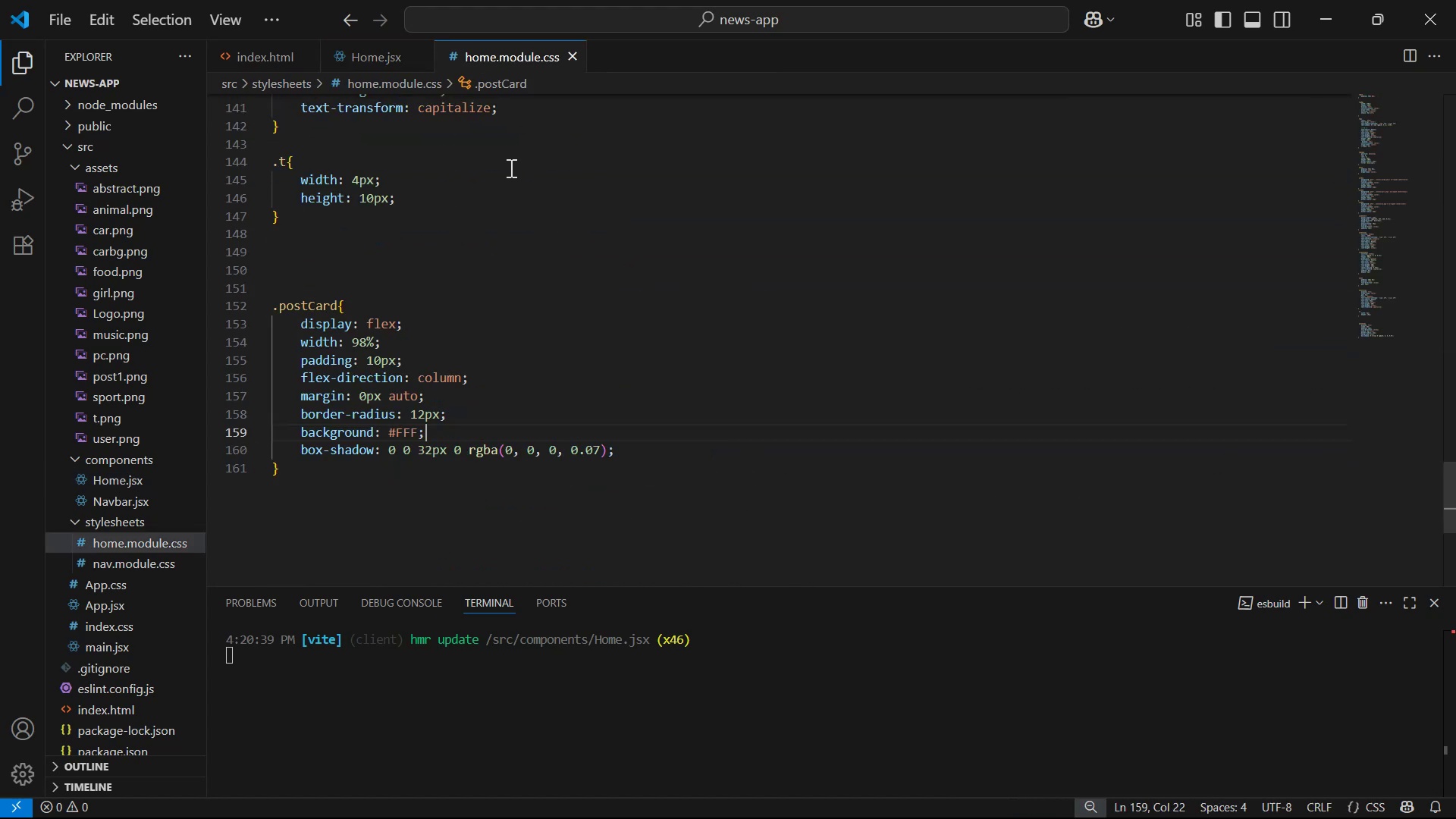 
scroll: coordinate [441, 342], scroll_direction: down, amount: 3.0
 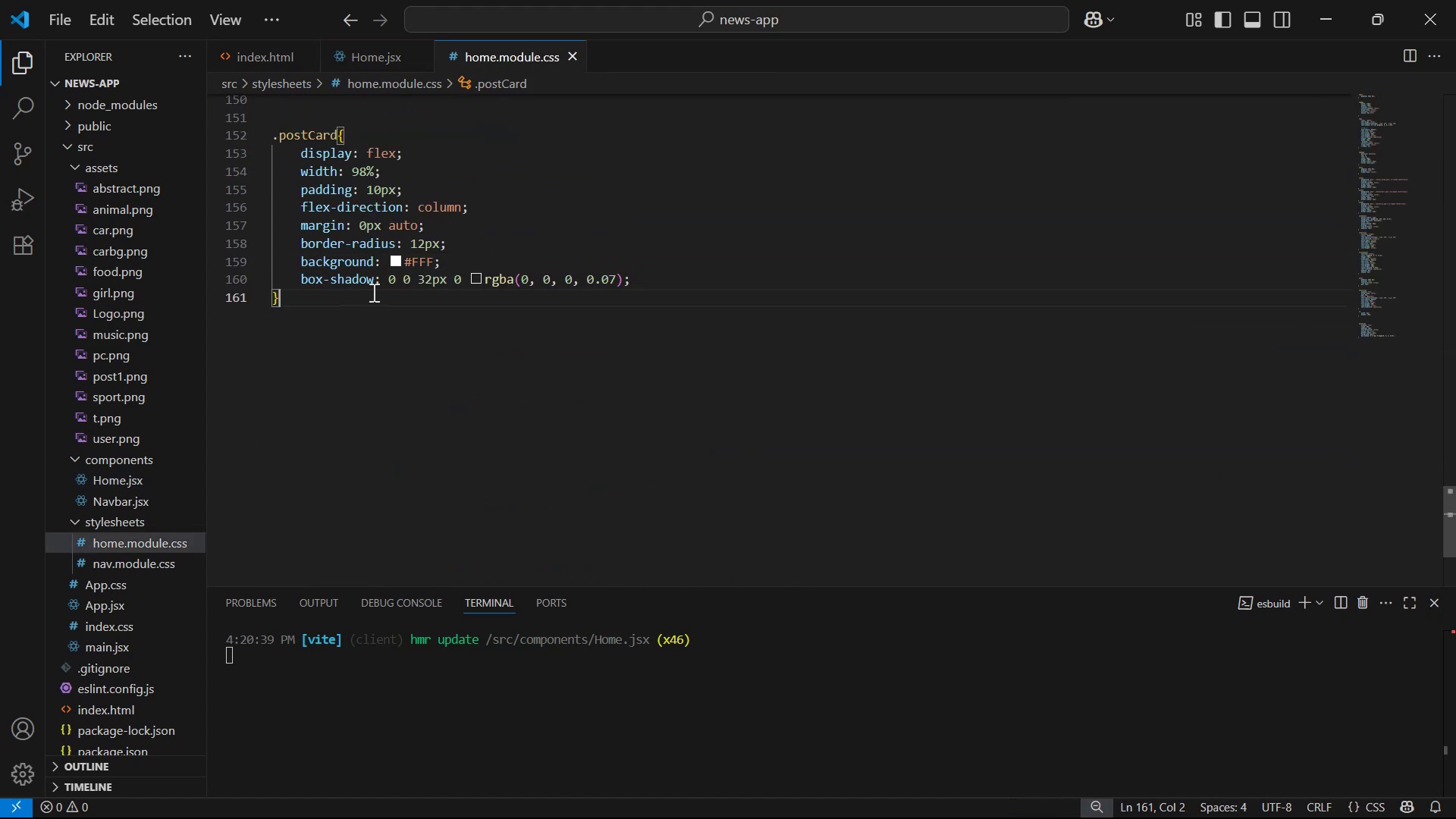 
key(Enter)
 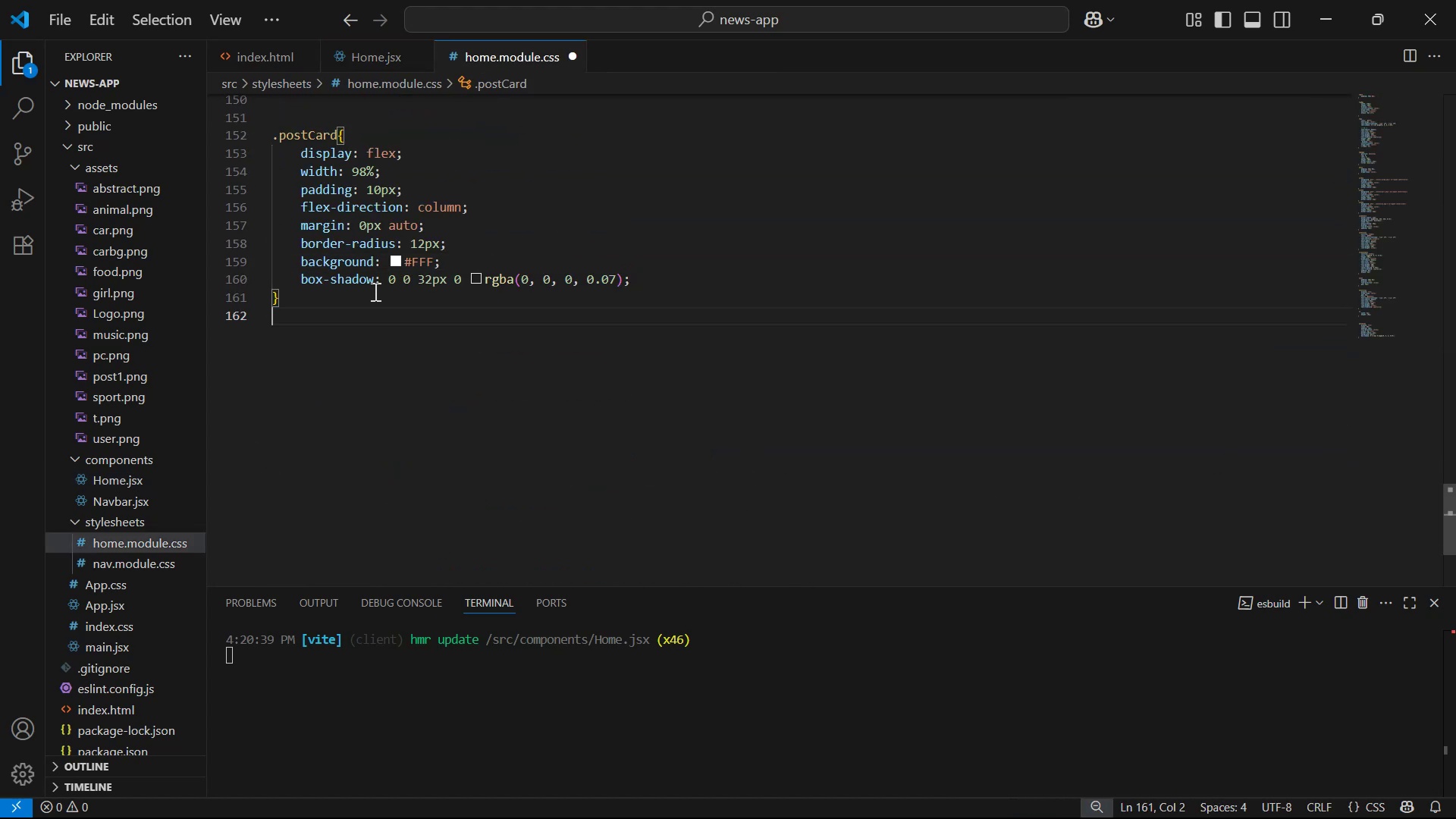 
key(Enter)
 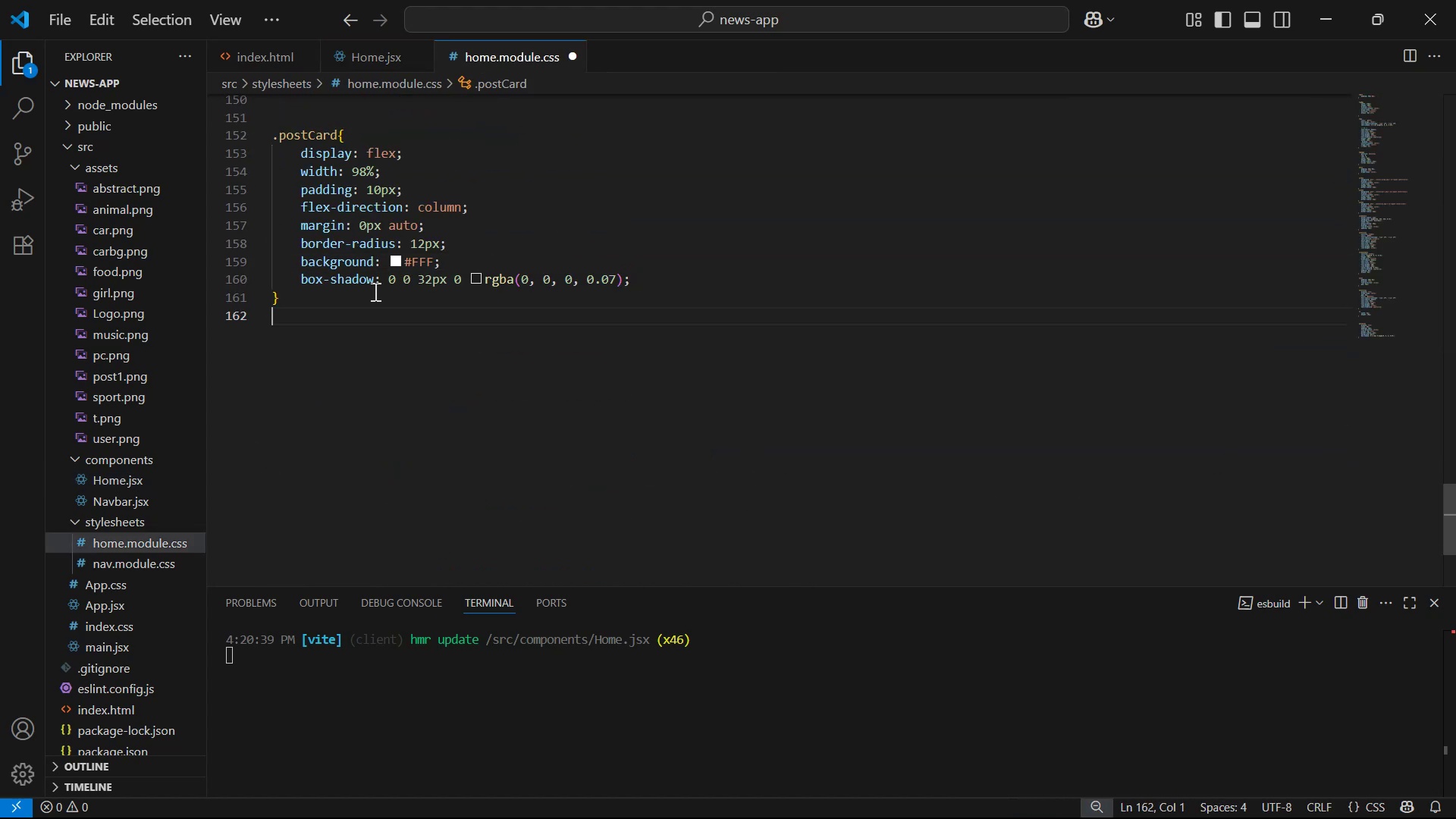 
key(Control+ControlLeft)
 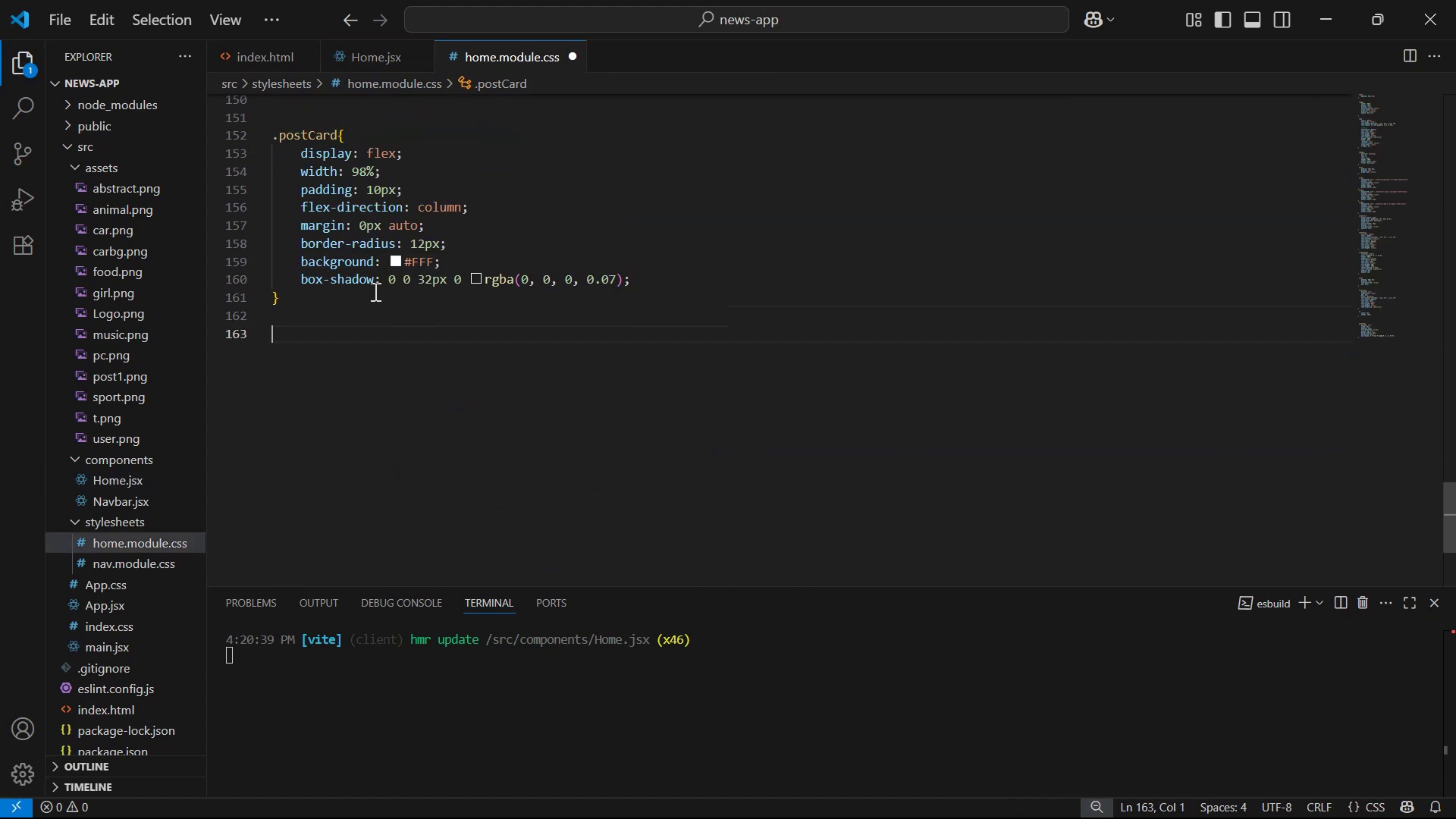 
key(Control+V)
 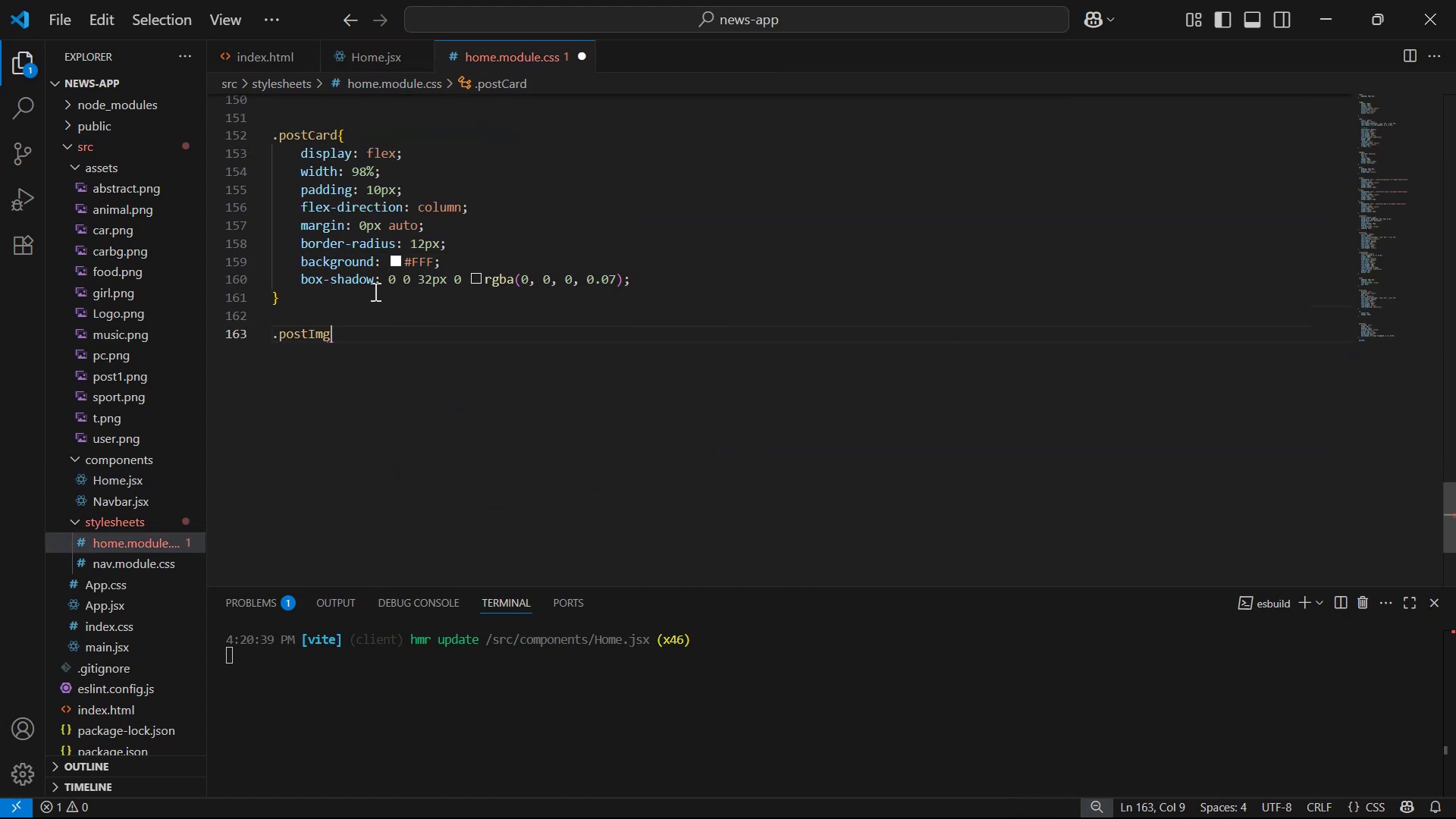 
key(Shift+BracketLeft)
 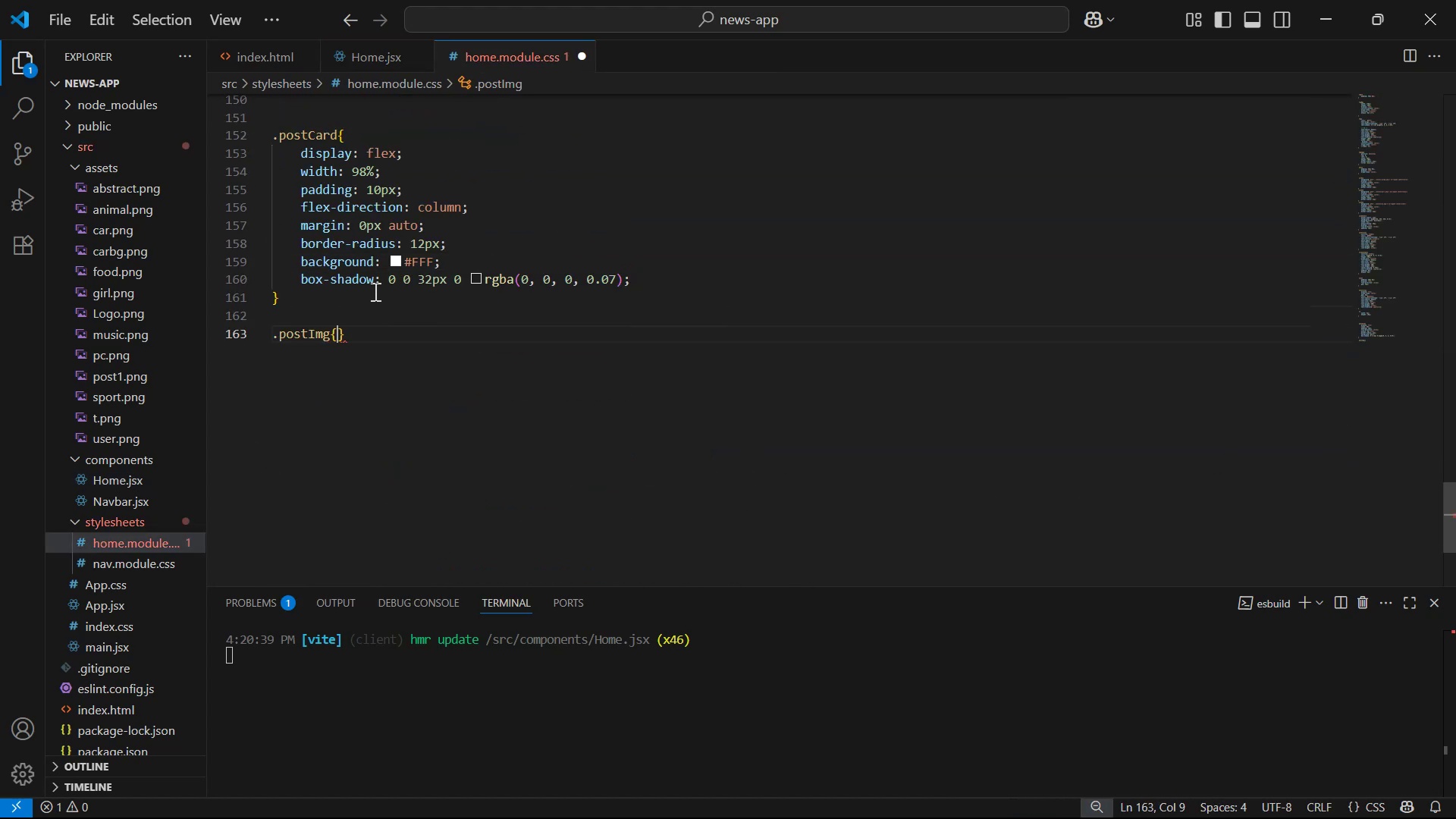 
key(Shift+Enter)
 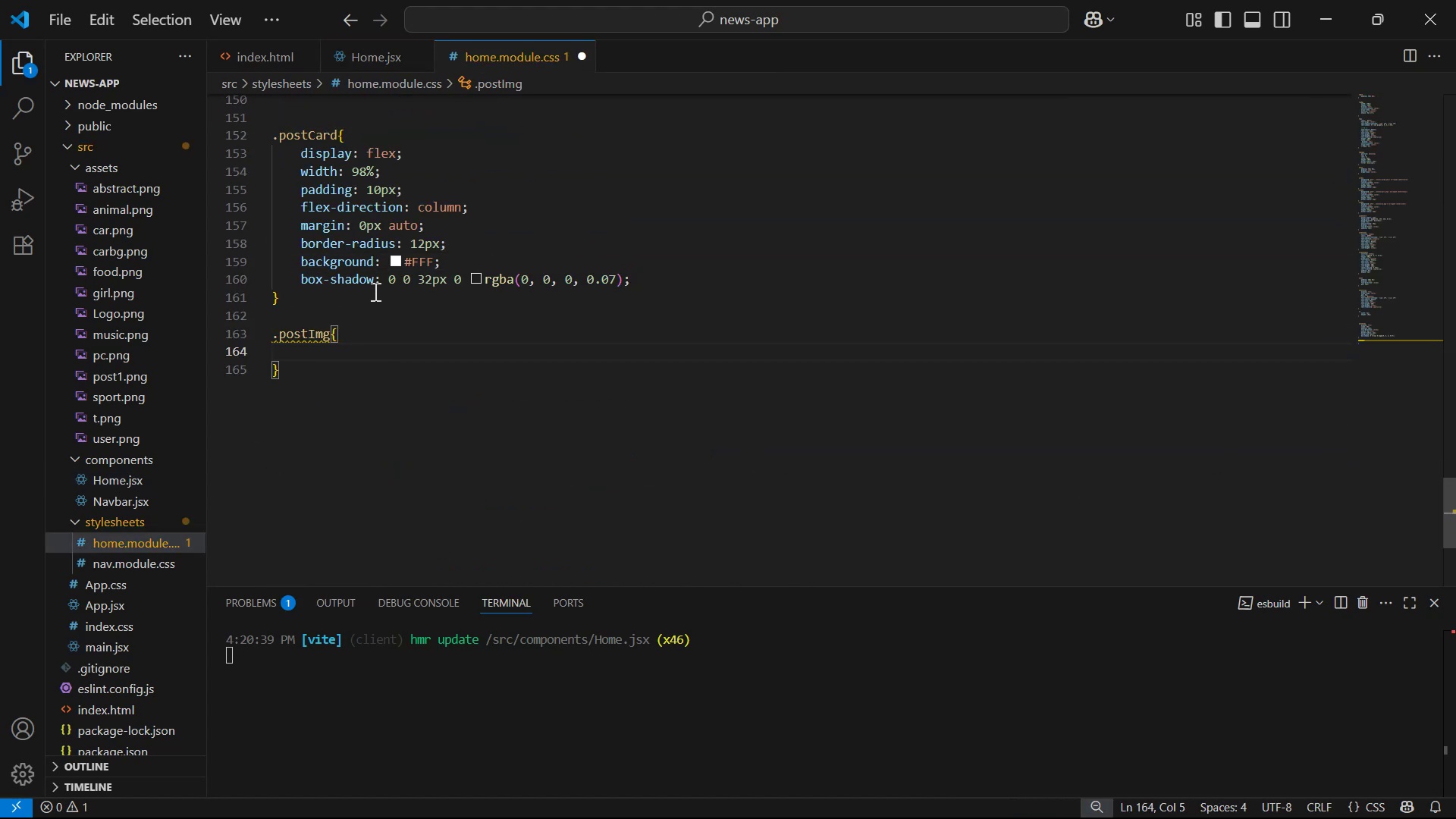 
type(wi)
 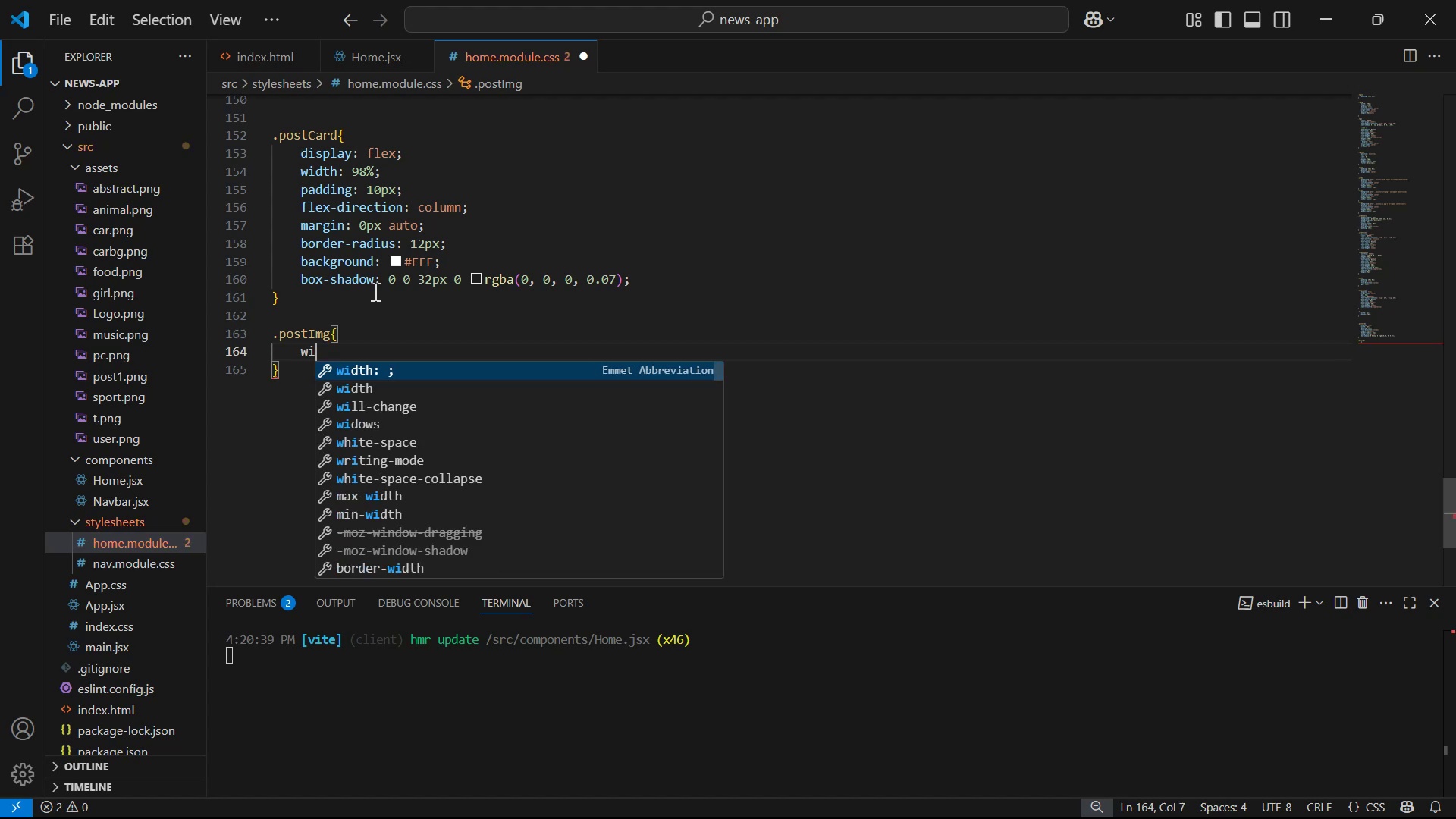 
key(Enter)
 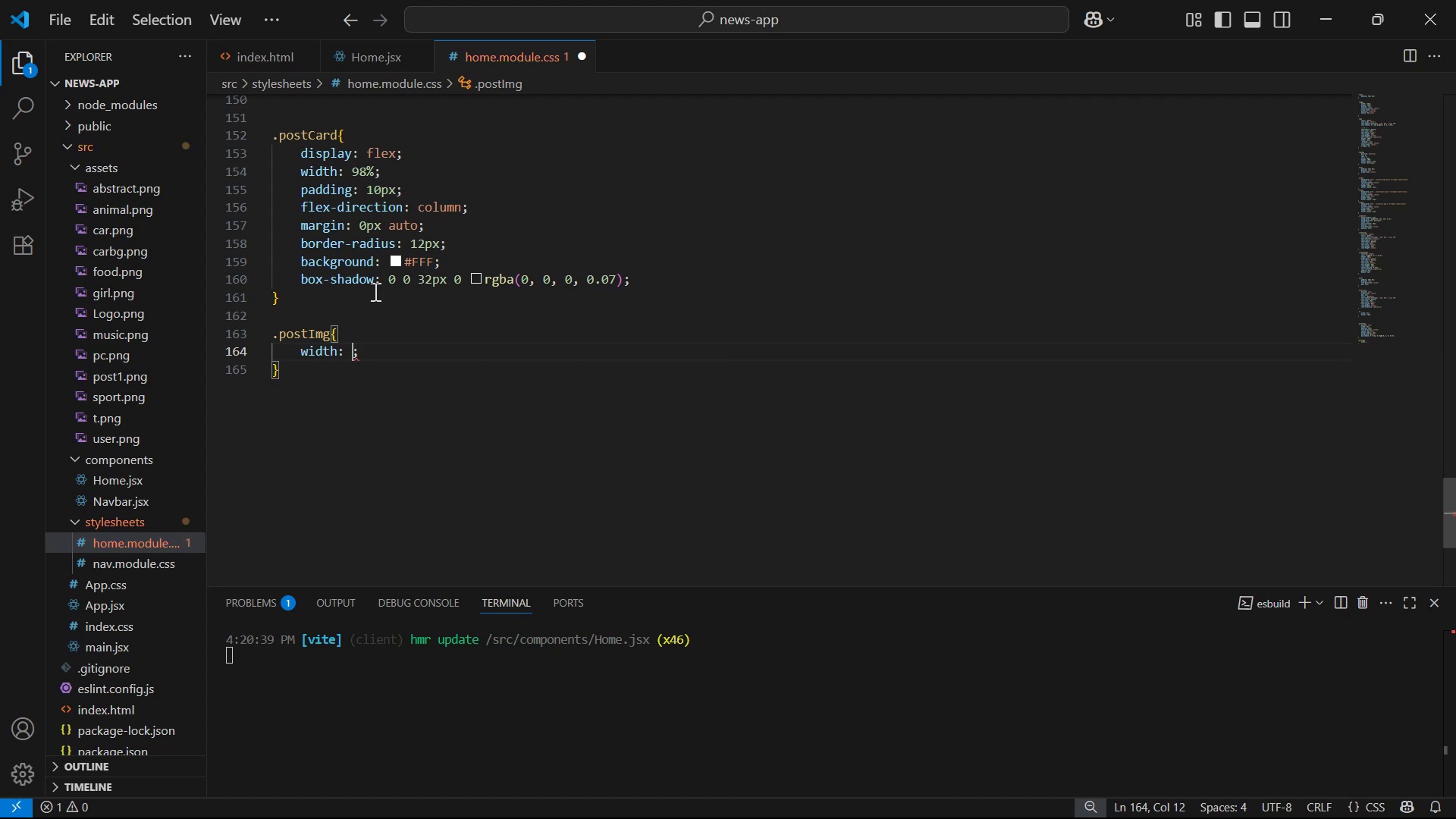 
type(100%)
 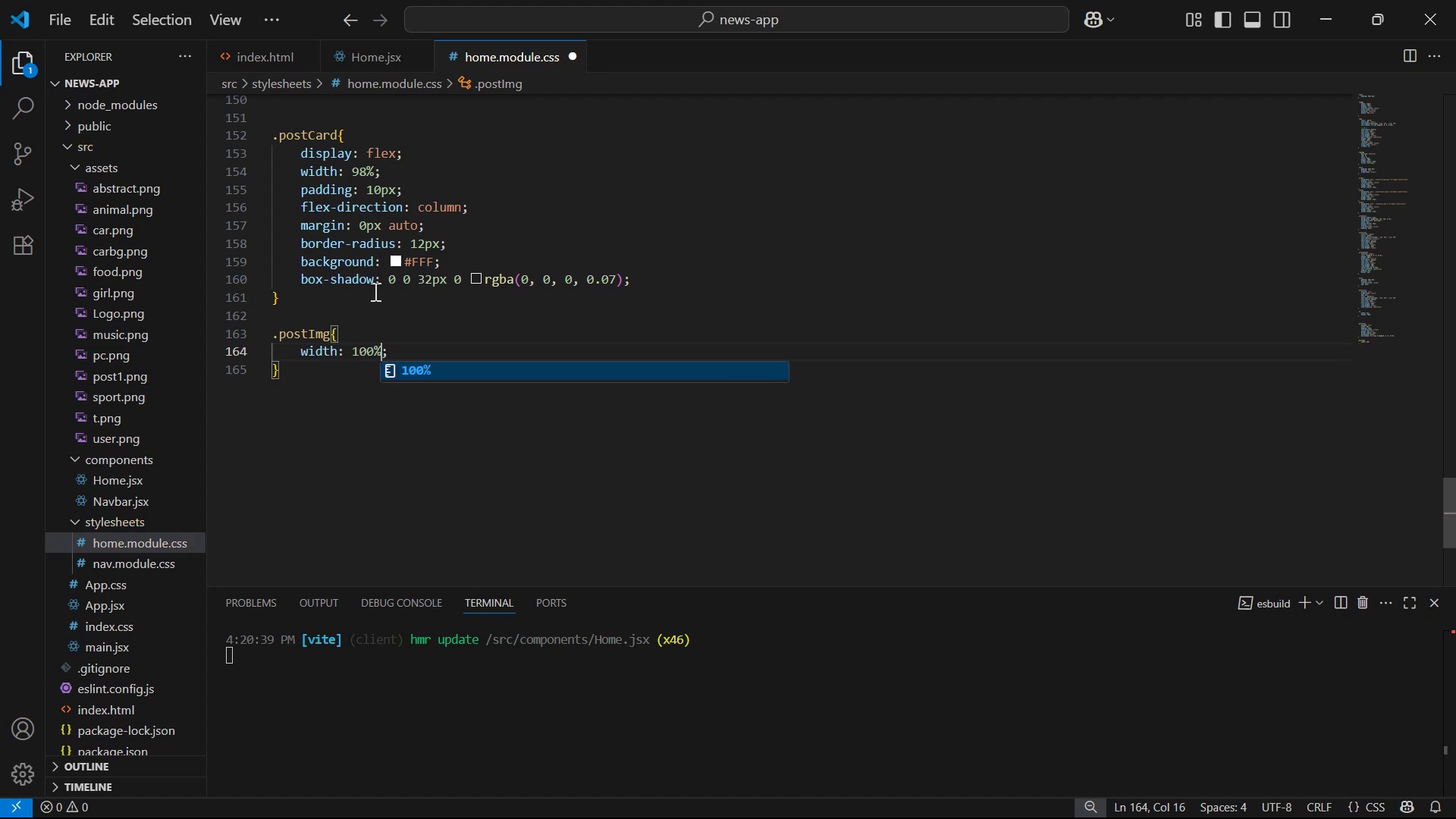 
key(Control+S)
 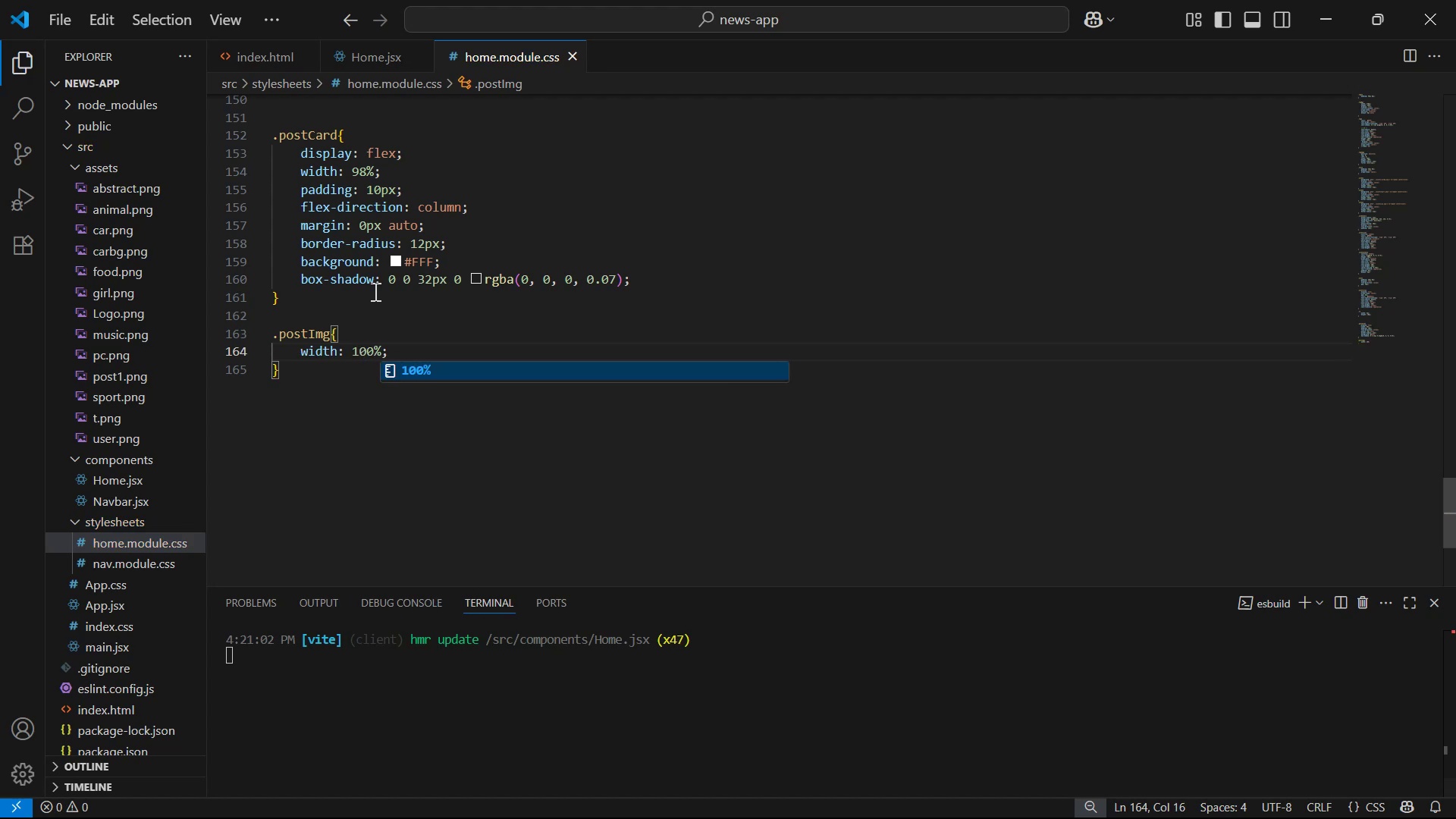 
key(Alt+Tab)
 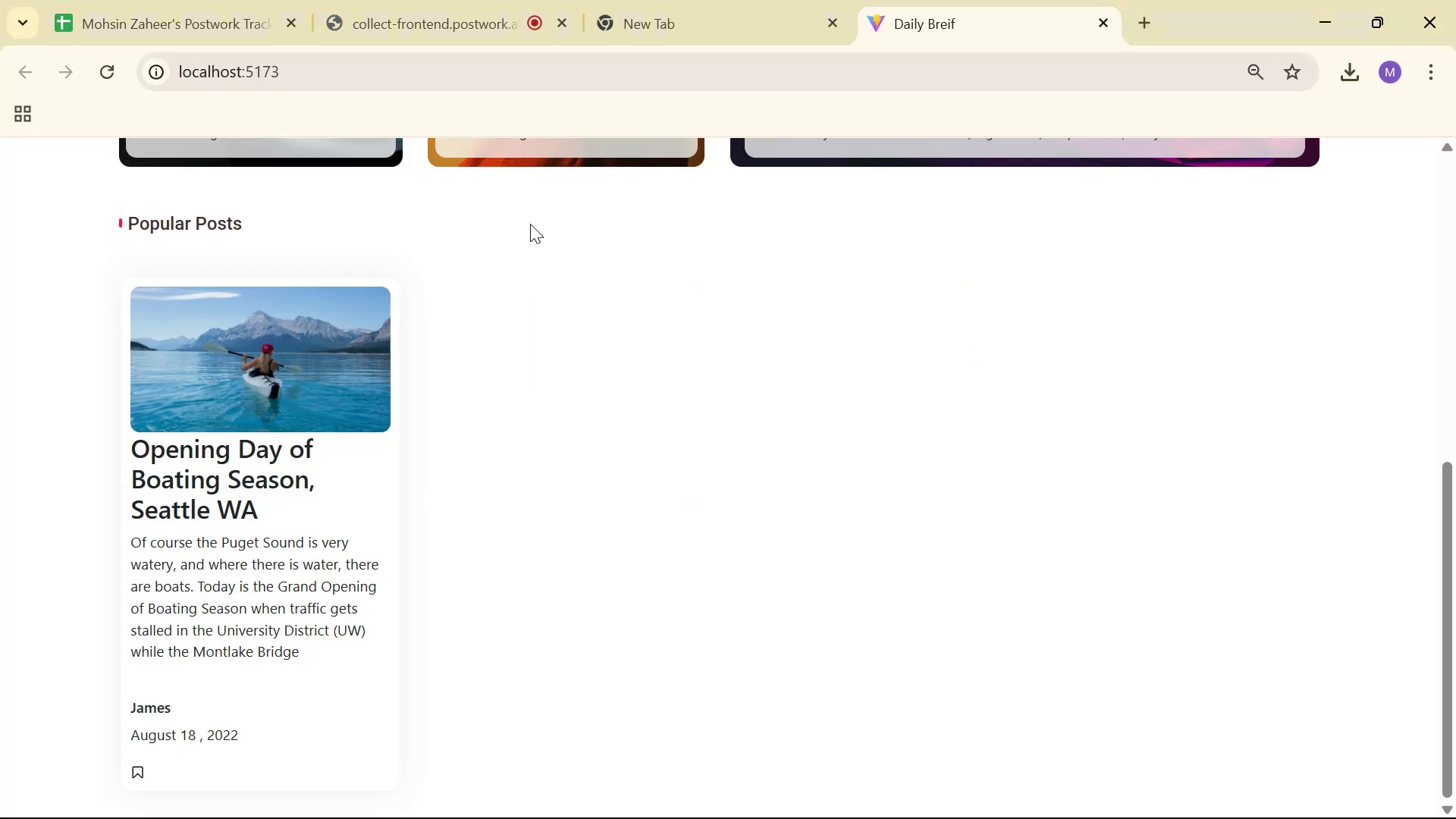 
key(Alt+AltLeft)
 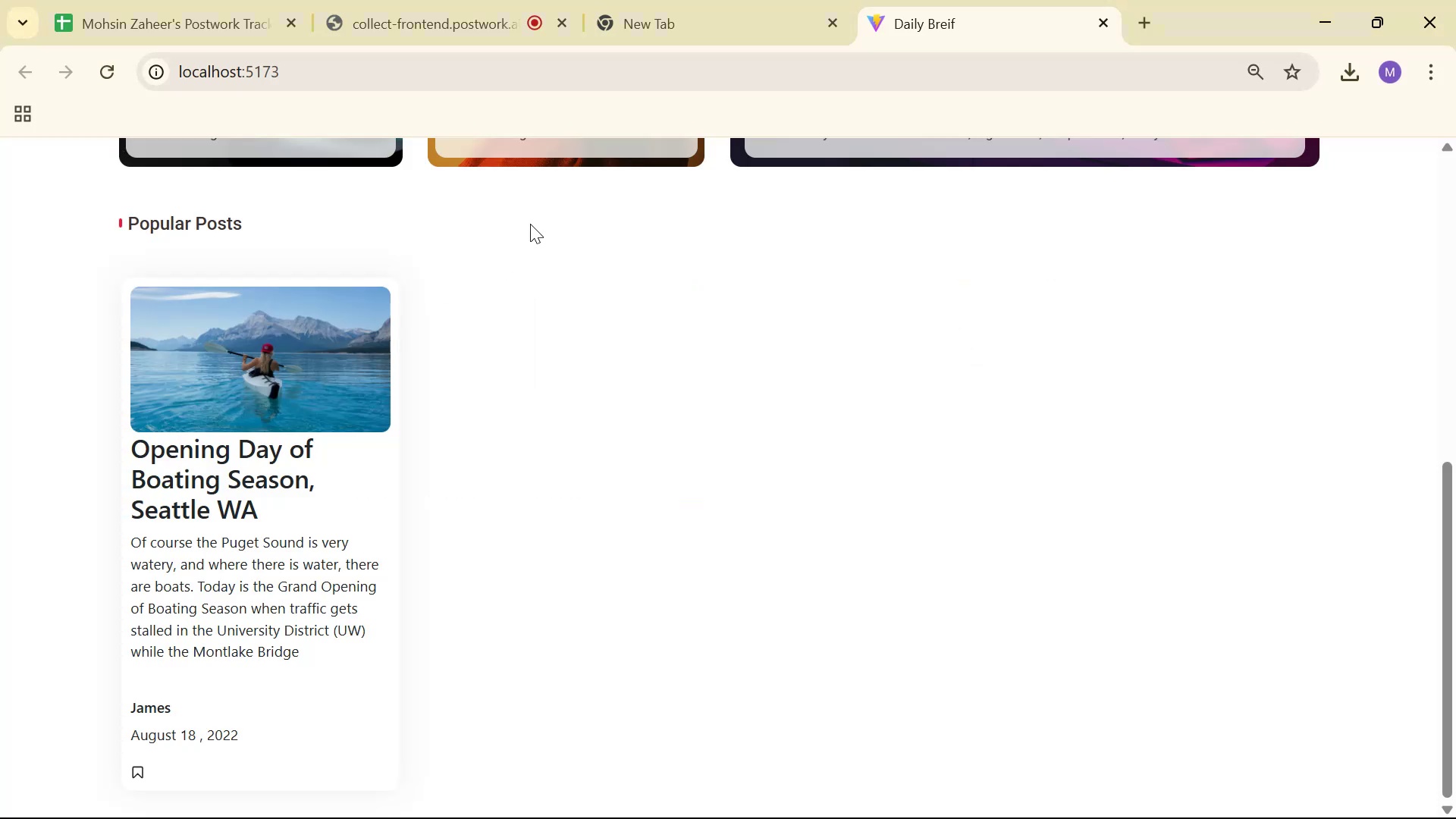 
key(Alt+Tab)
 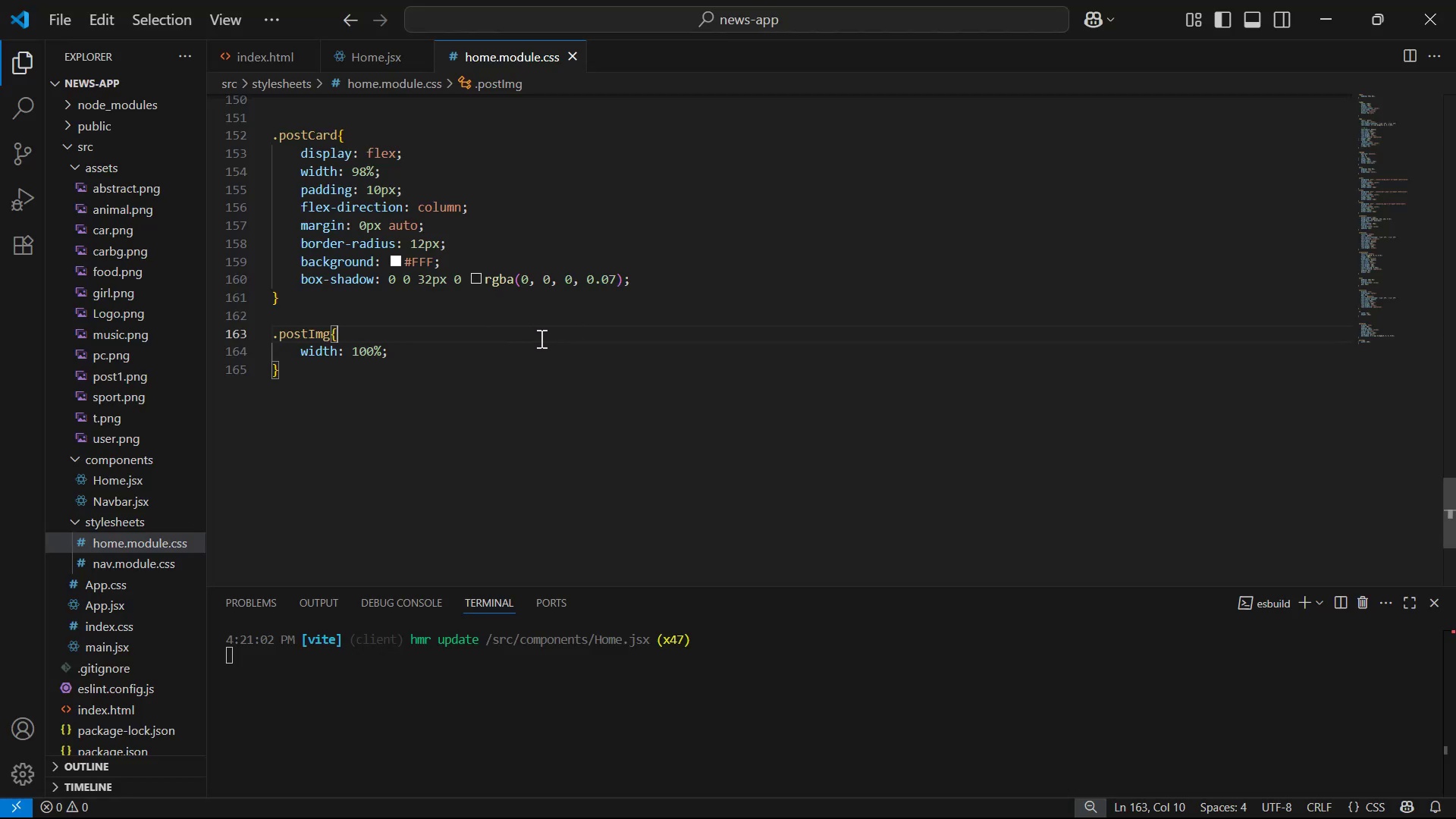 
triple_click([550, 346])
 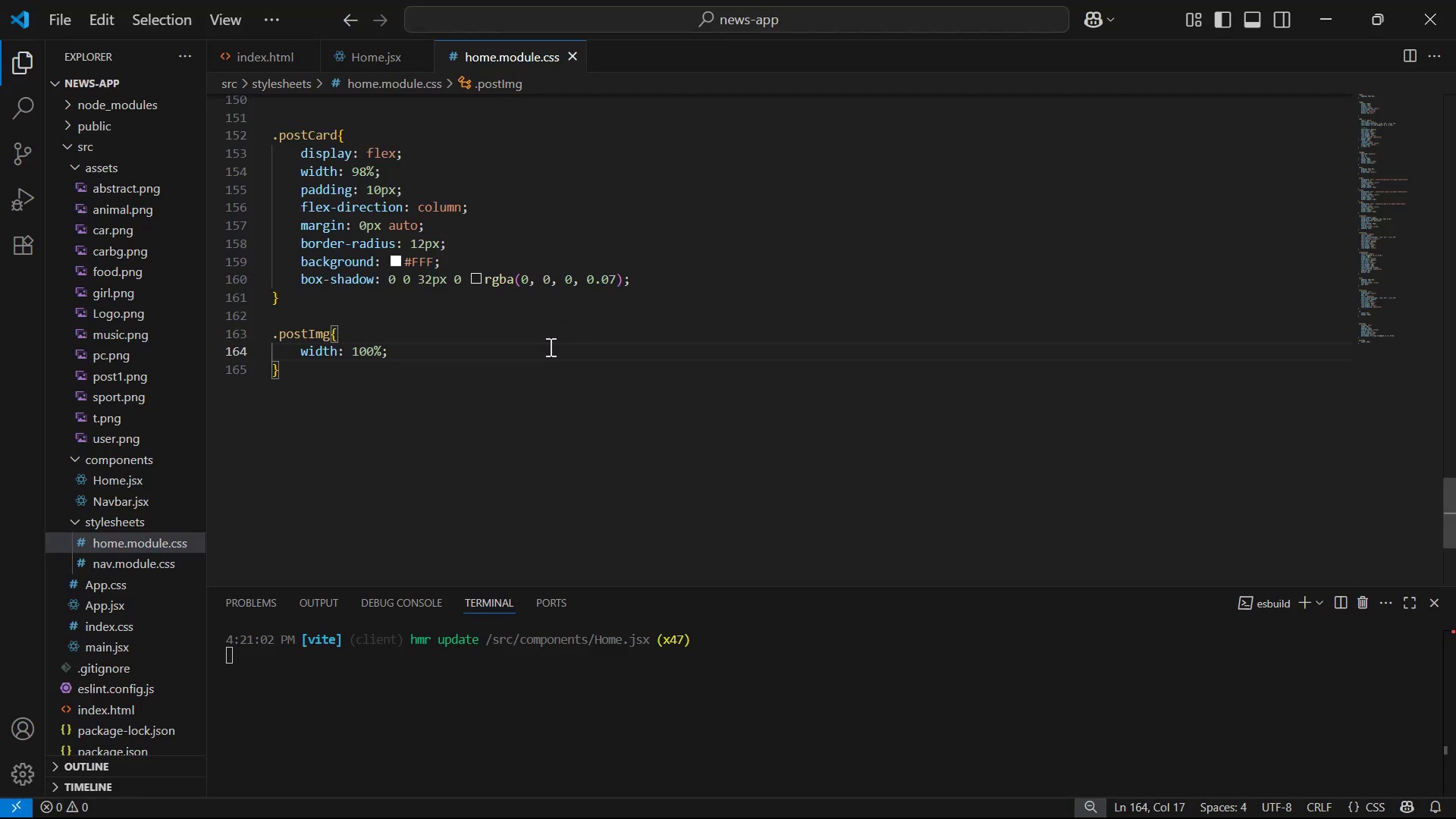 
key(Enter)
 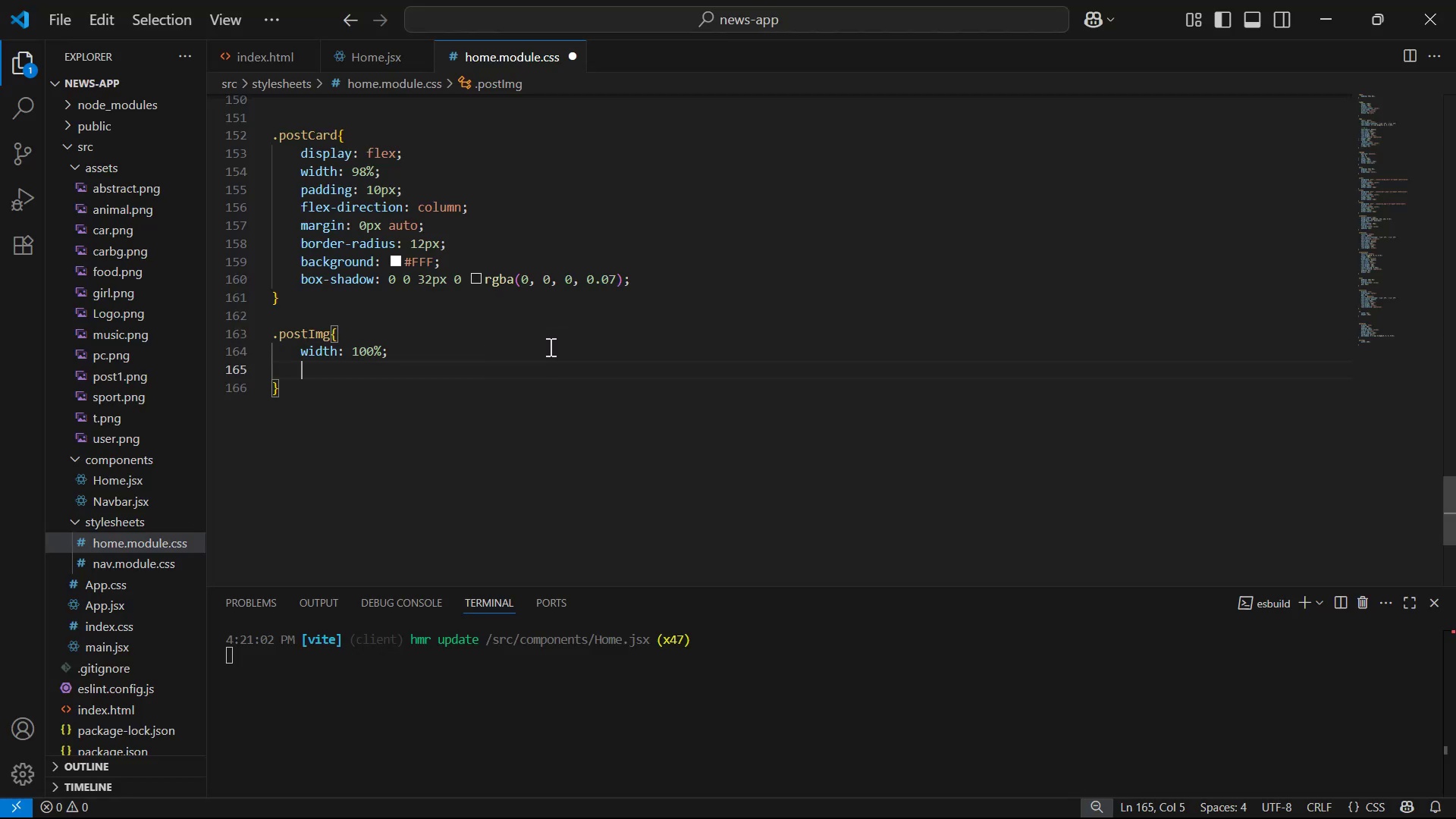 
type(obj)
 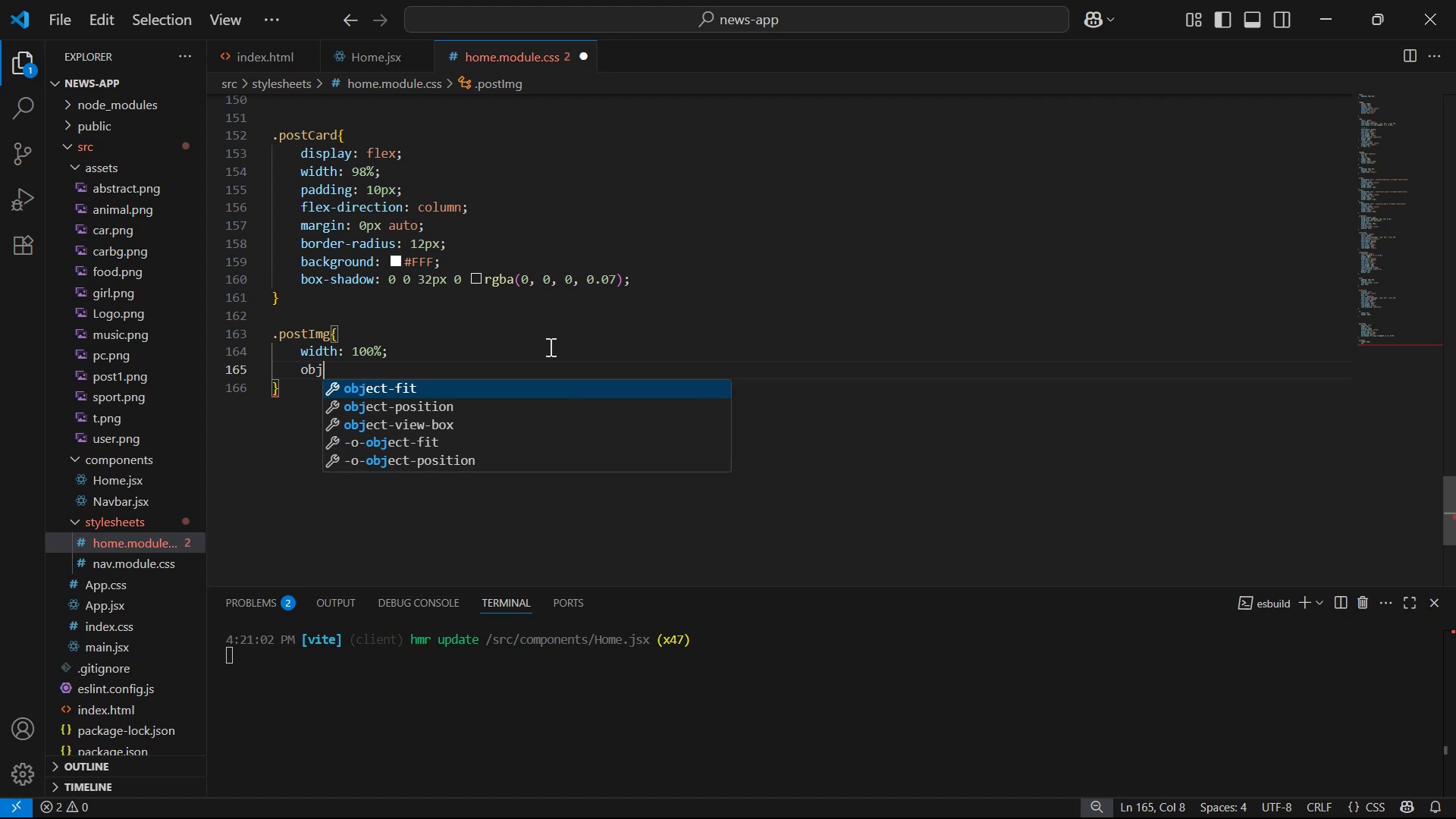 
key(Enter)
 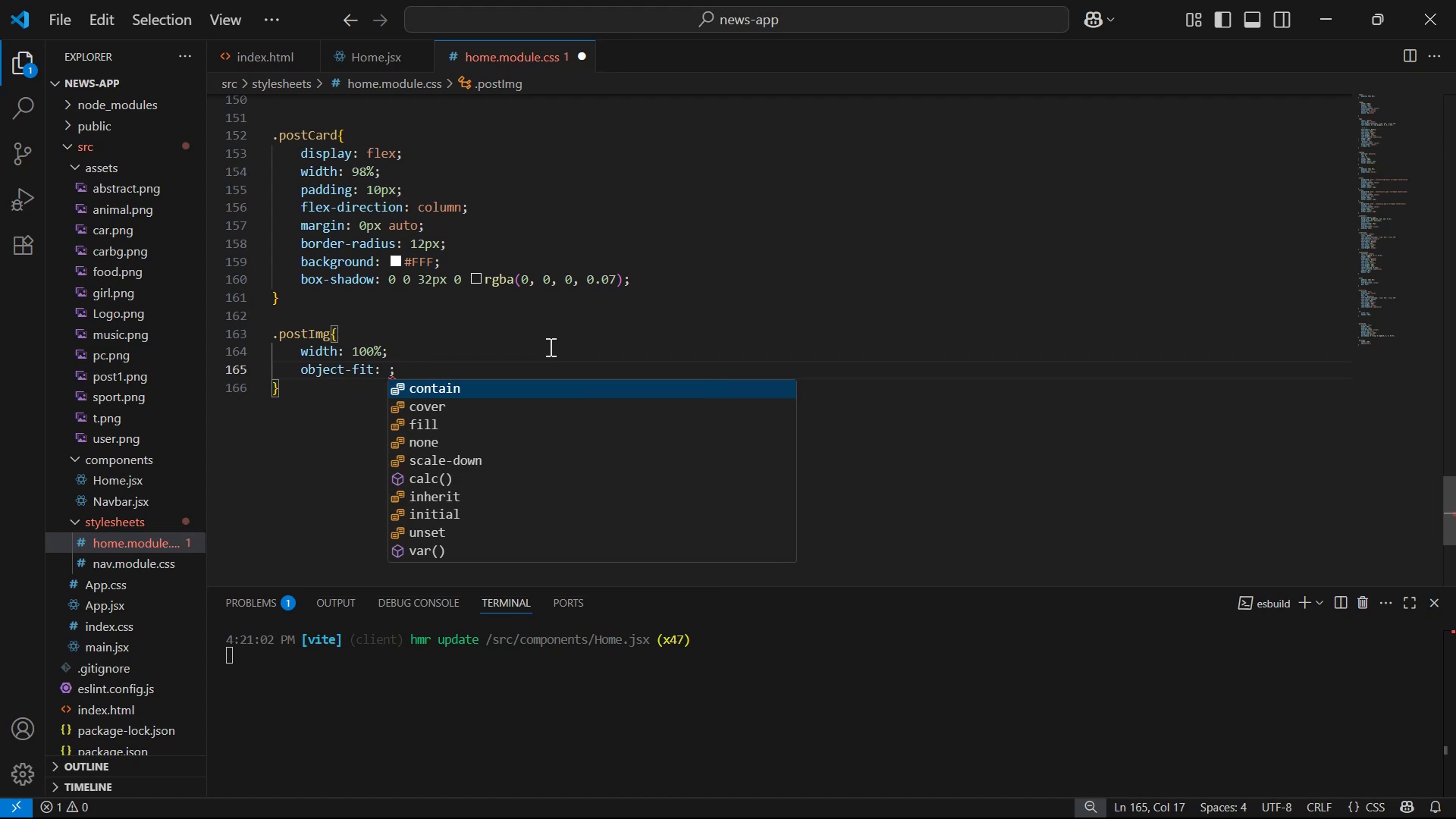 
key(ArrowDown)
 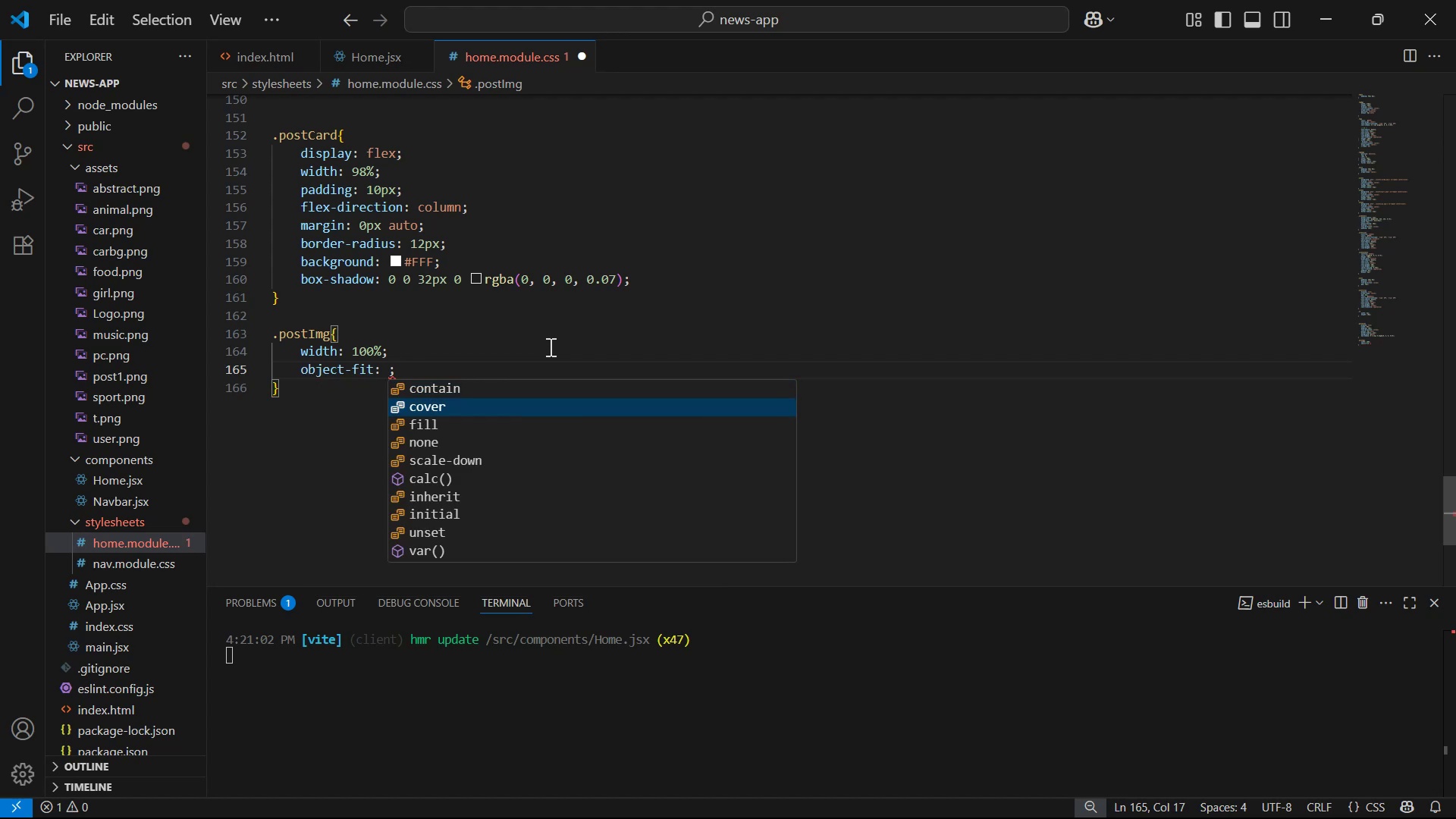 
key(Enter)
 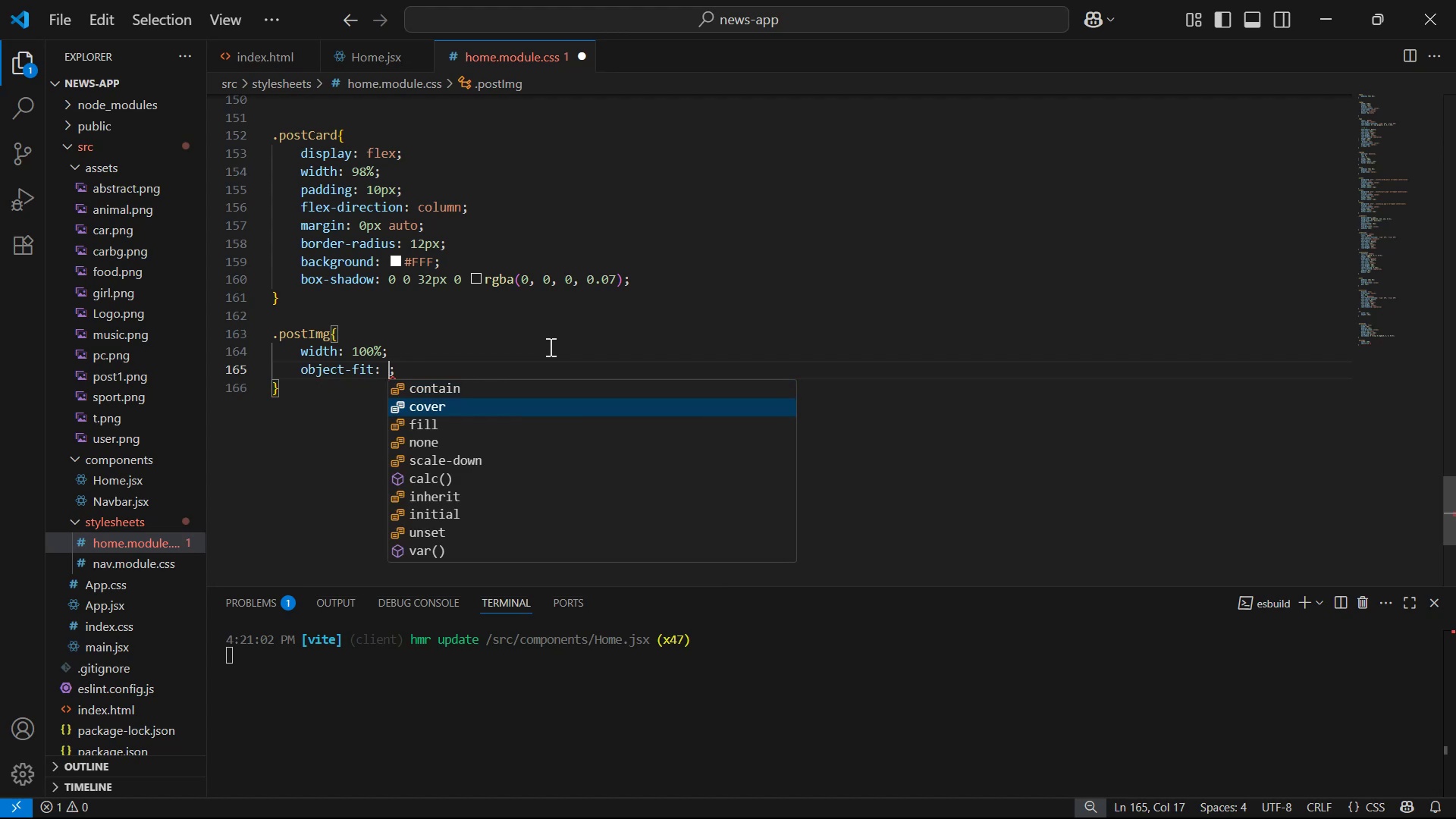 
key(Control+S)
 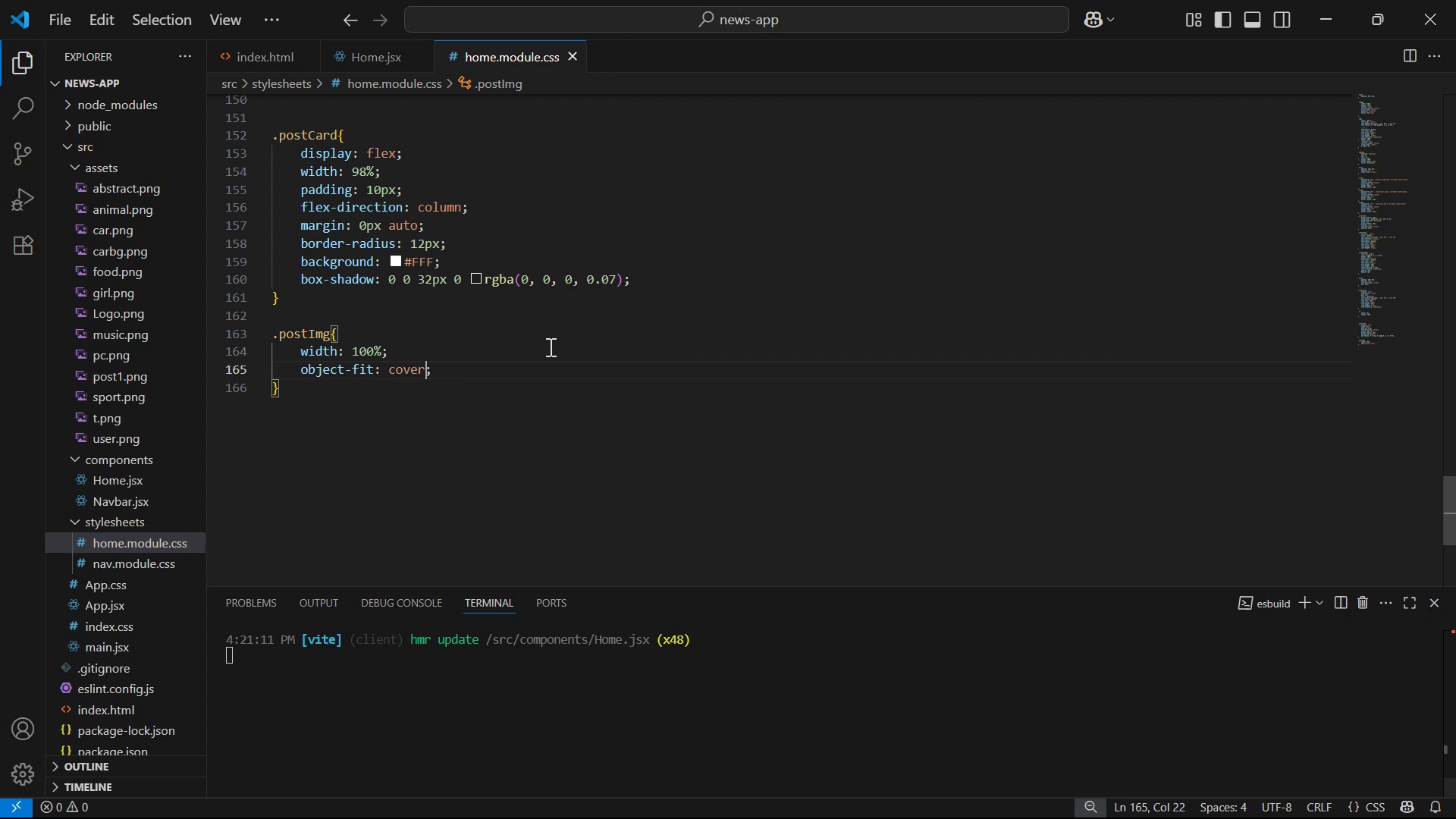 
key(Alt+AltLeft)
 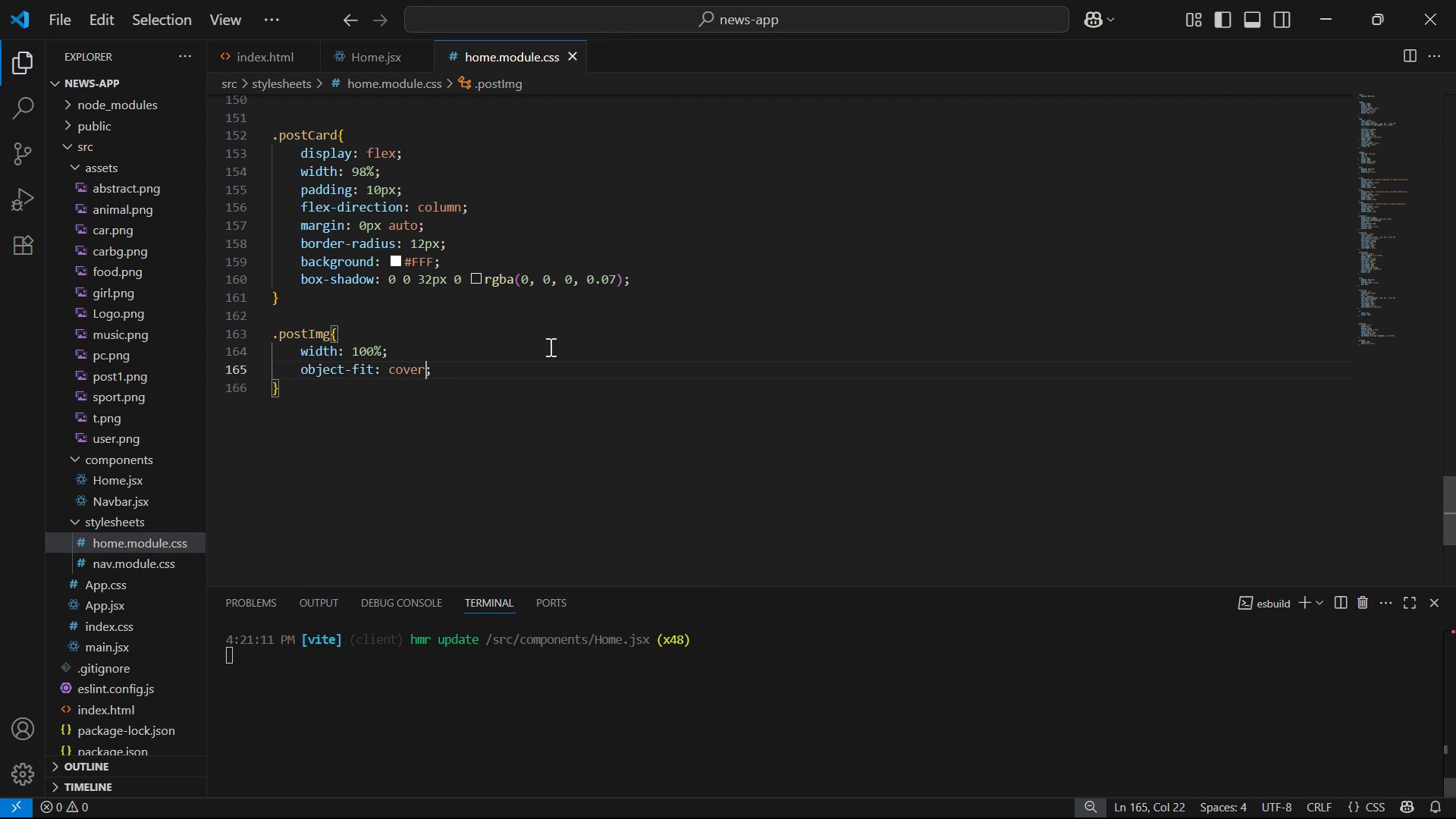 
key(Alt+Tab)
 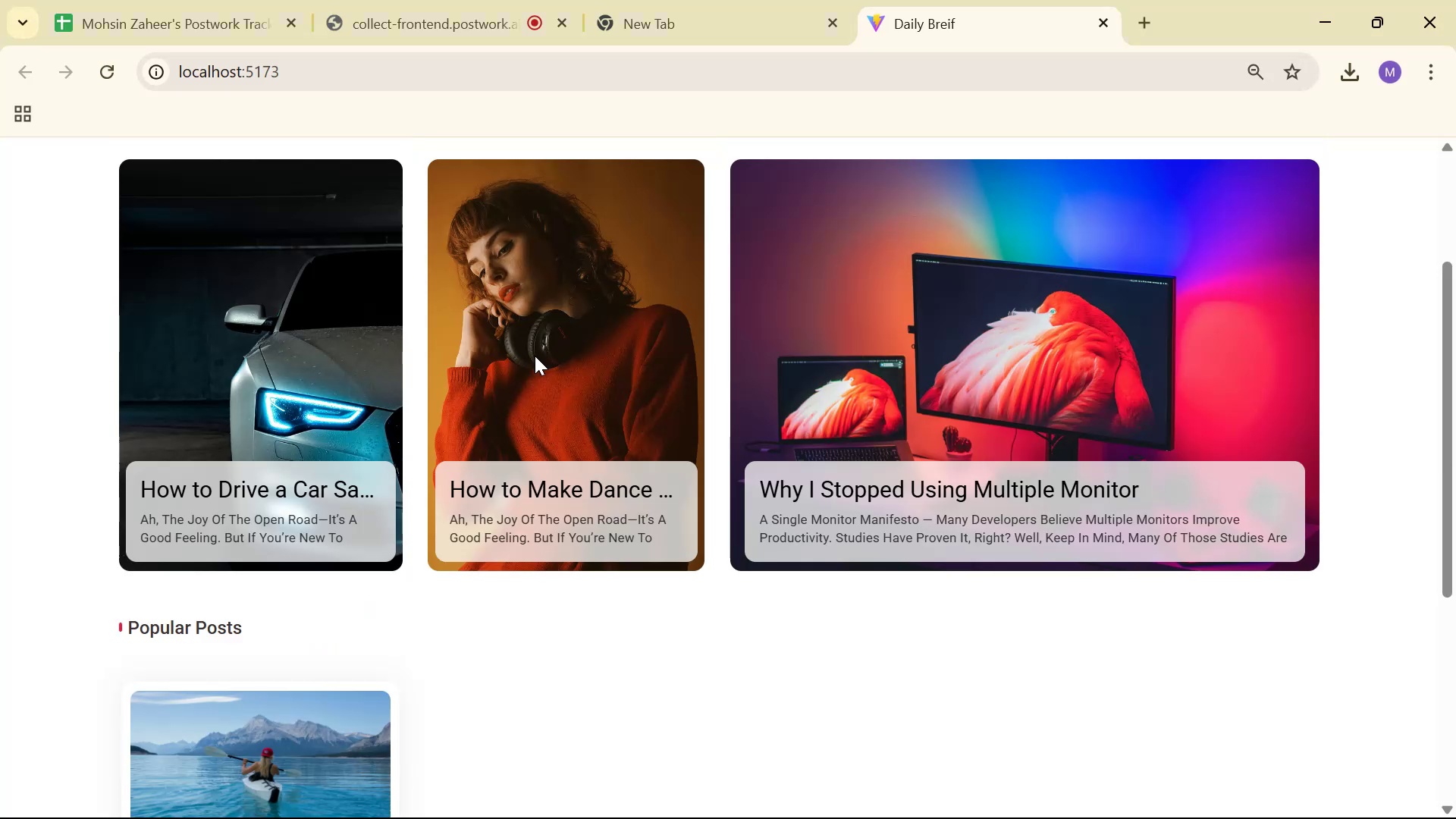 
scroll: coordinate [548, 395], scroll_direction: down, amount: 8.0
 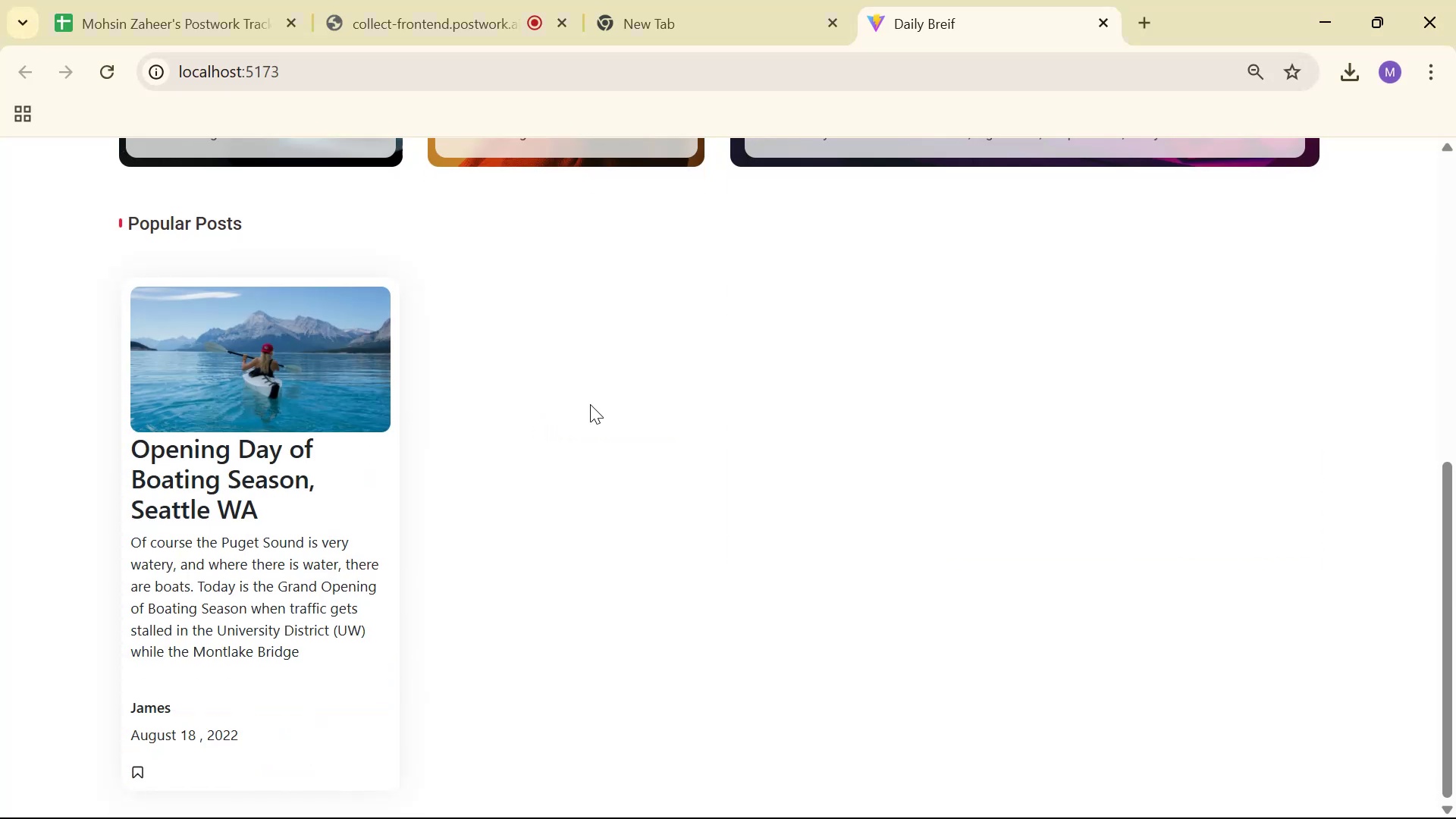 
key(Alt+AltLeft)
 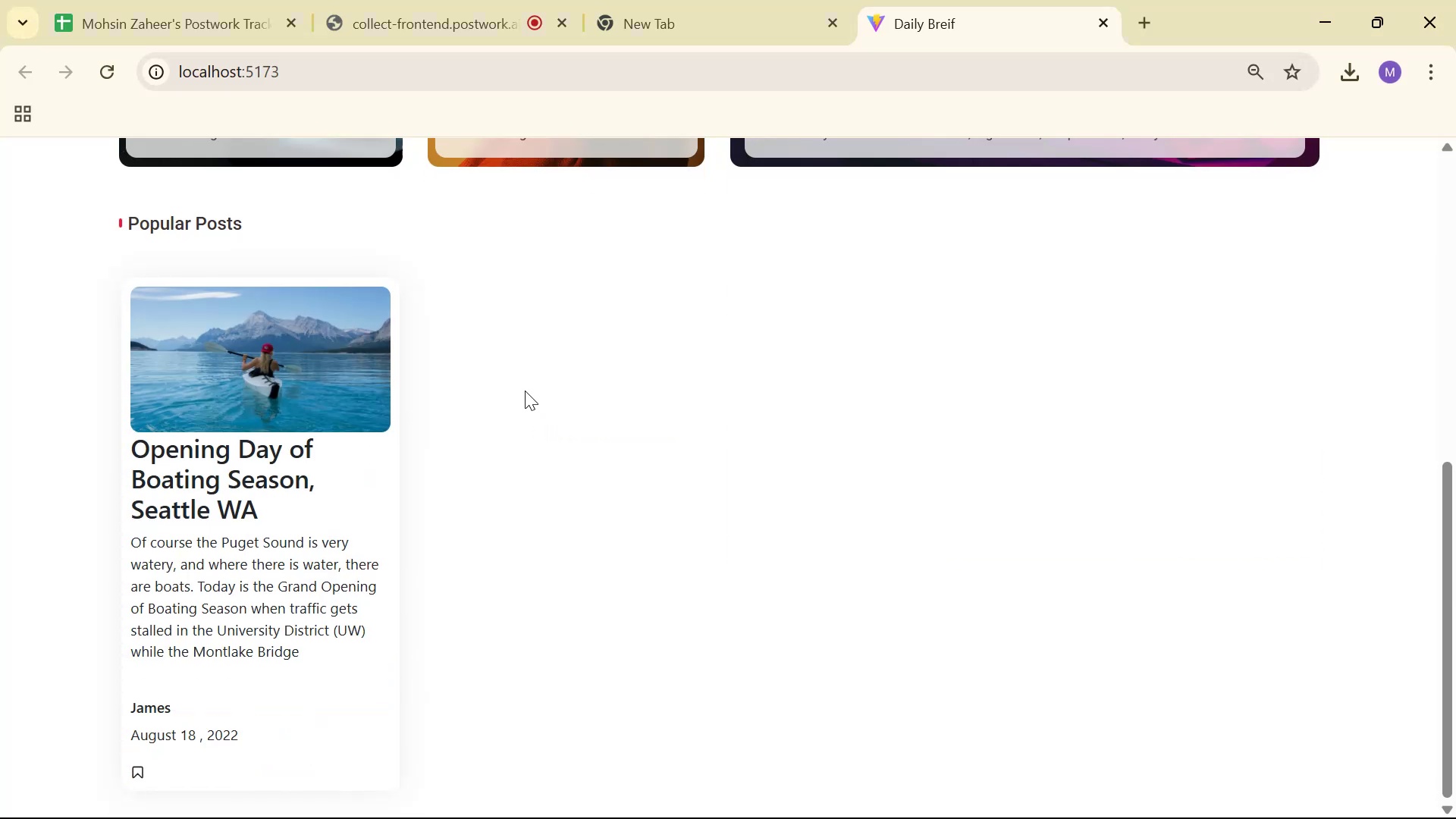 
key(Alt+Tab)
 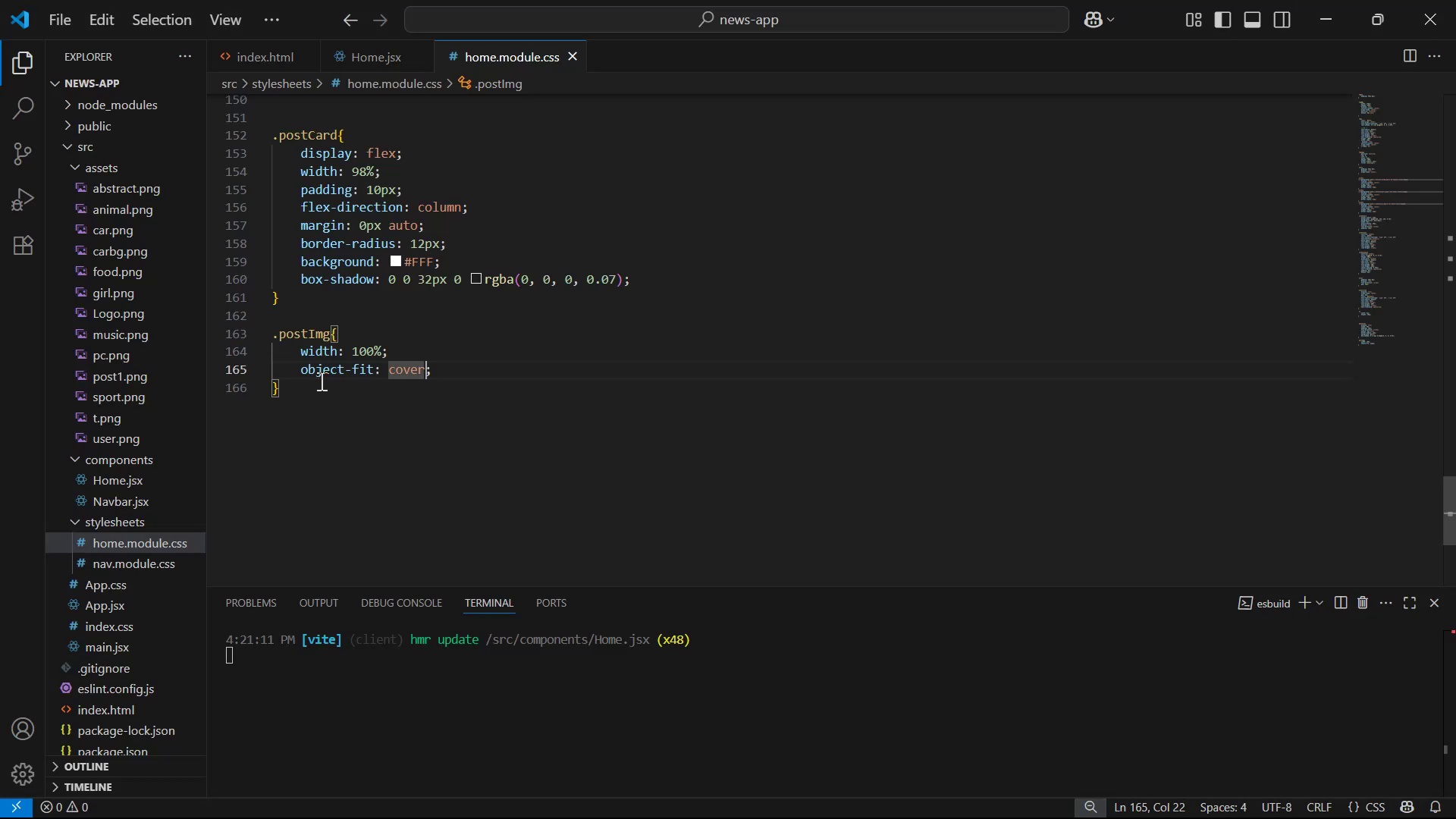 
left_click([314, 387])
 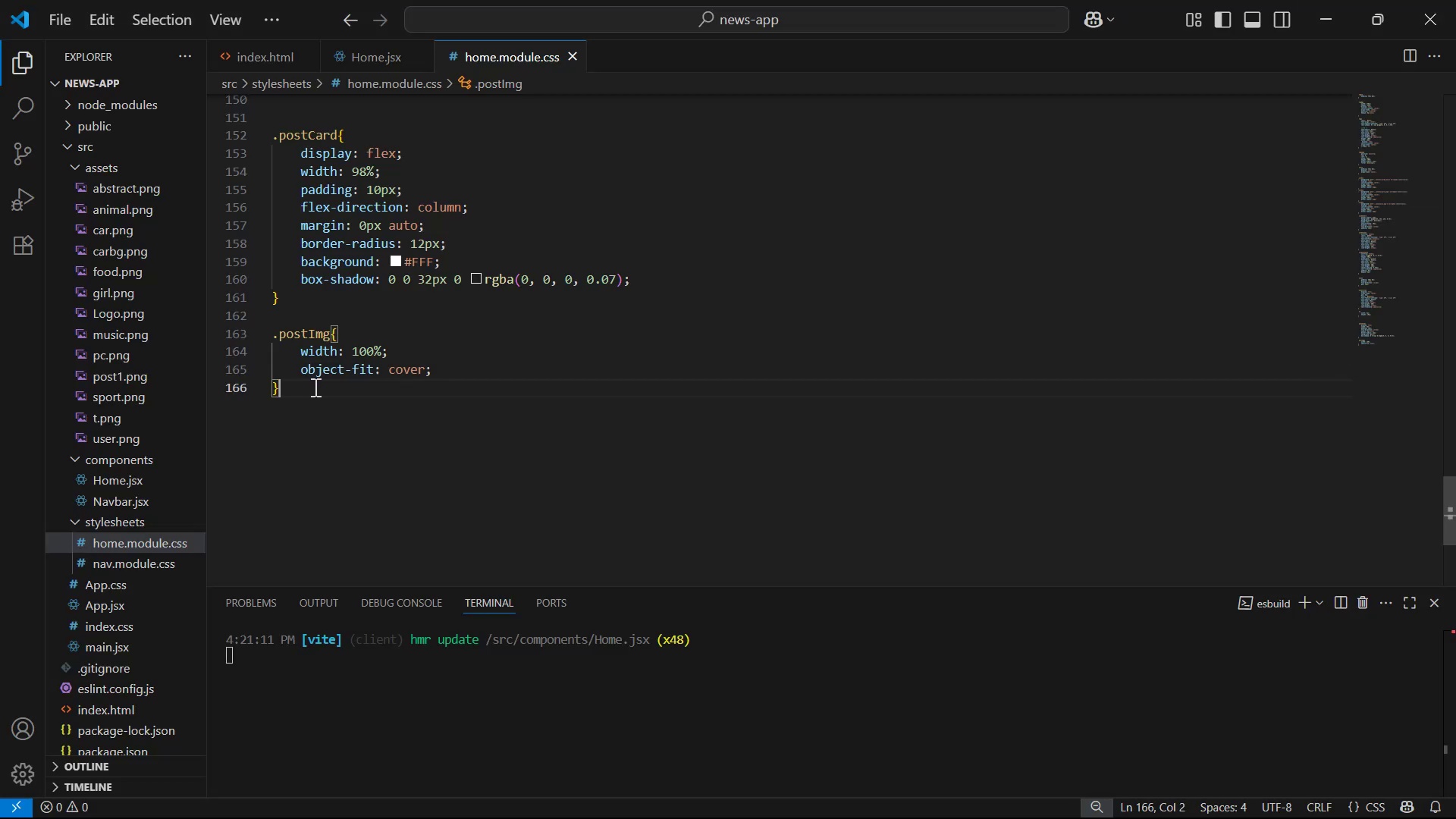 
key(Enter)
 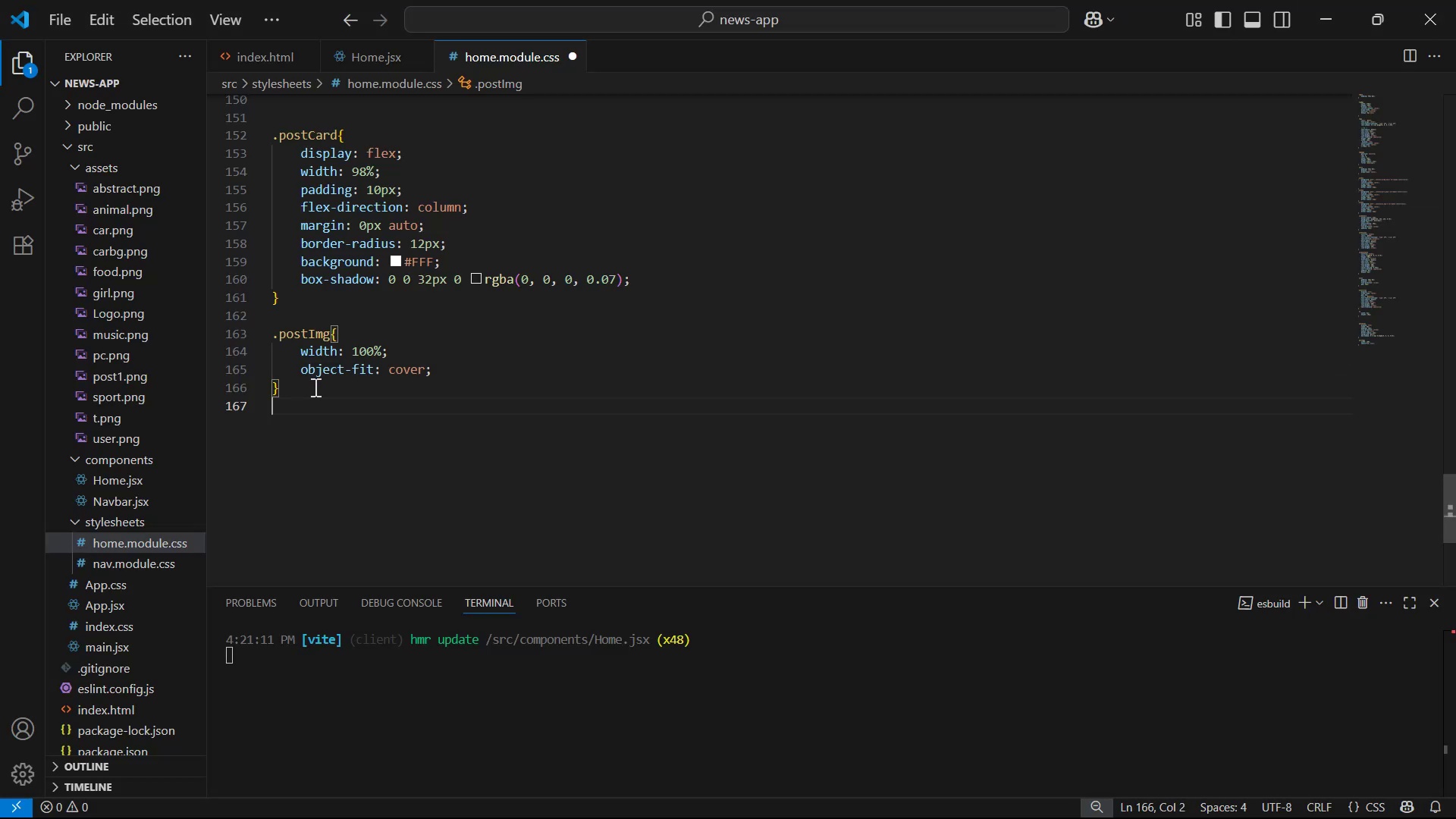 
key(Enter)
 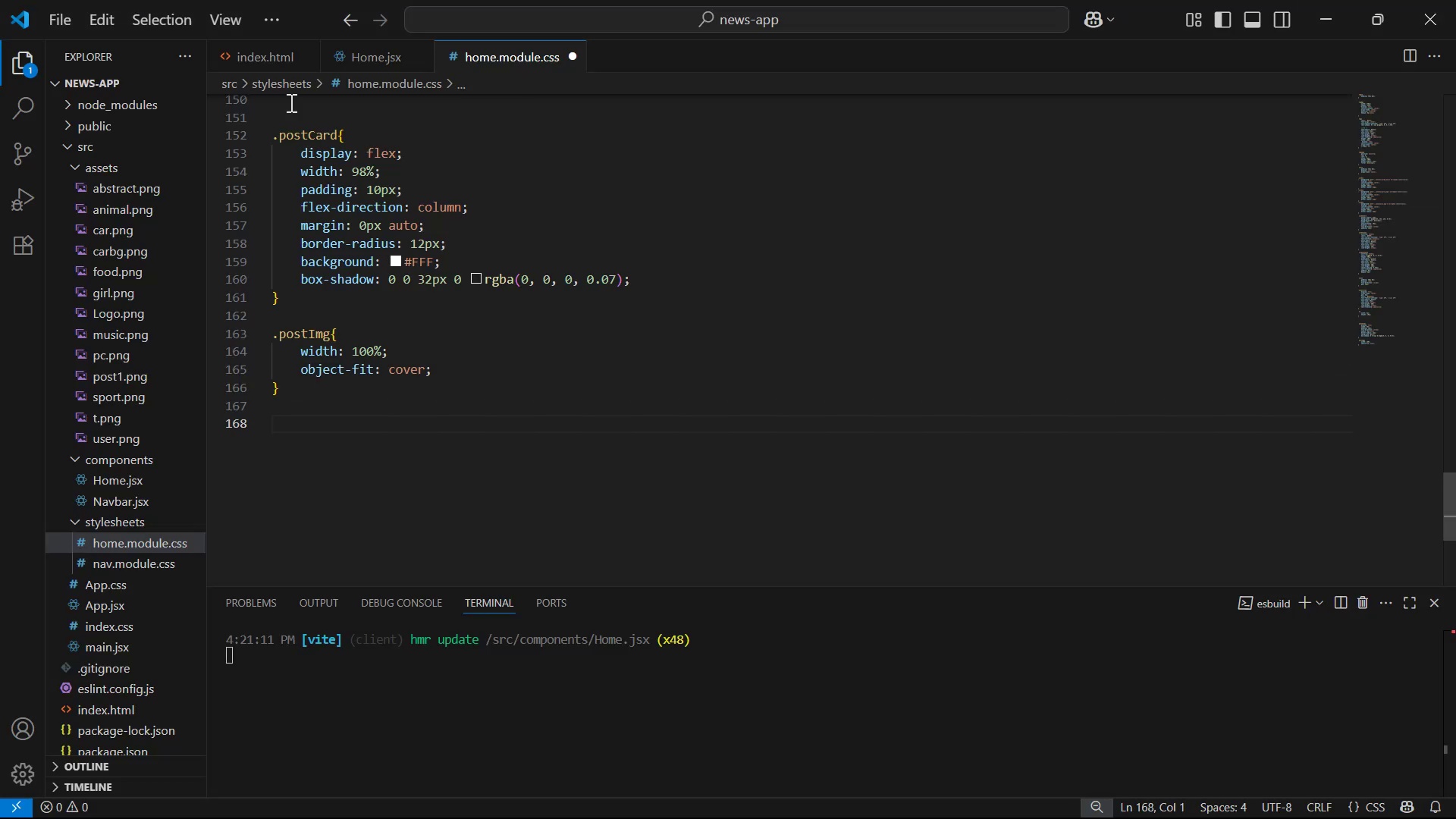 
key(Control+S)
 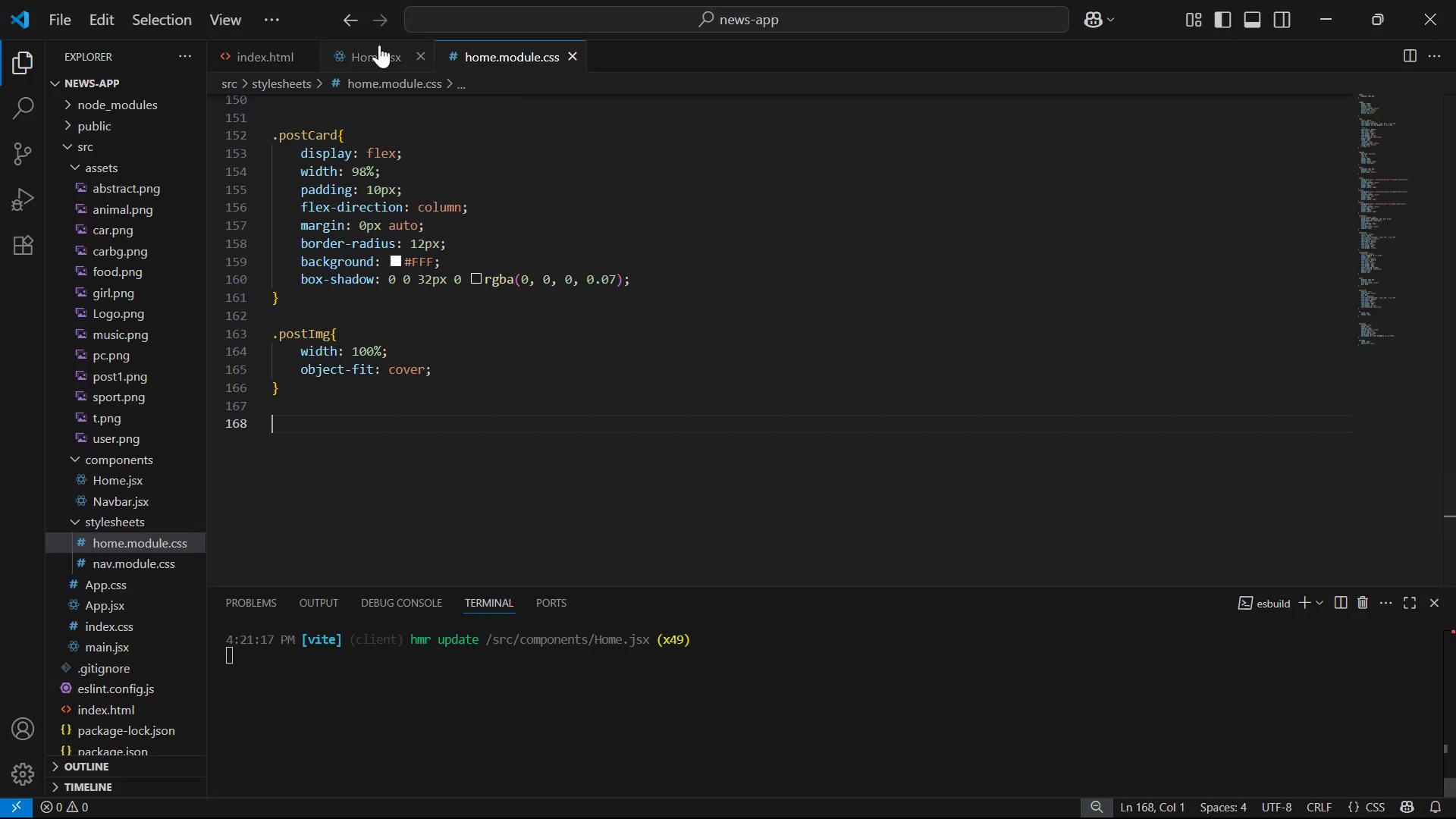 
left_click([377, 49])
 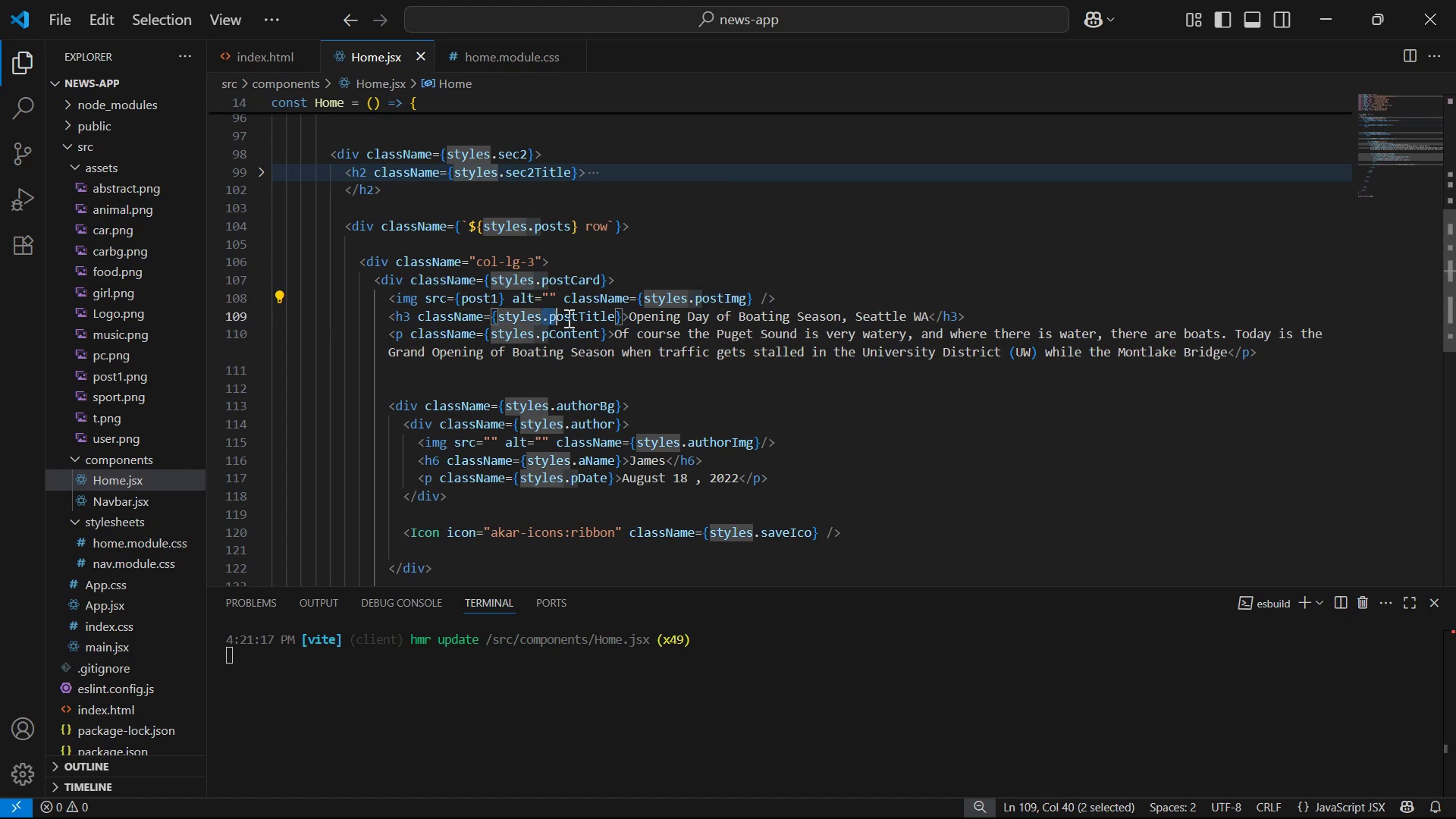 
key(Control+C)
 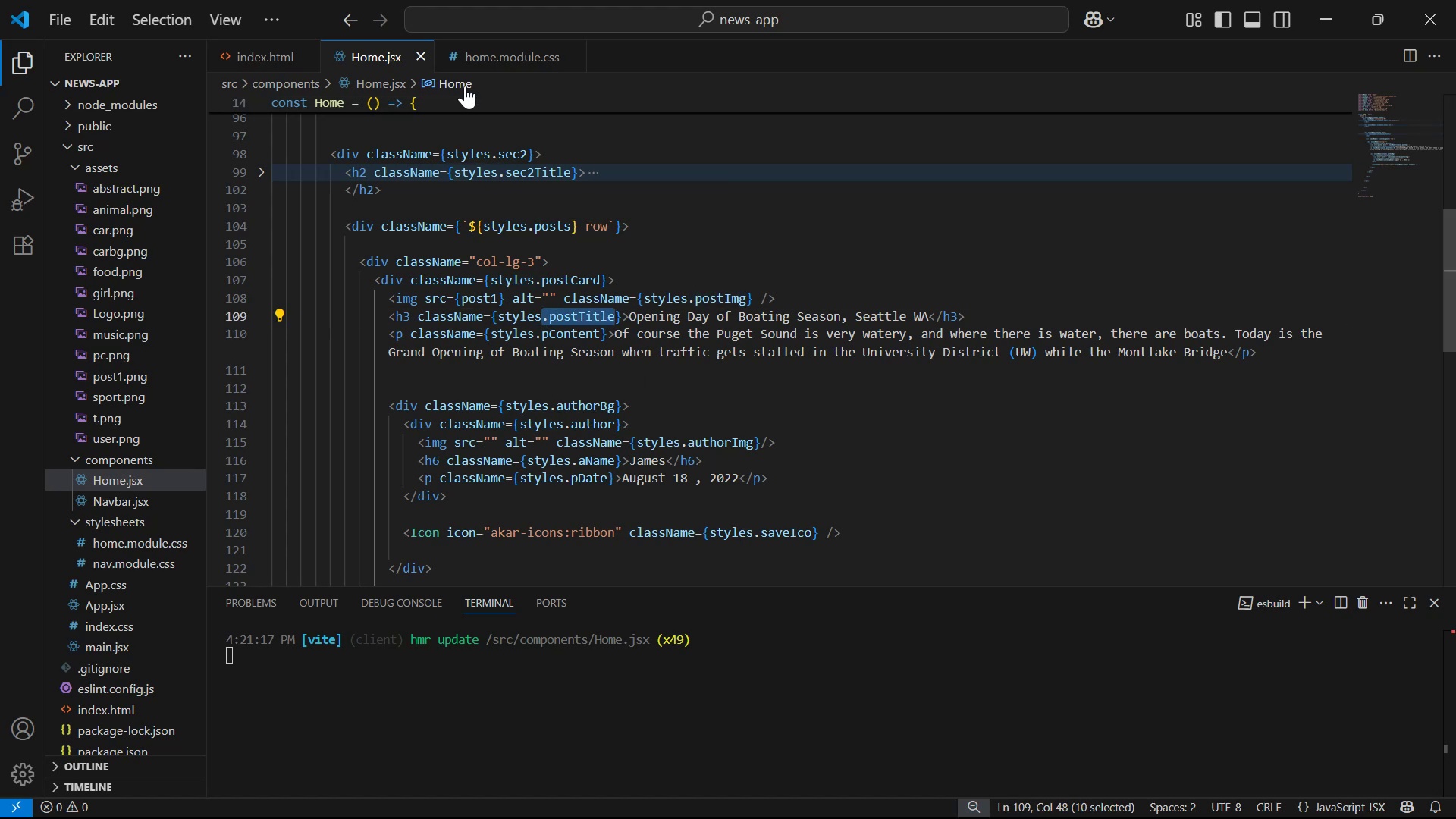 
left_click([476, 53])
 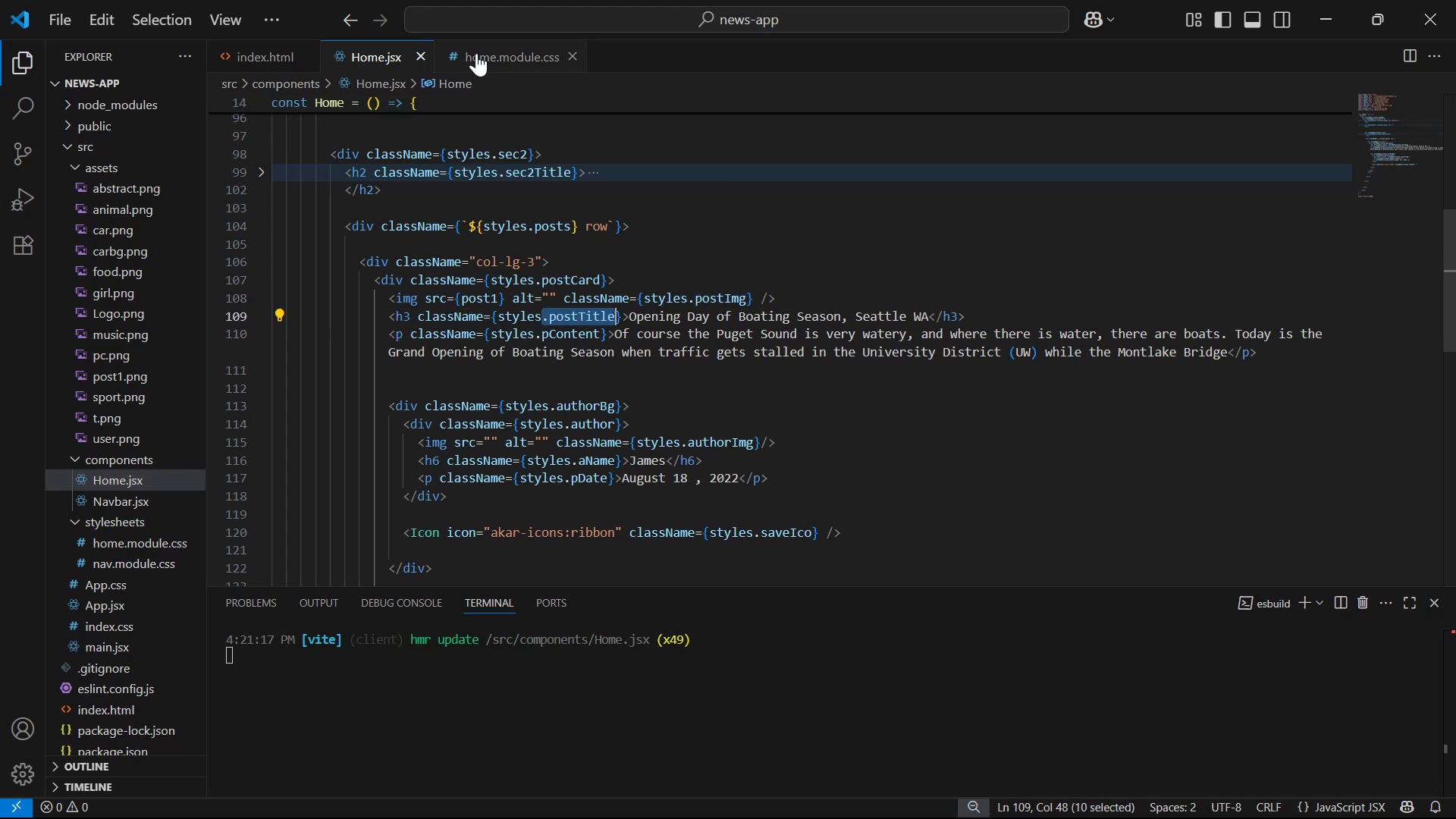 
key(Control+V)
 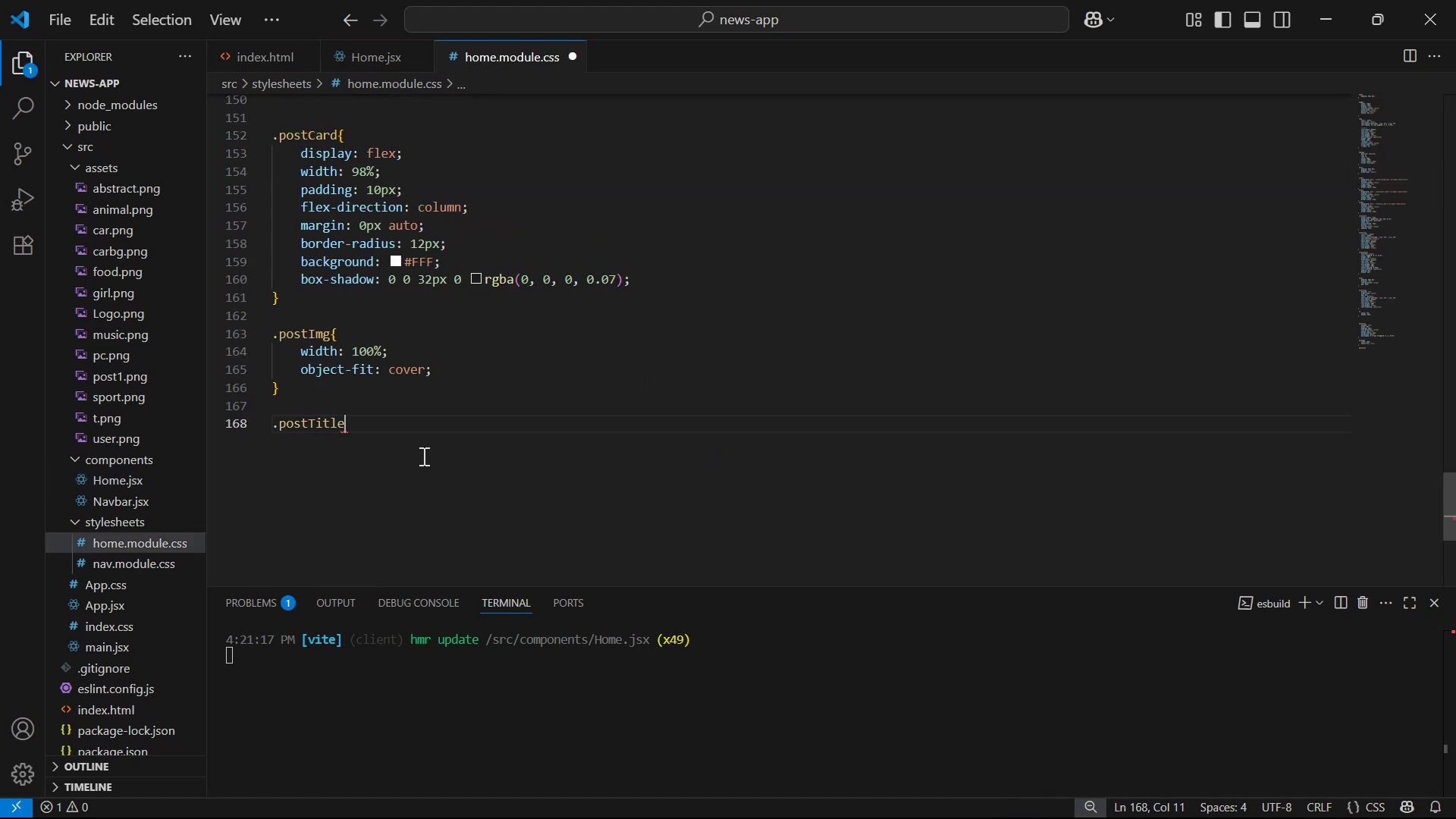 
key(Shift+BracketLeft)
 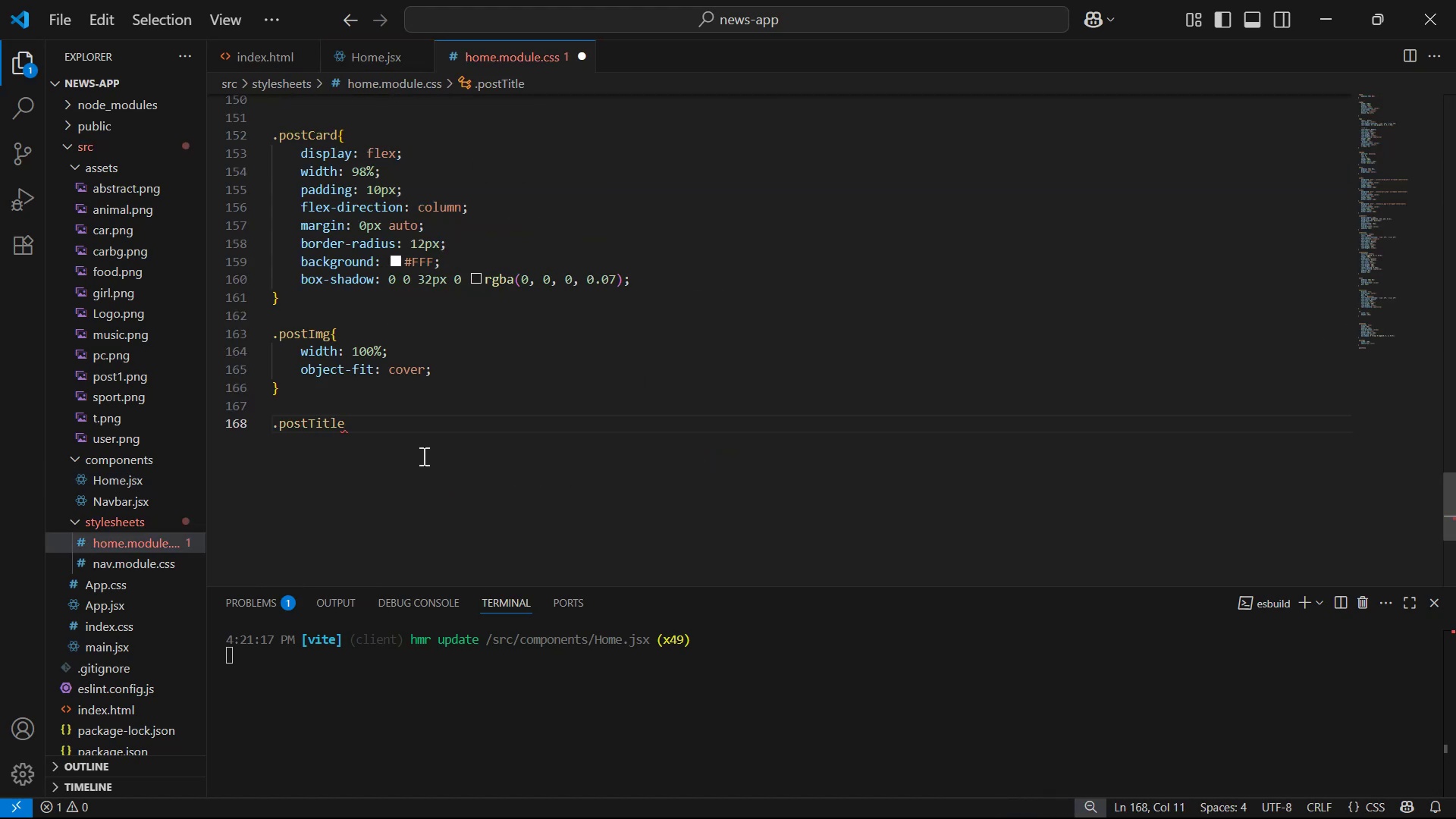 
key(Enter)
 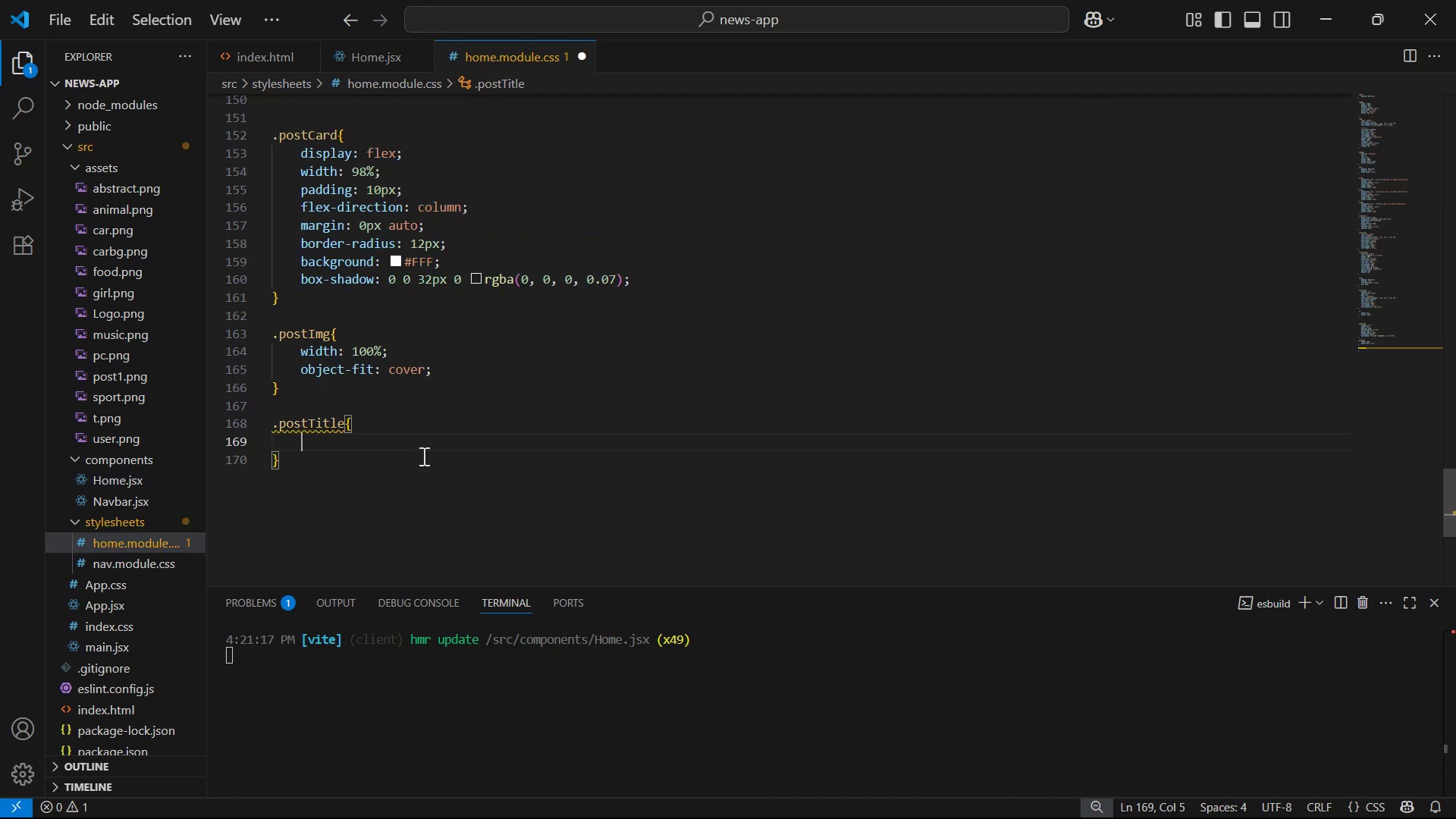 
key(Alt+Tab)
 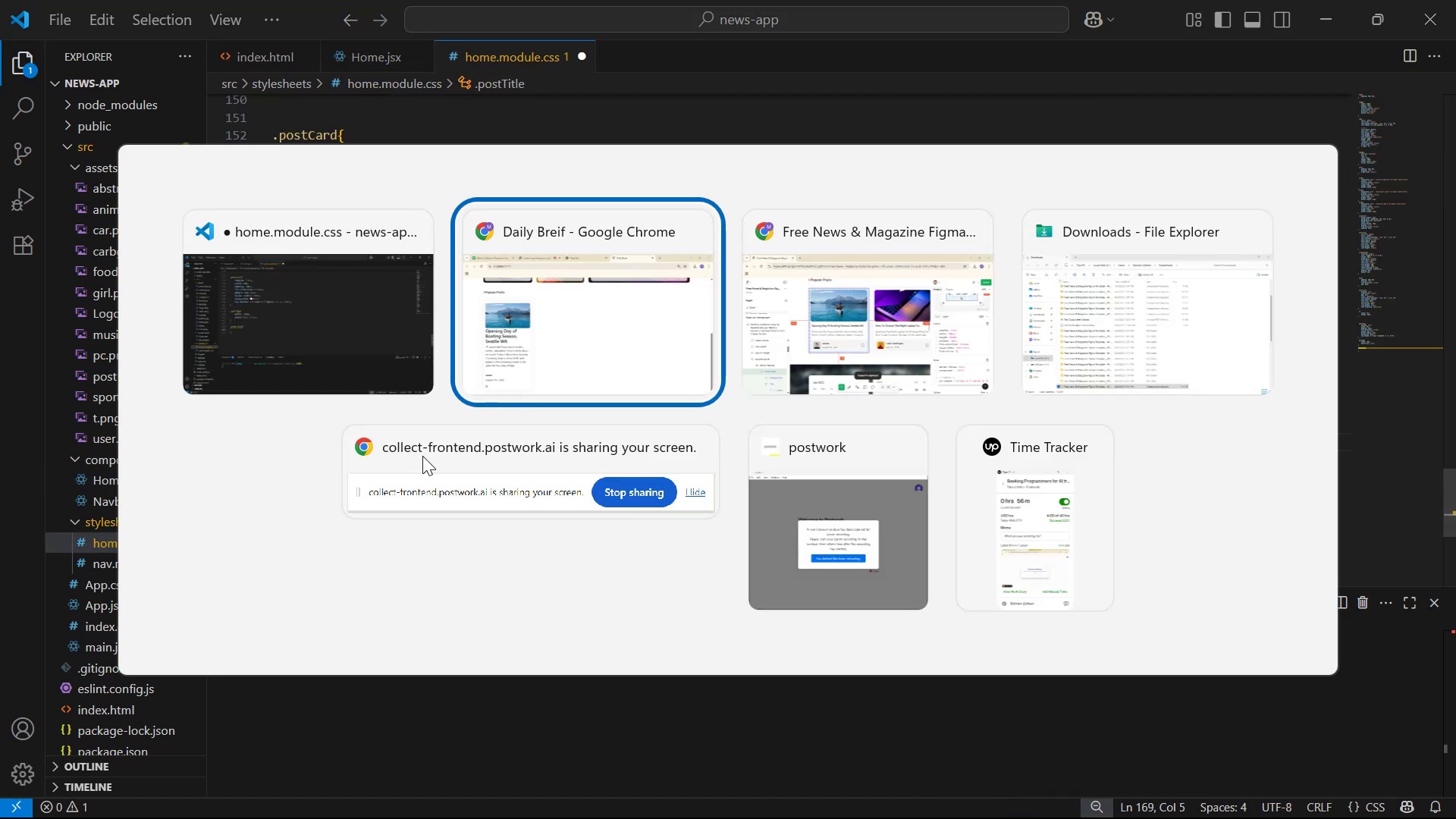 
key(Alt+Tab)
 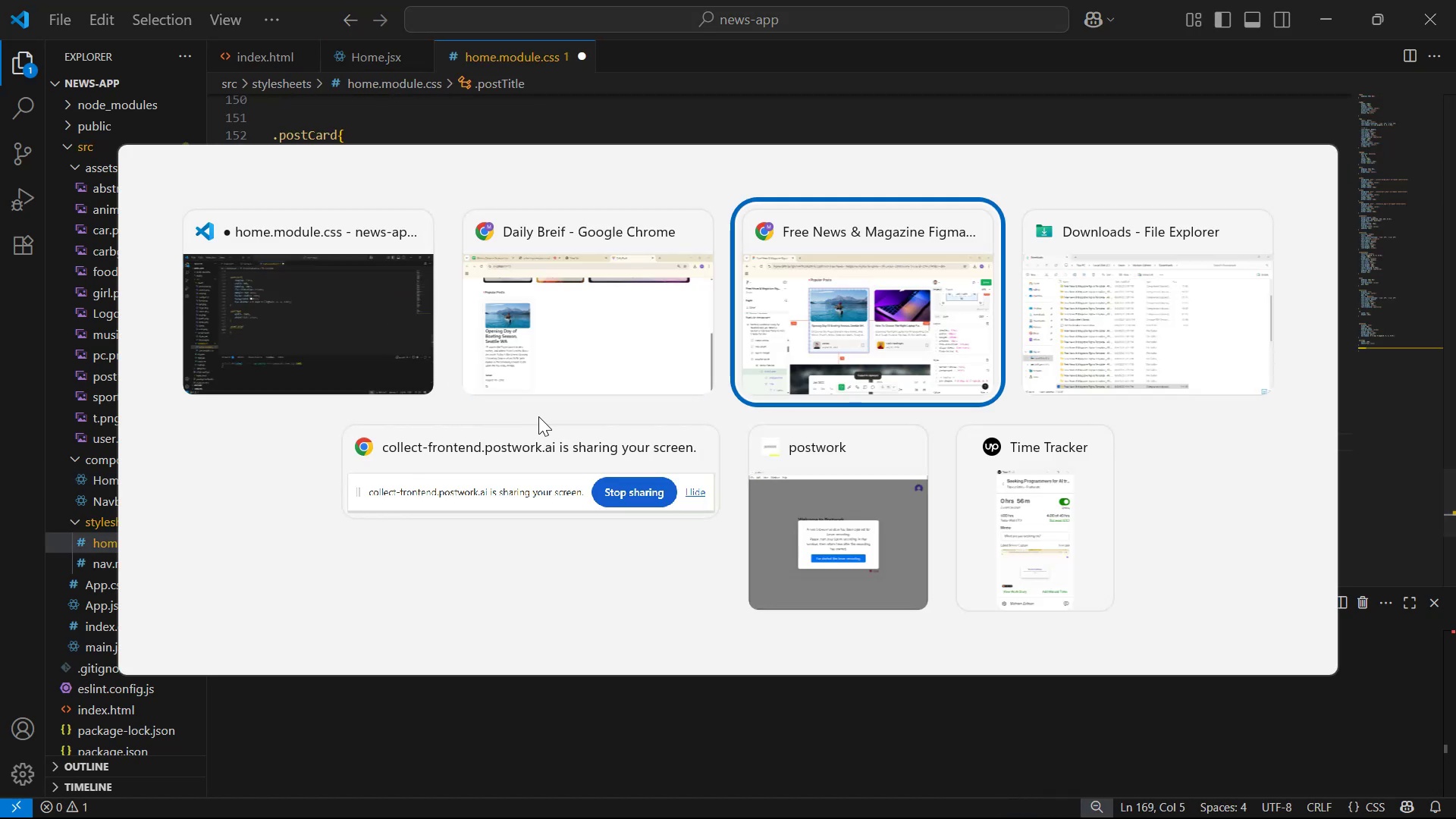 
hold_key(key=ControlLeft, duration=0.66)
left_click([573, 415])
 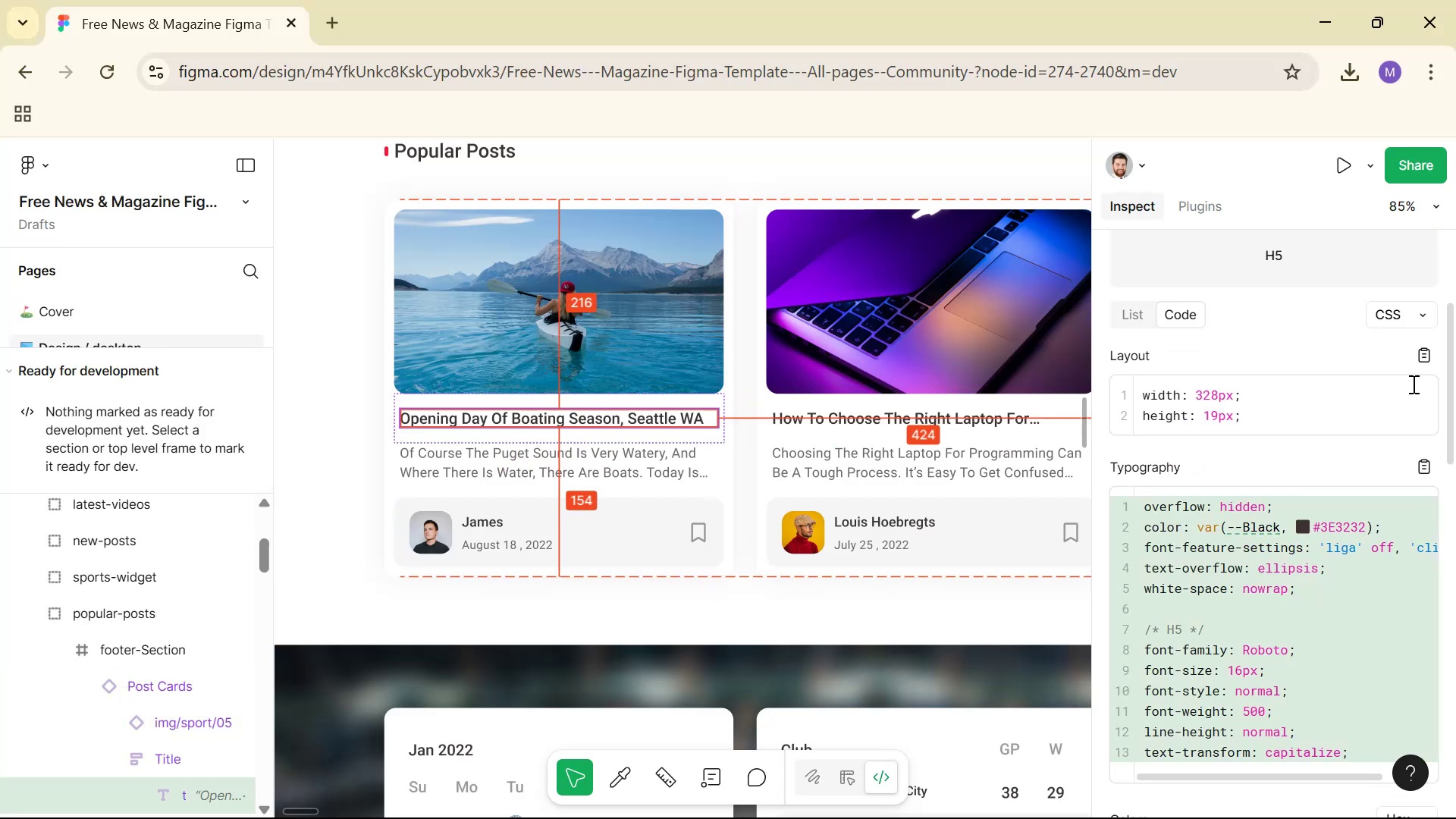 
key(Alt+AltLeft)
 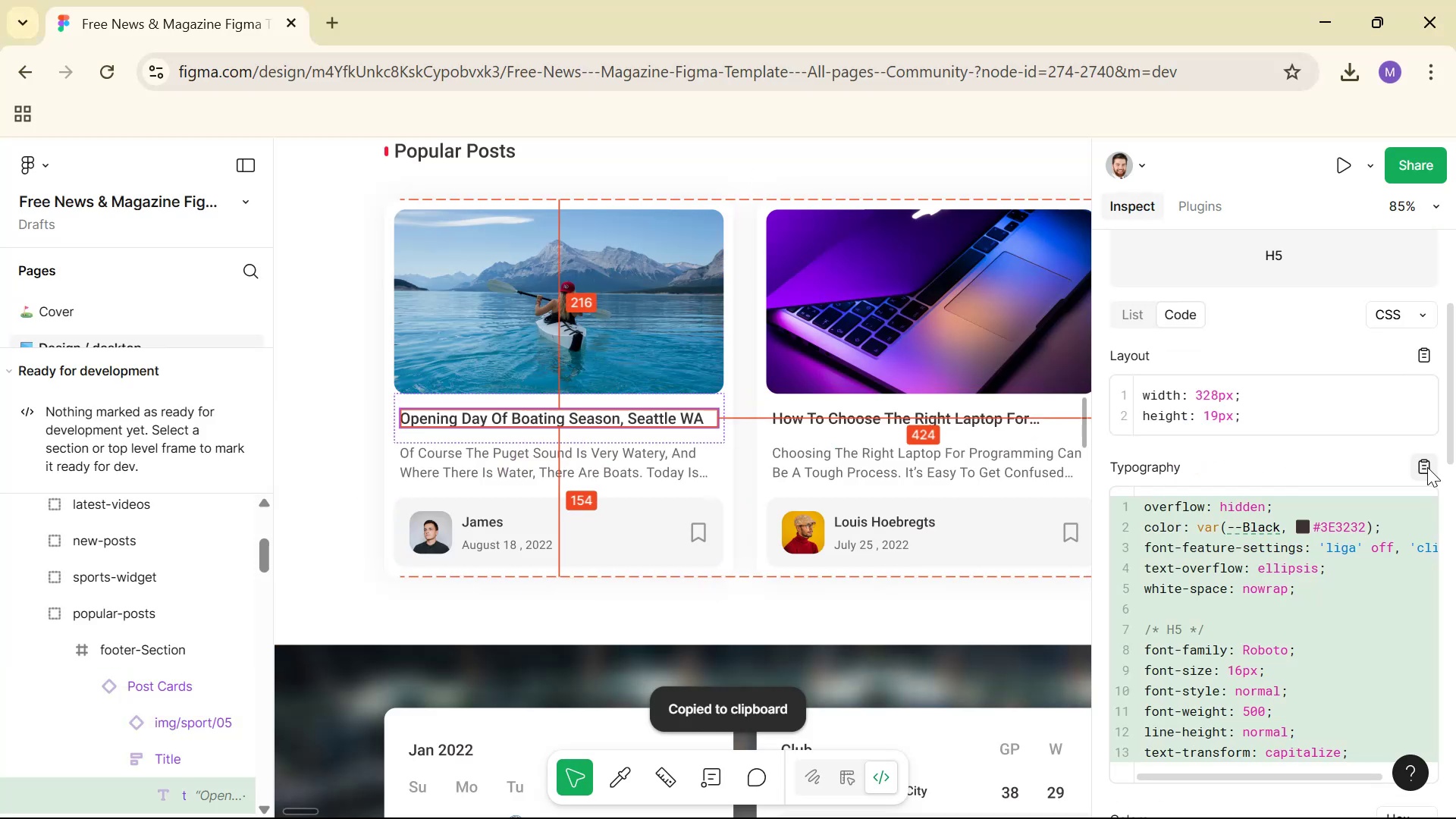 
key(Alt+Tab)
 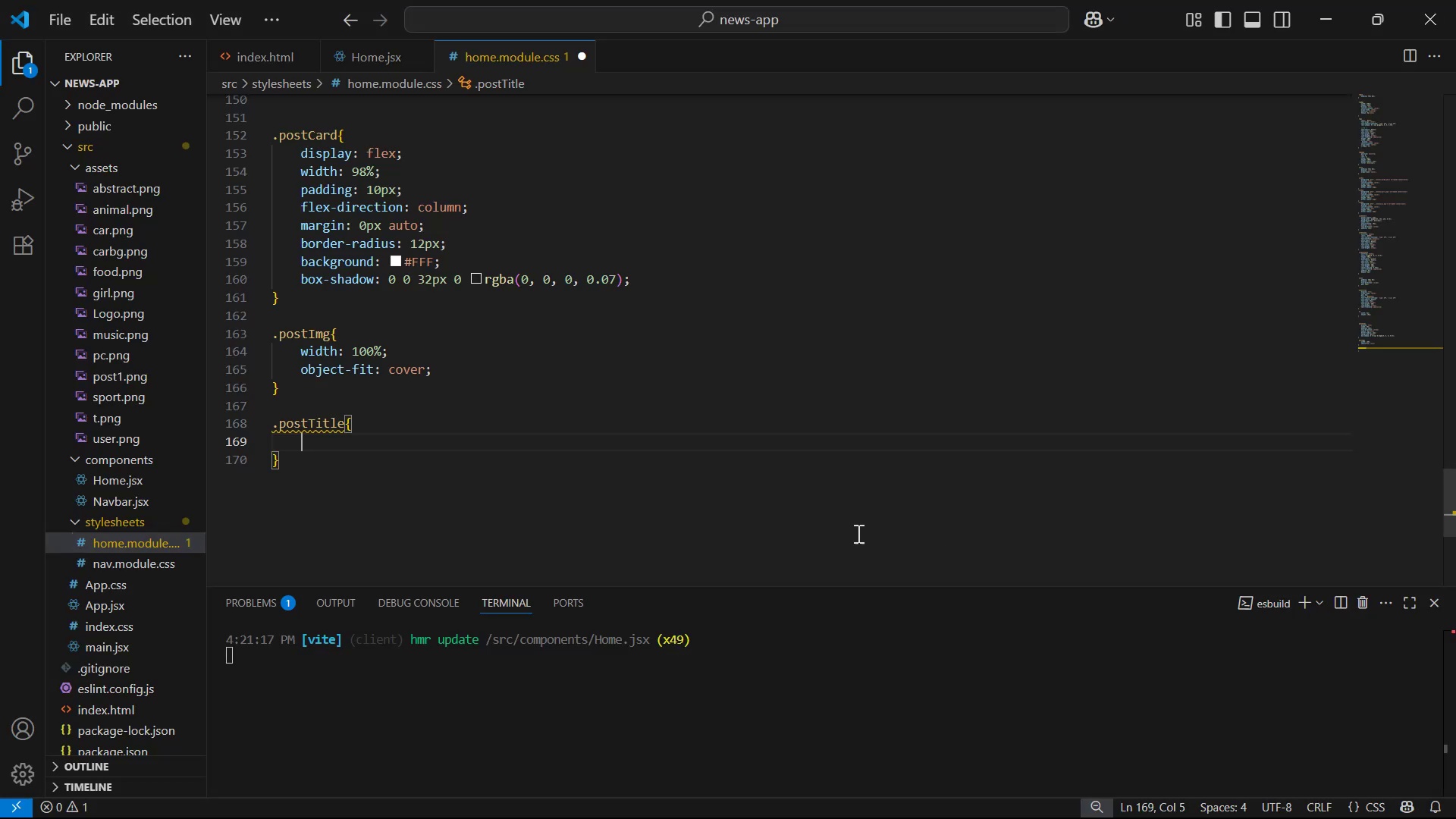 
key(Control+V)
 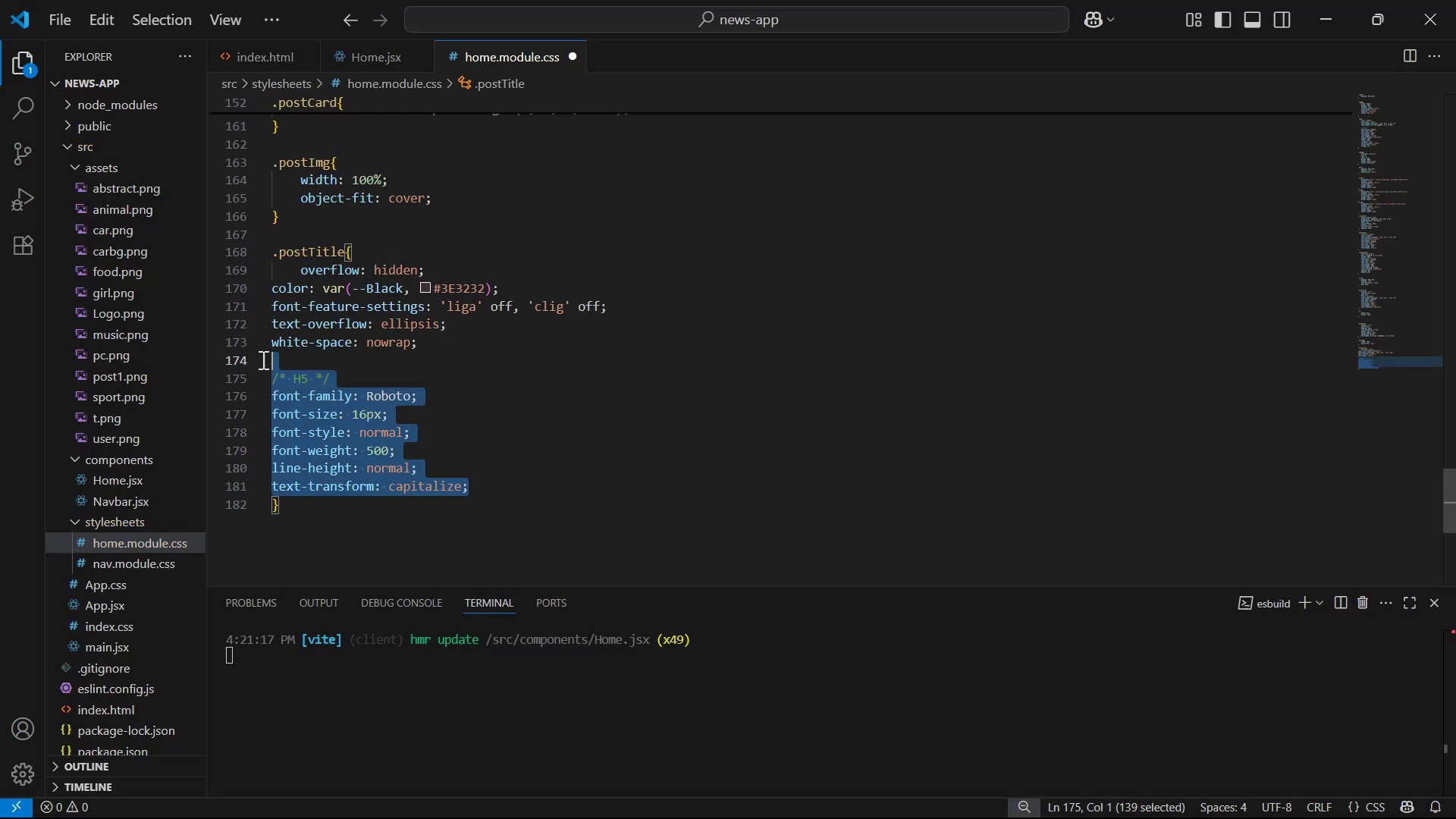 
key(Tab)
 